 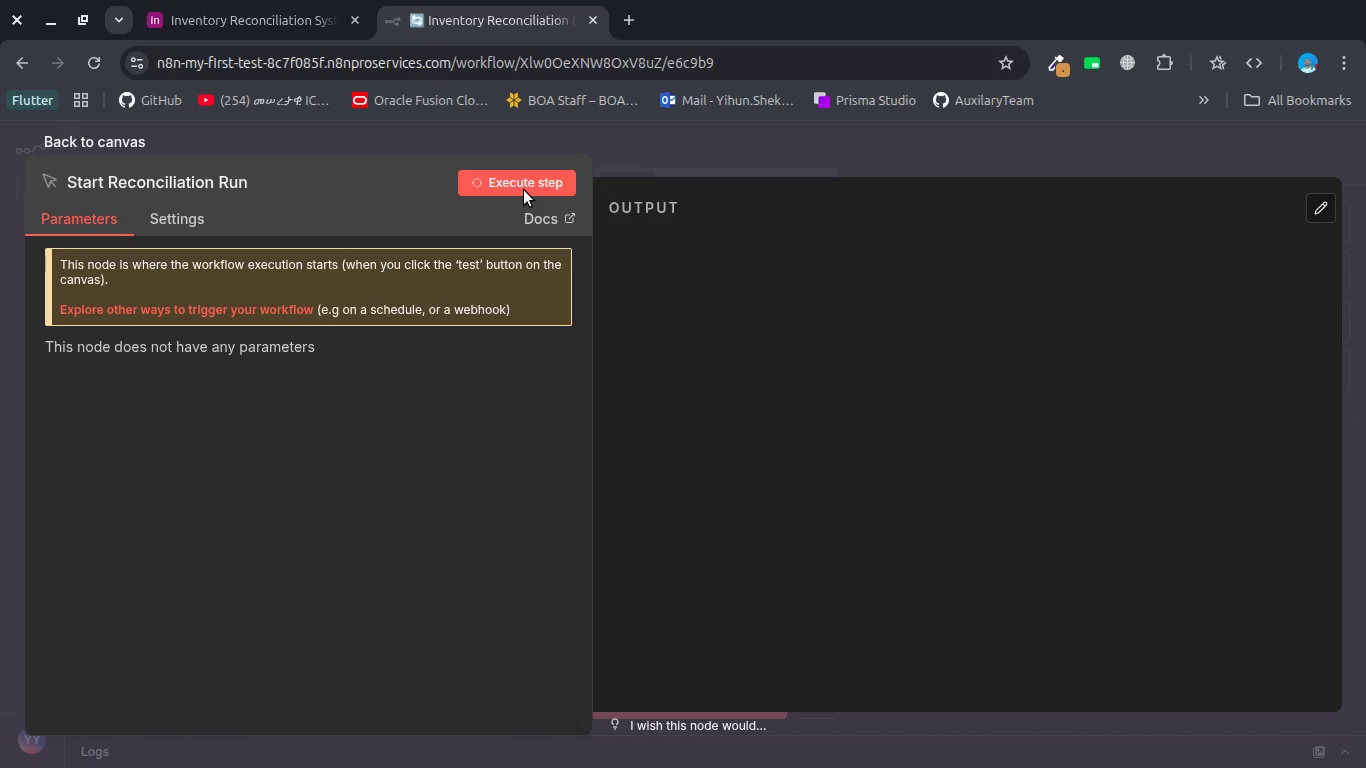 
left_click([636, 307])
 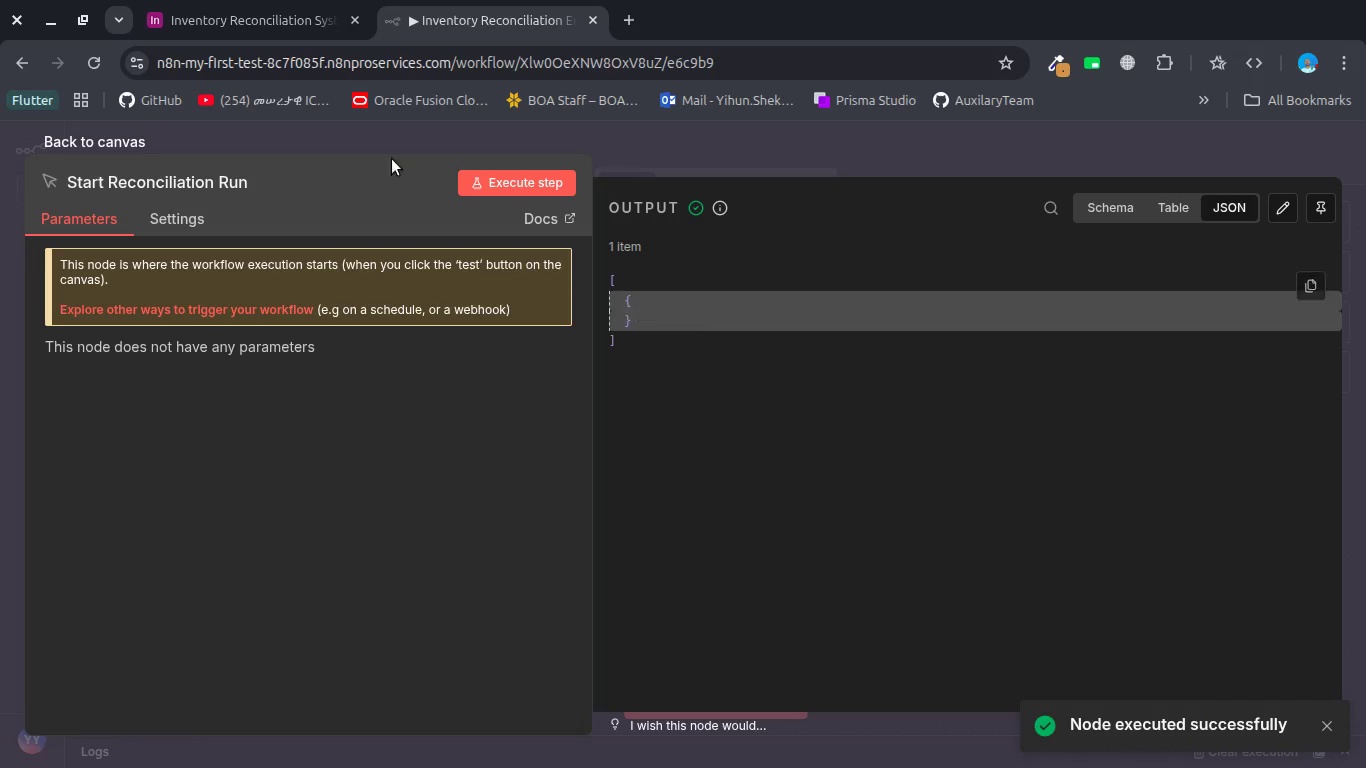 
left_click([332, 135])
 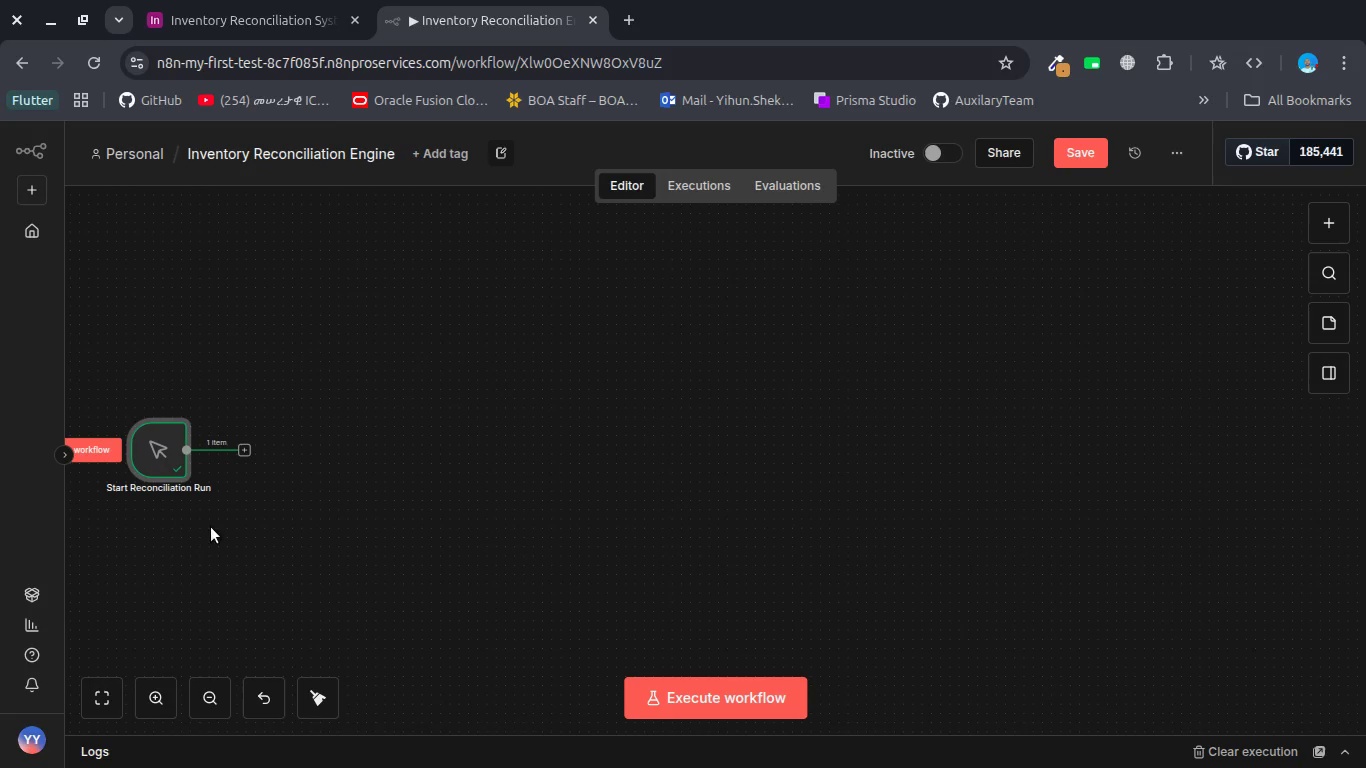 
left_click([209, 697])
 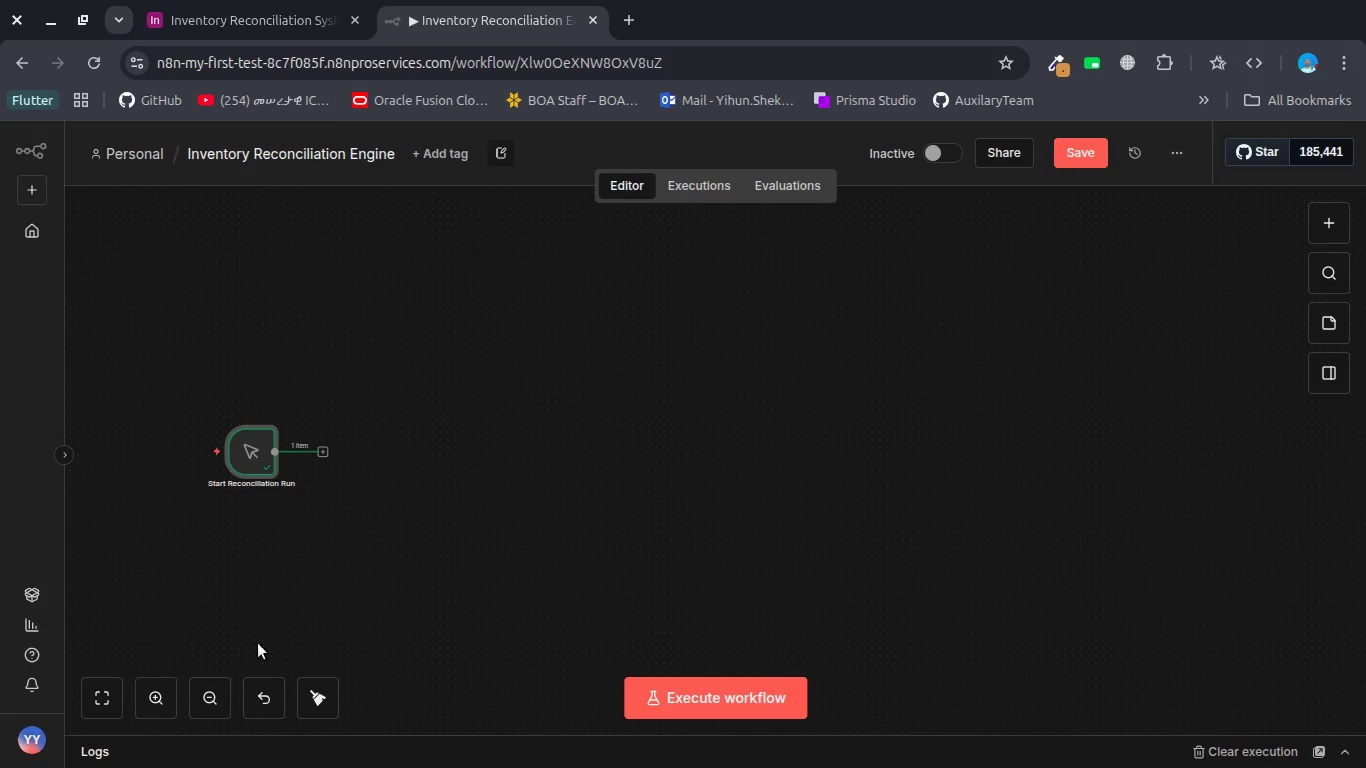 
left_click_drag(start_coordinate=[253, 458], to_coordinate=[162, 458])
 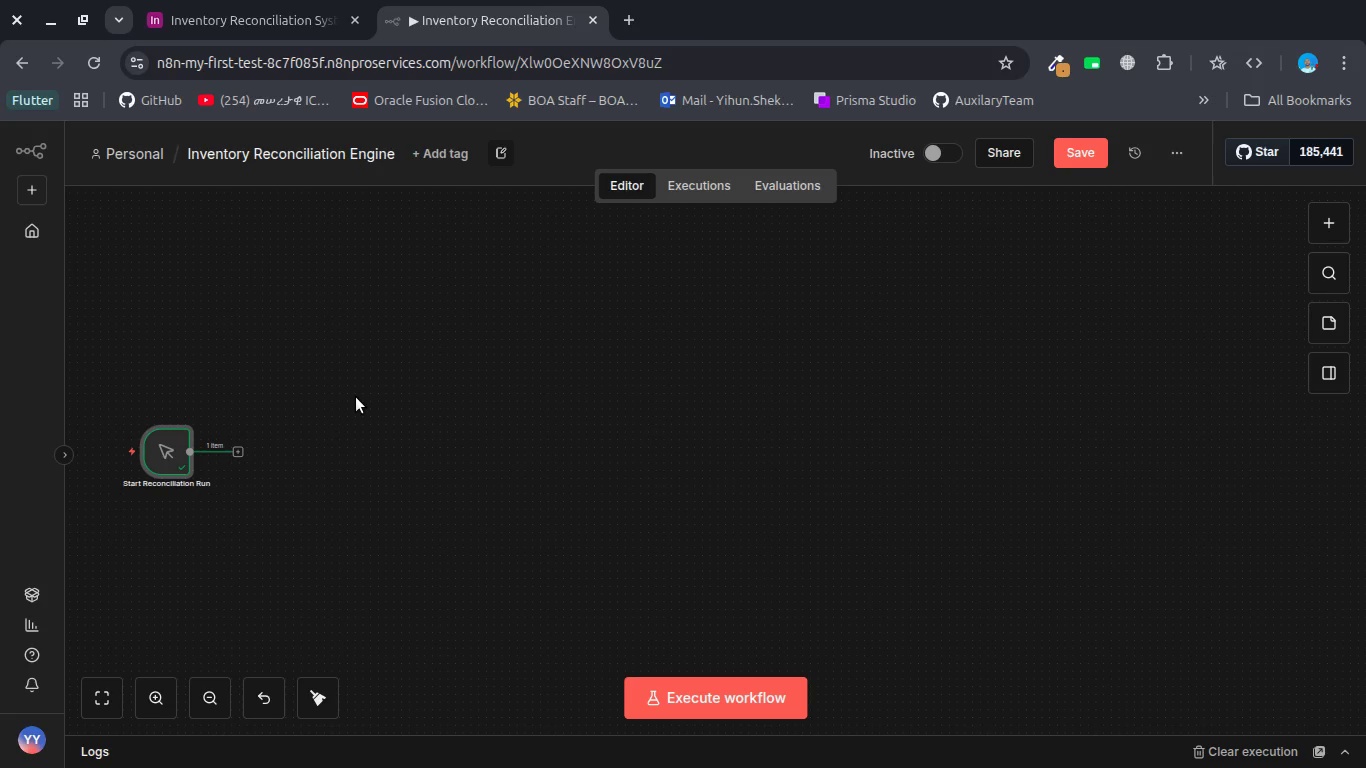 
right_click([175, 370])
 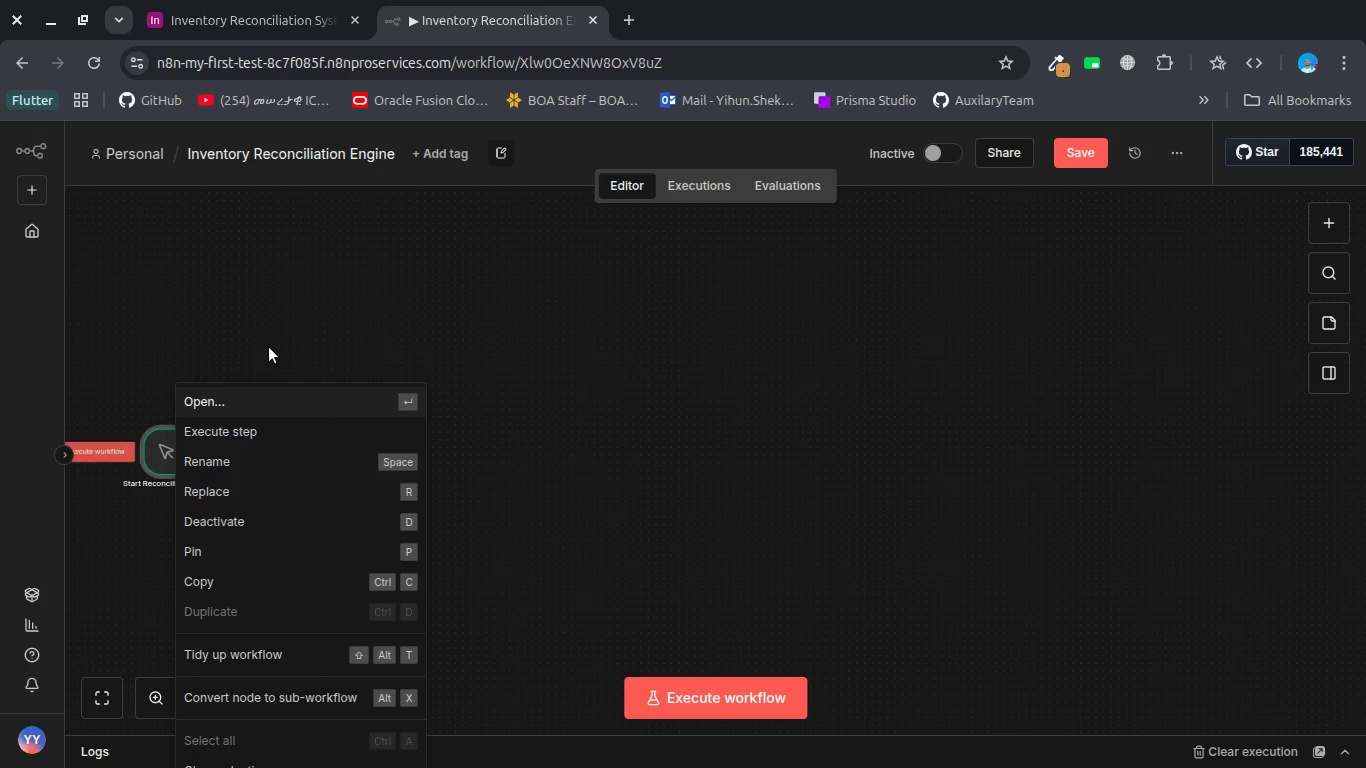 
left_click([225, 332])
 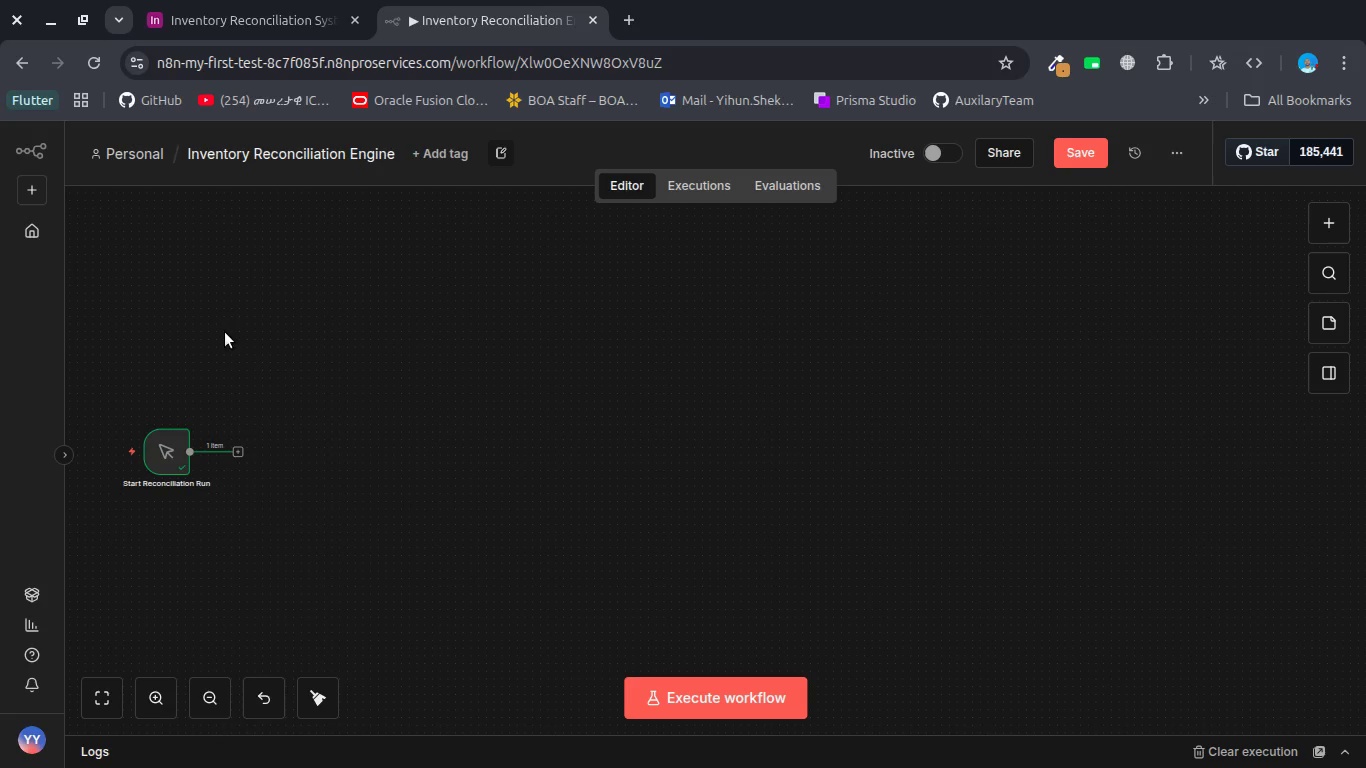 
right_click([225, 332])
 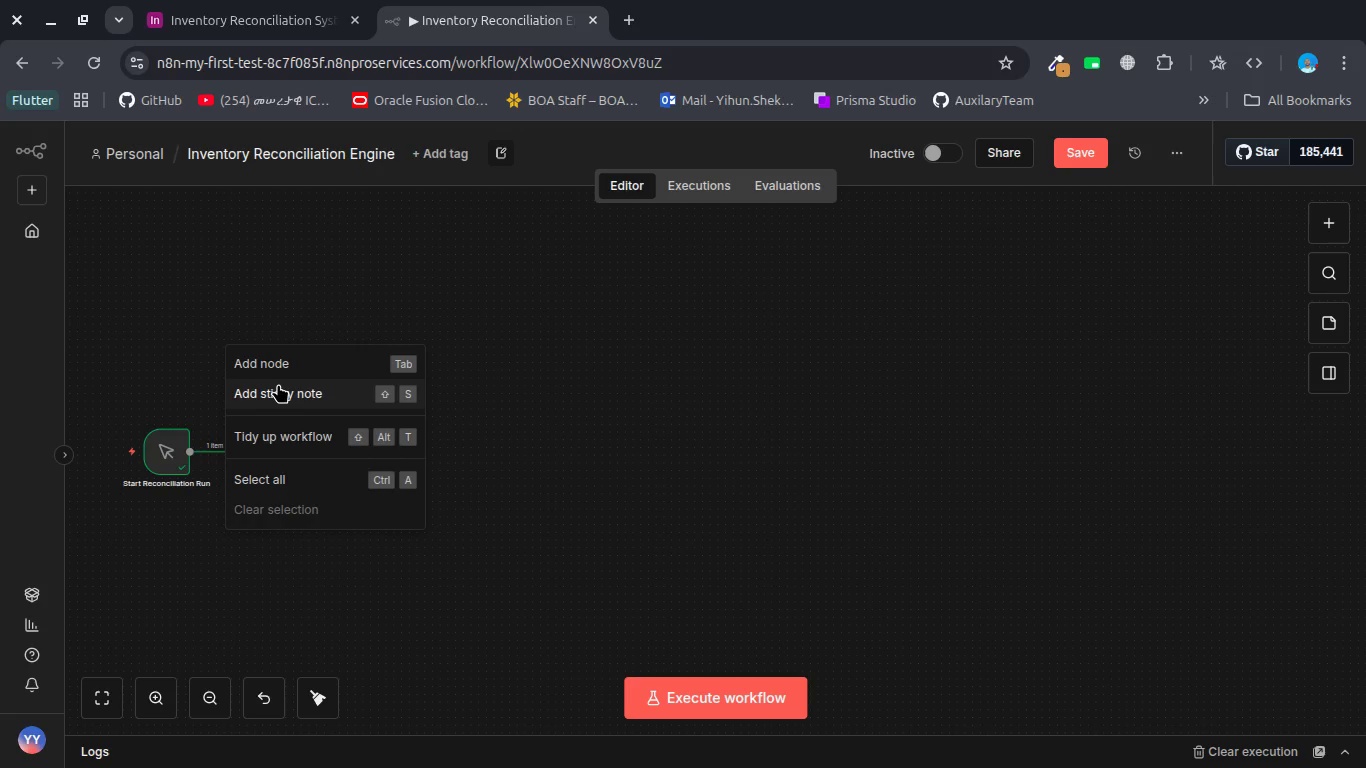 
left_click([278, 385])
 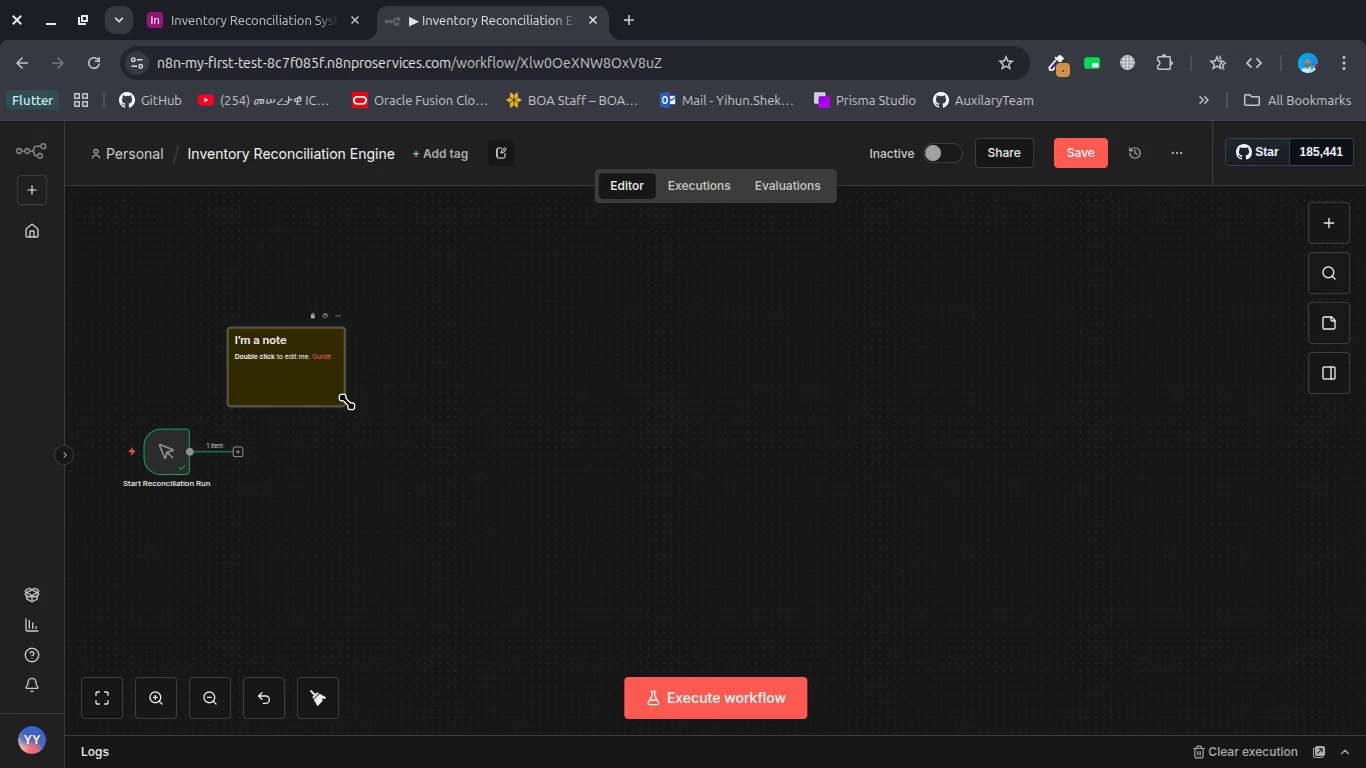 
left_click_drag(start_coordinate=[347, 403], to_coordinate=[526, 436])
 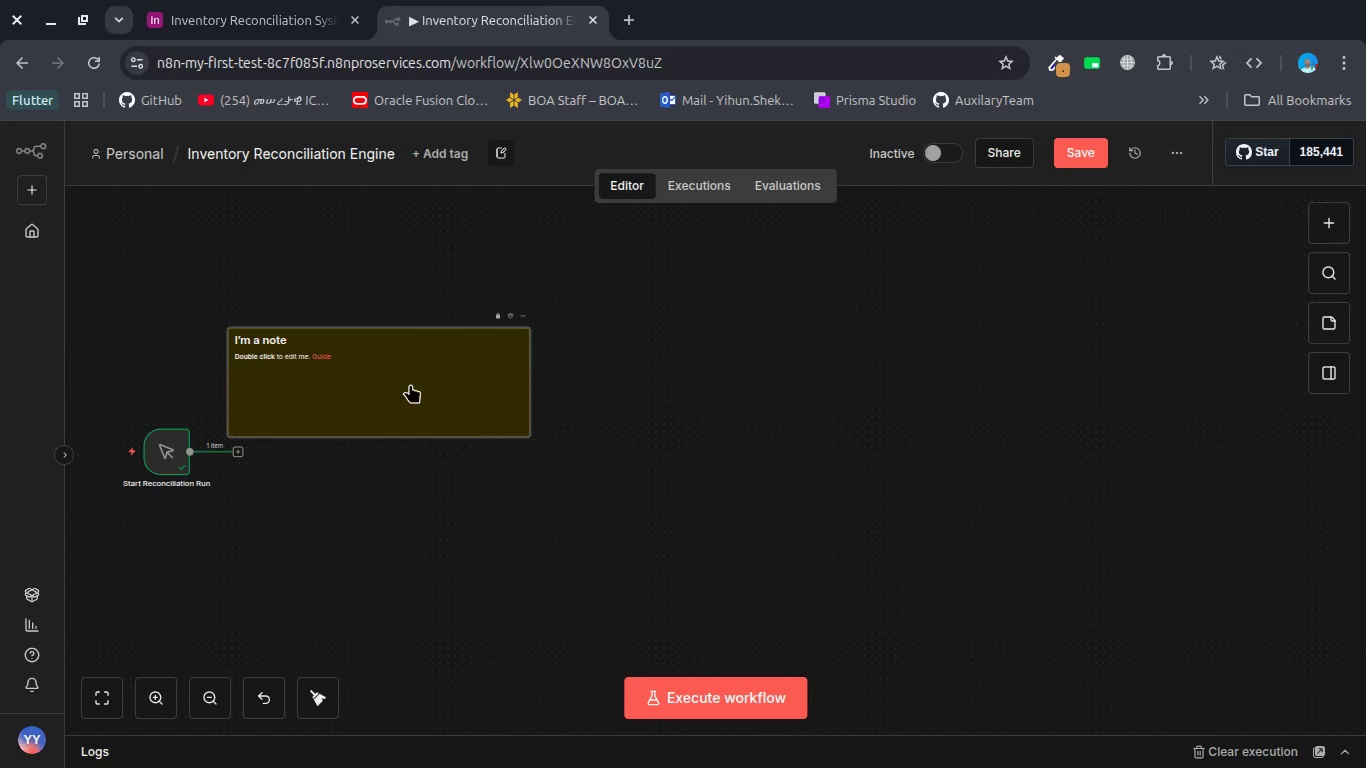 
left_click_drag(start_coordinate=[410, 384], to_coordinate=[254, 350])
 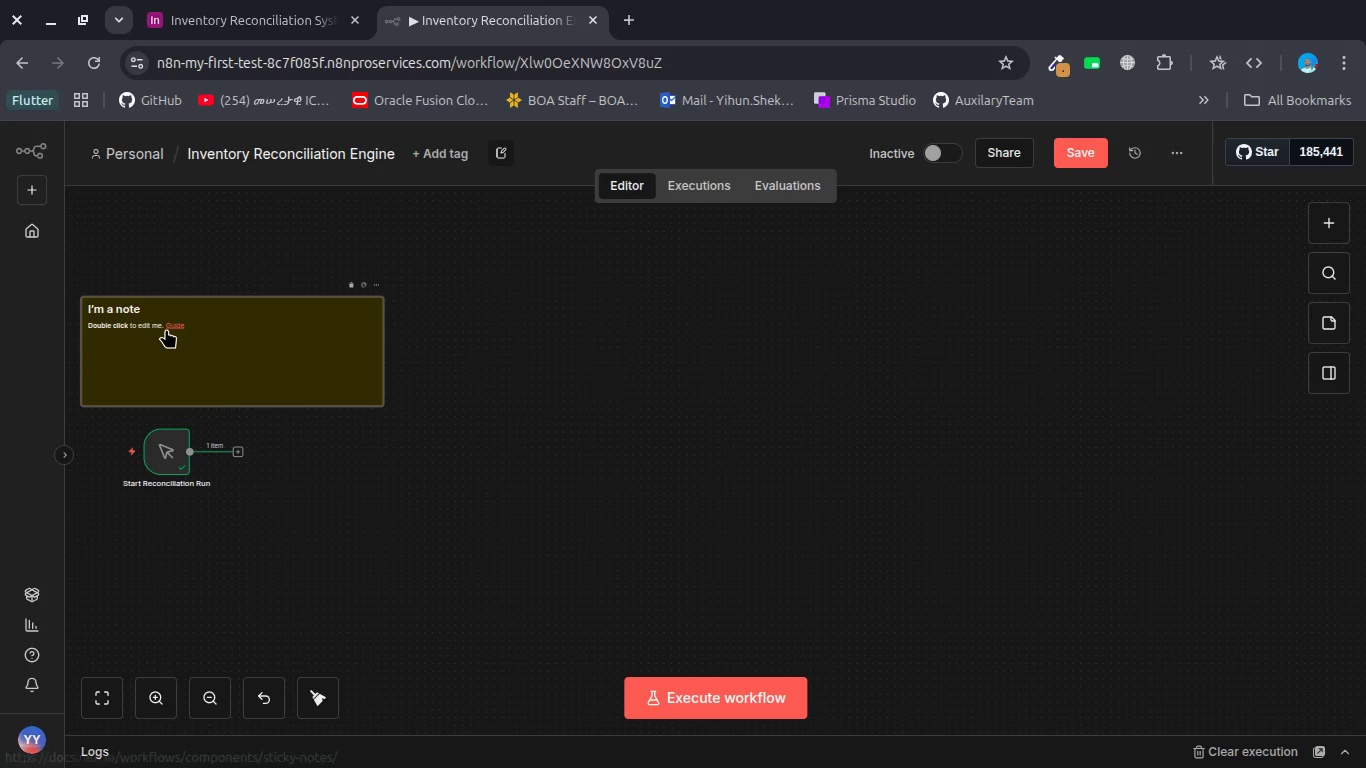 
double_click([166, 329])
 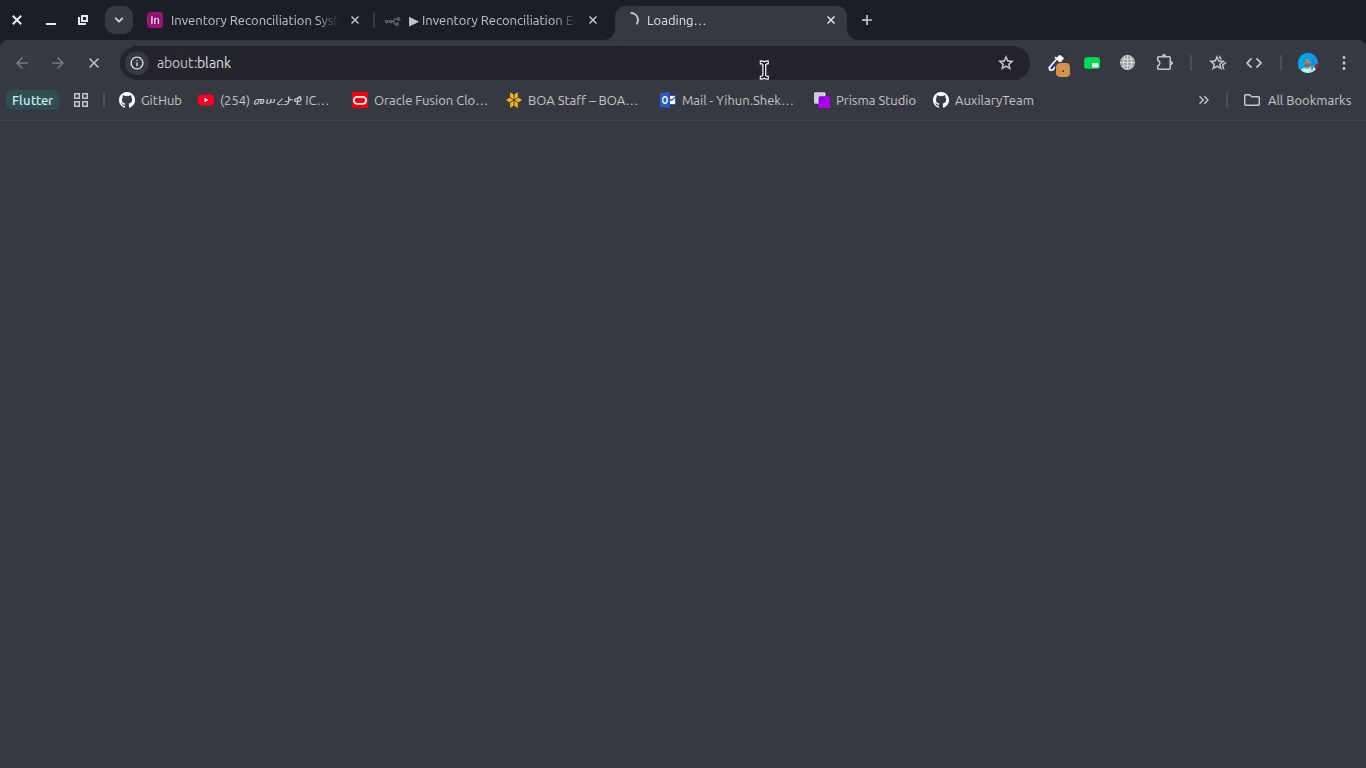 
mouse_move([805, 70])
 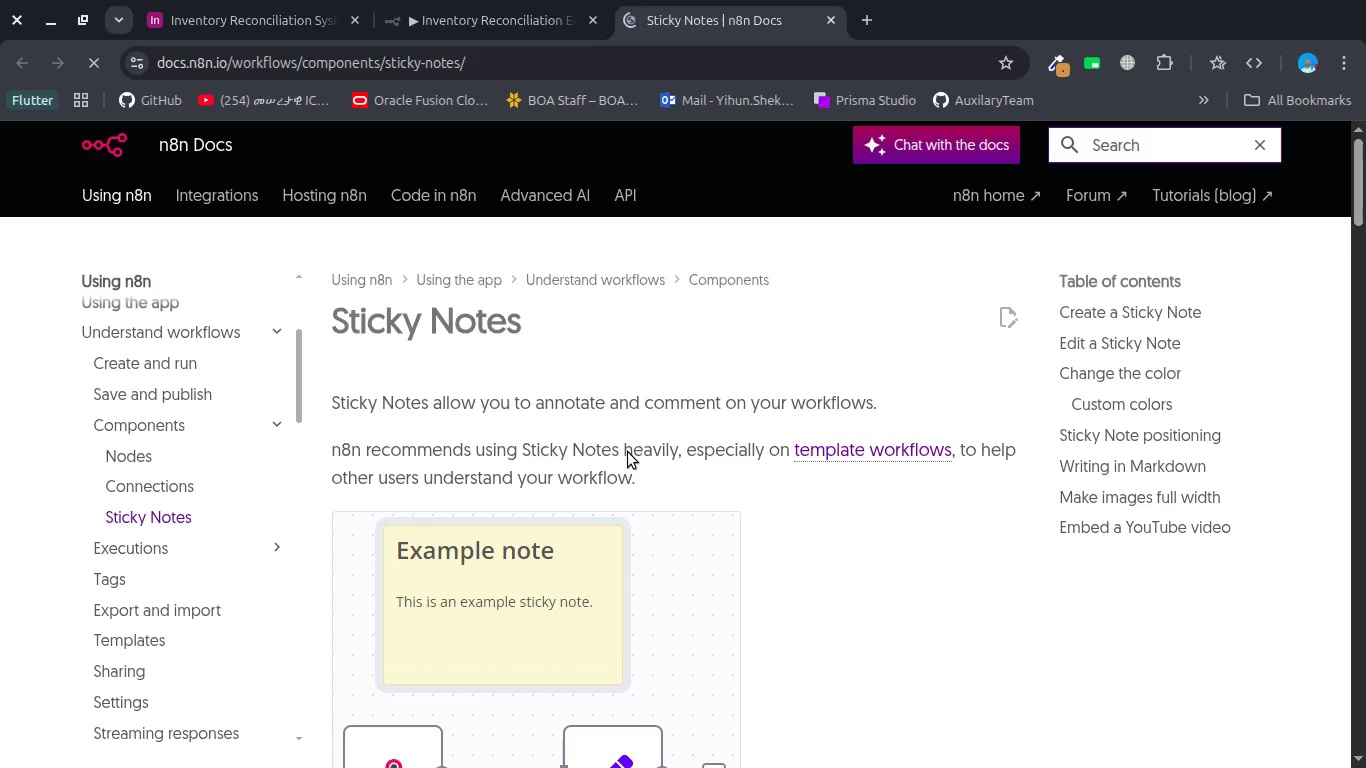 
scroll: coordinate [628, 452], scroll_direction: down, amount: 4.0
 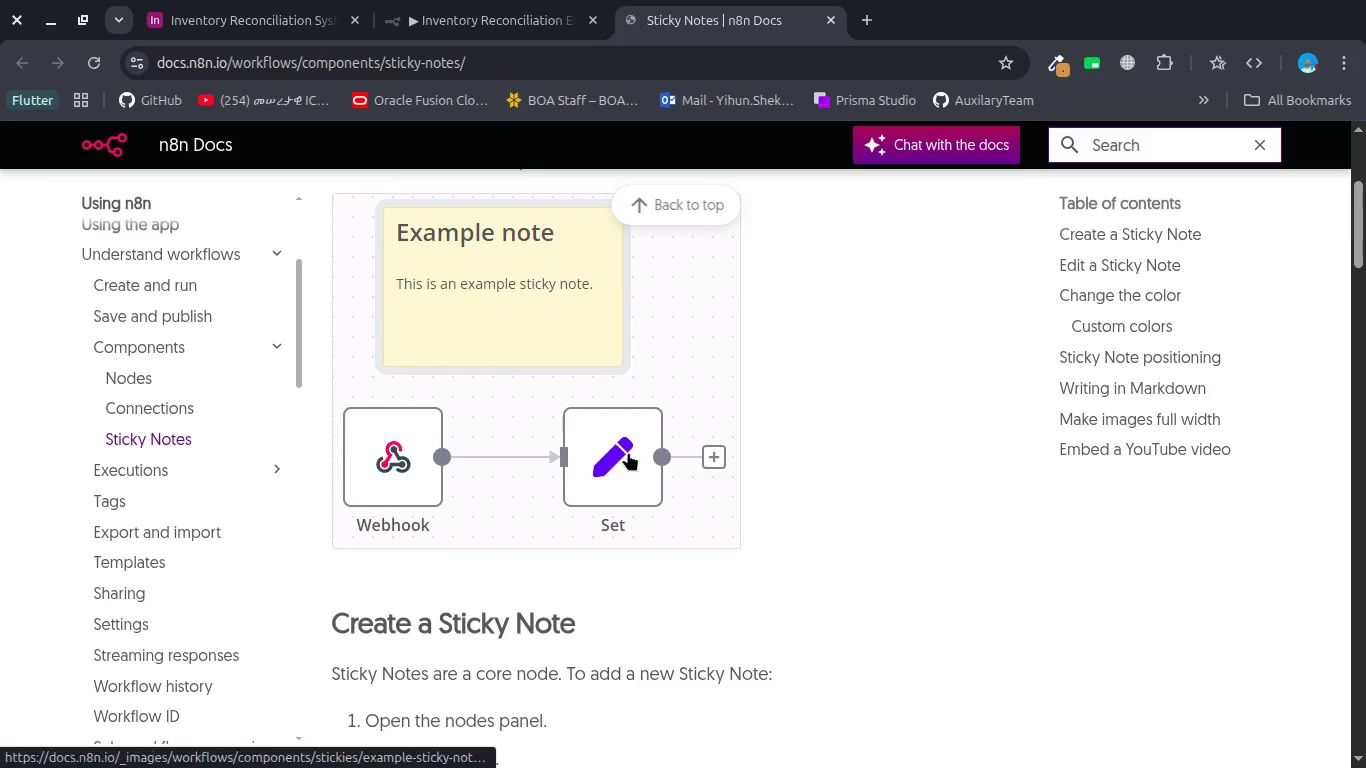 
scroll: coordinate [628, 452], scroll_direction: none, amount: 0.0
 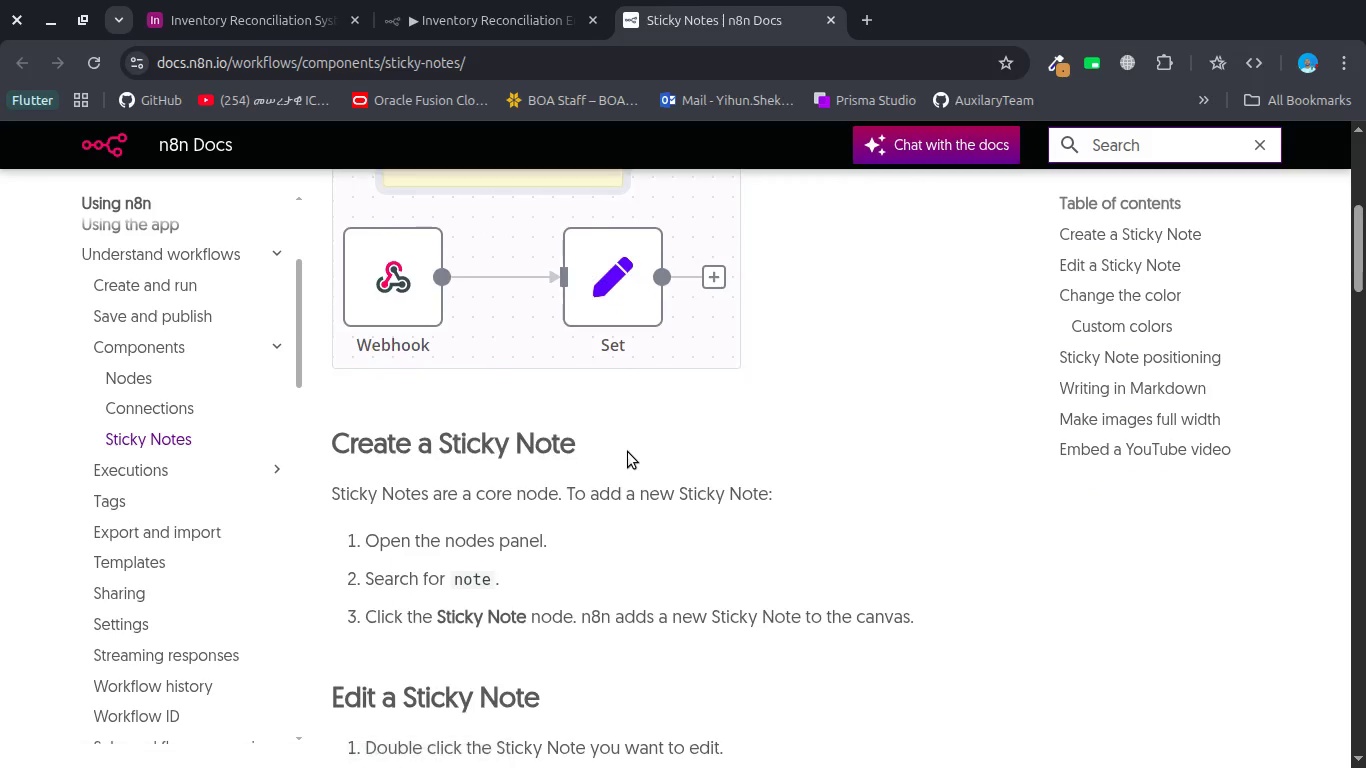 
scroll: coordinate [628, 452], scroll_direction: up, amount: 1.0
 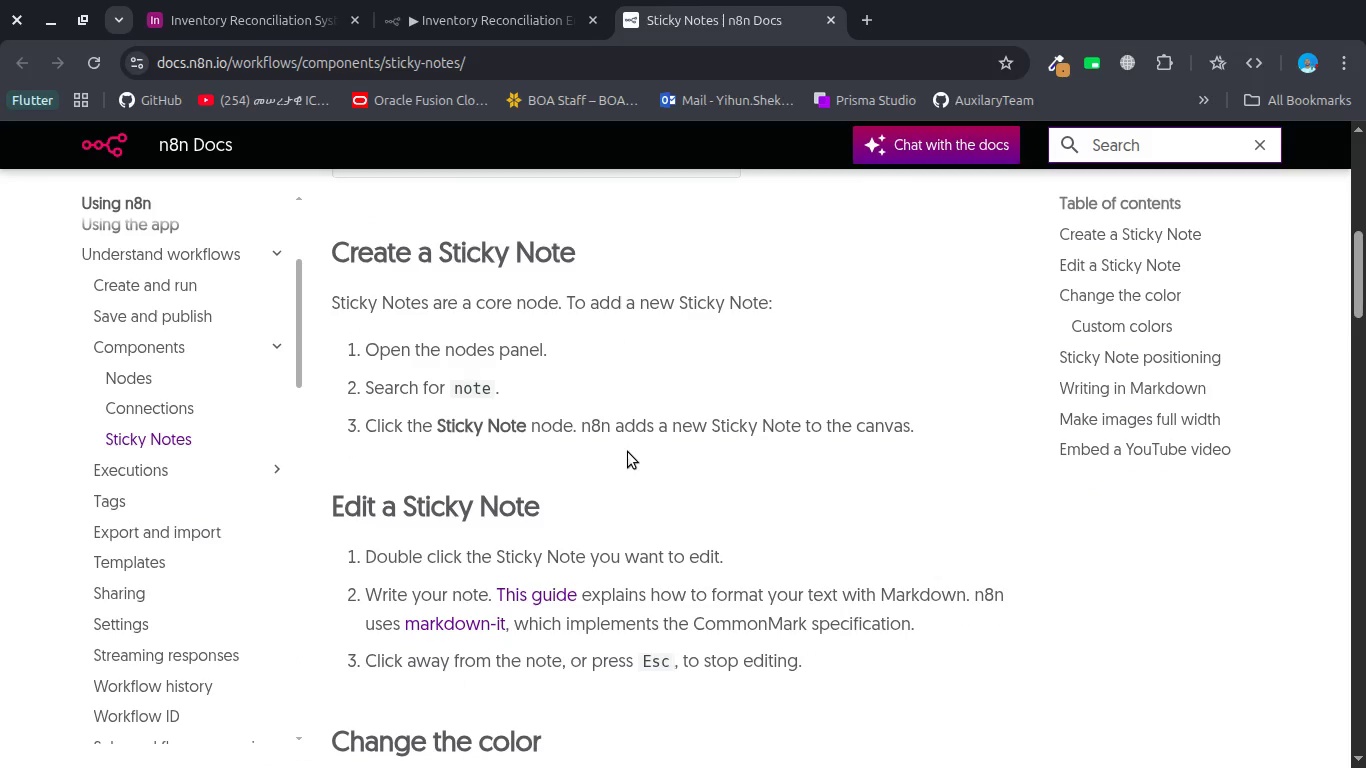 
scroll: coordinate [628, 452], scroll_direction: down, amount: 9.0
 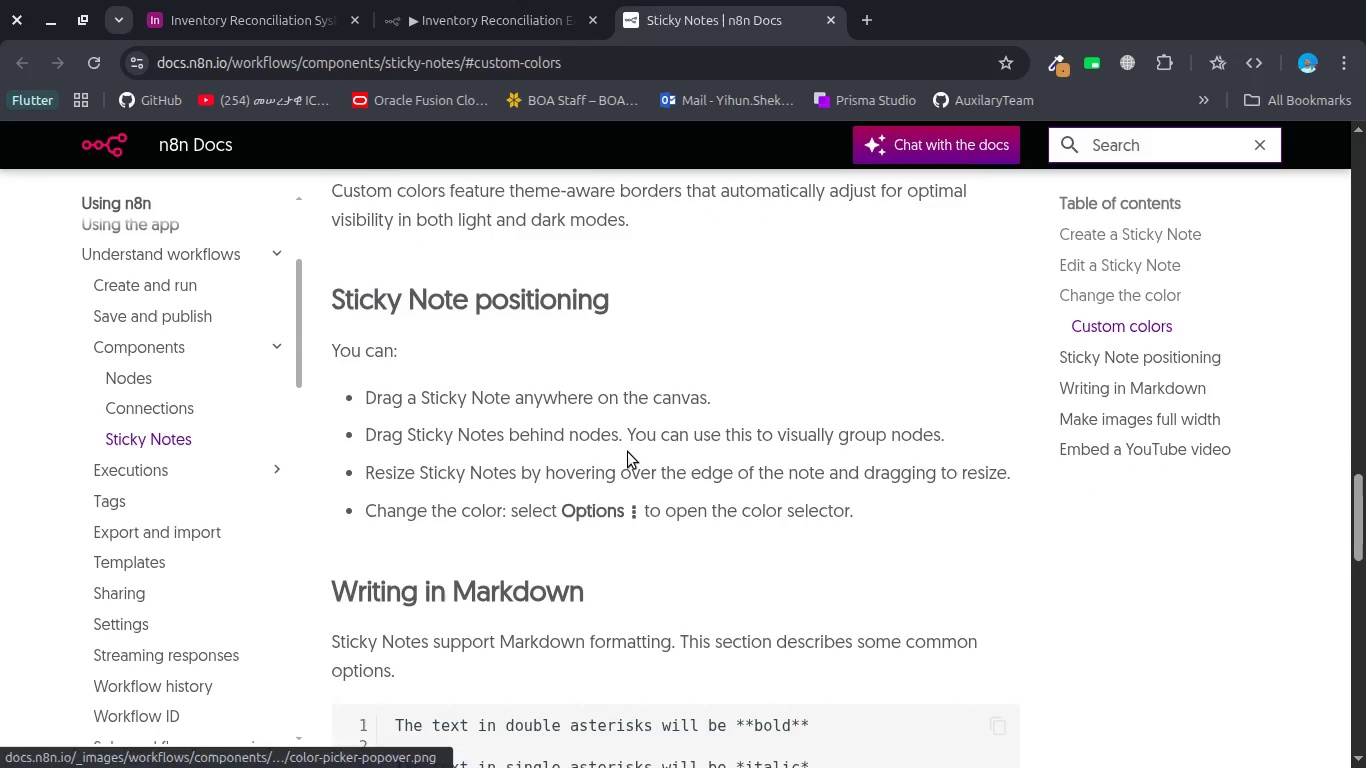 
scroll: coordinate [628, 452], scroll_direction: none, amount: 0.0
 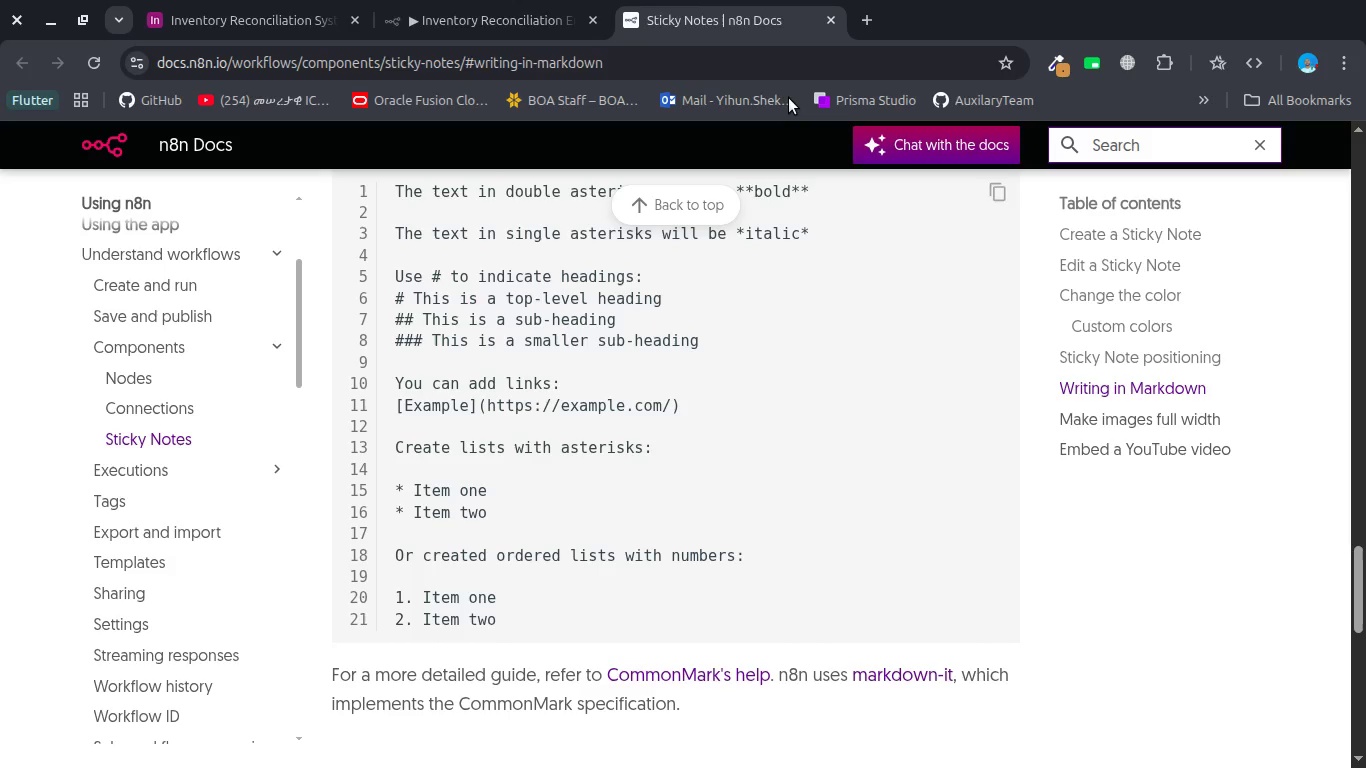 
left_click([834, 27])
 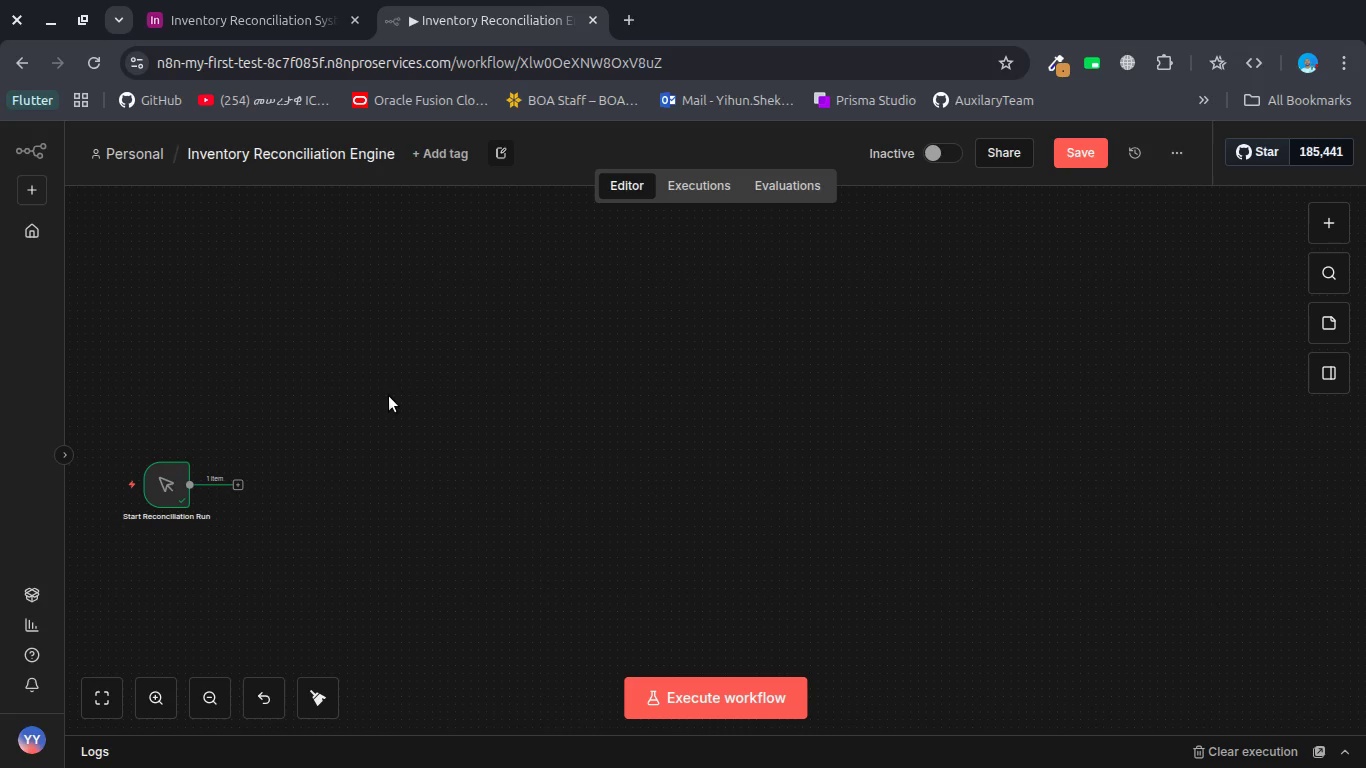 
scroll: coordinate [395, 390], scroll_direction: up, amount: 6.0
 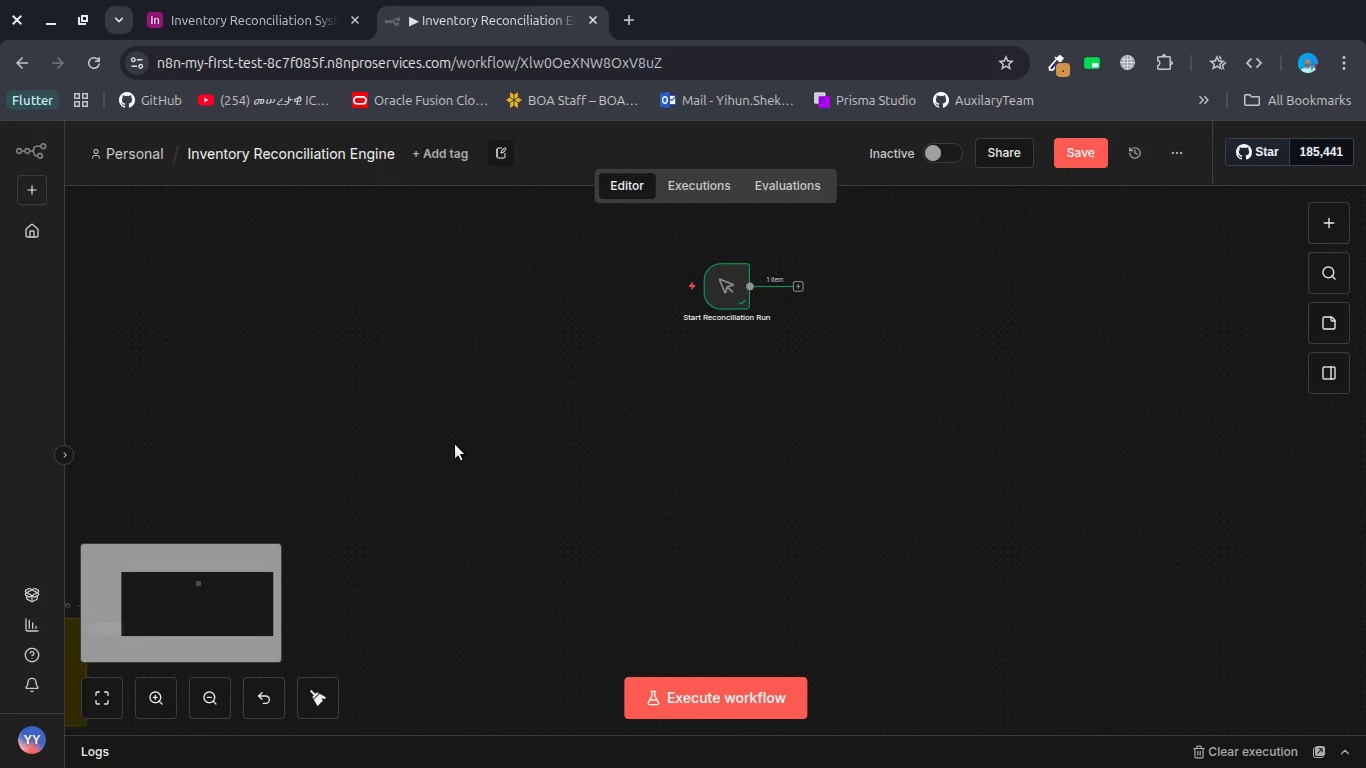 
left_click([455, 444])
 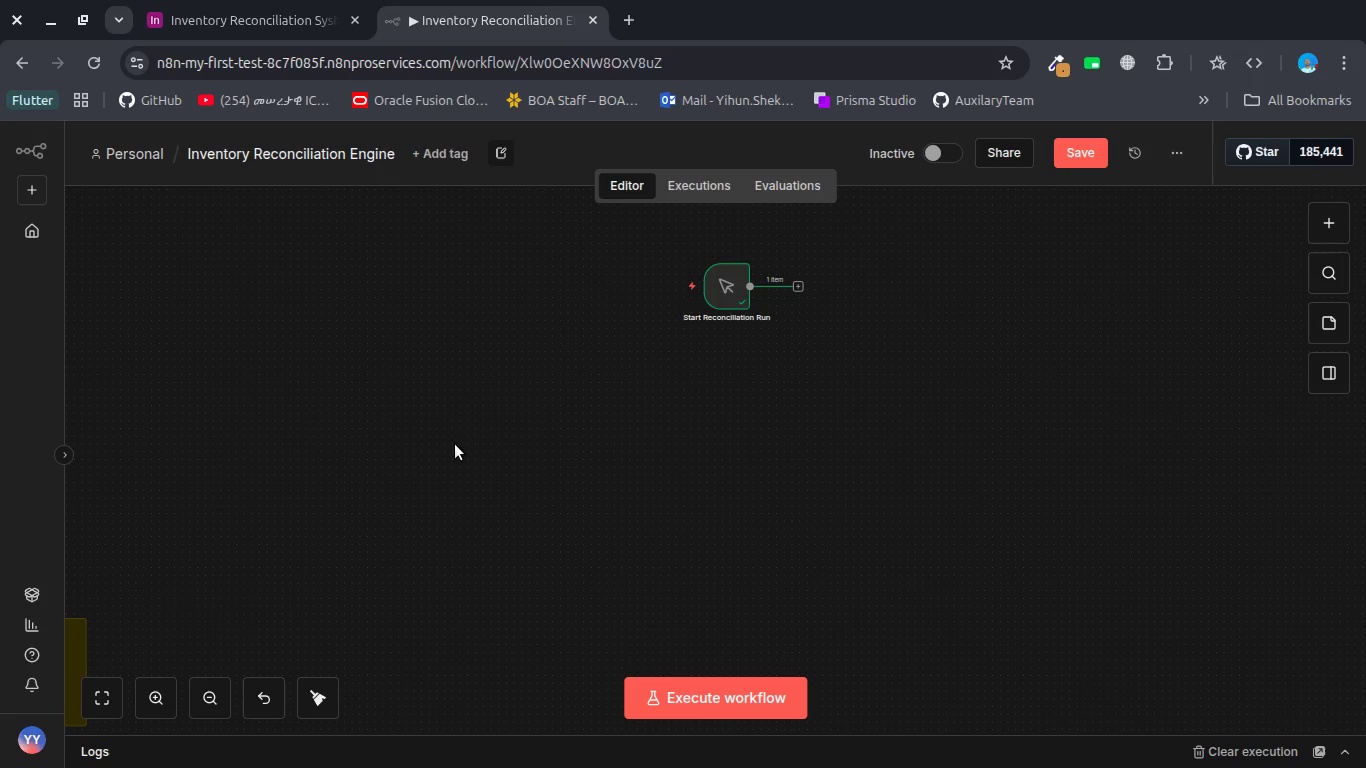 
left_click([455, 444])
 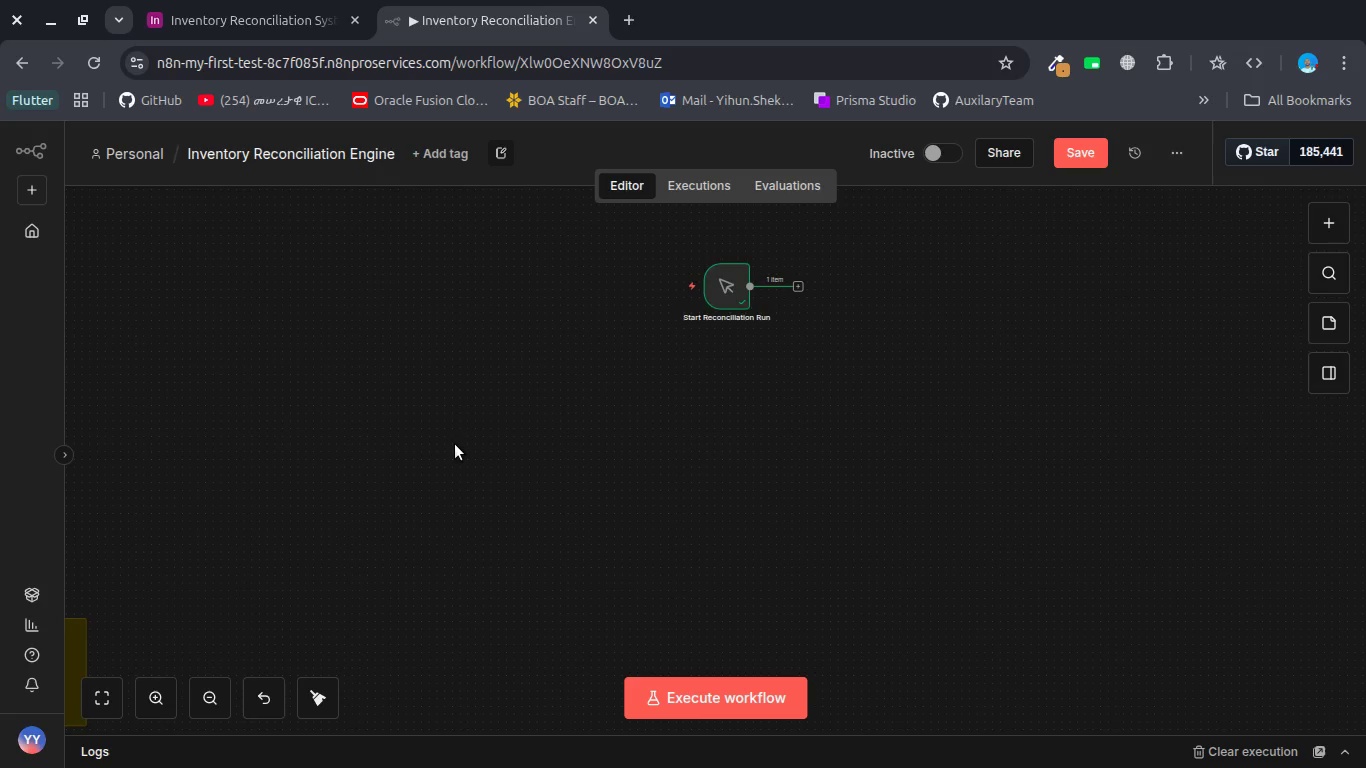 
scroll: coordinate [455, 444], scroll_direction: up, amount: 2.0
 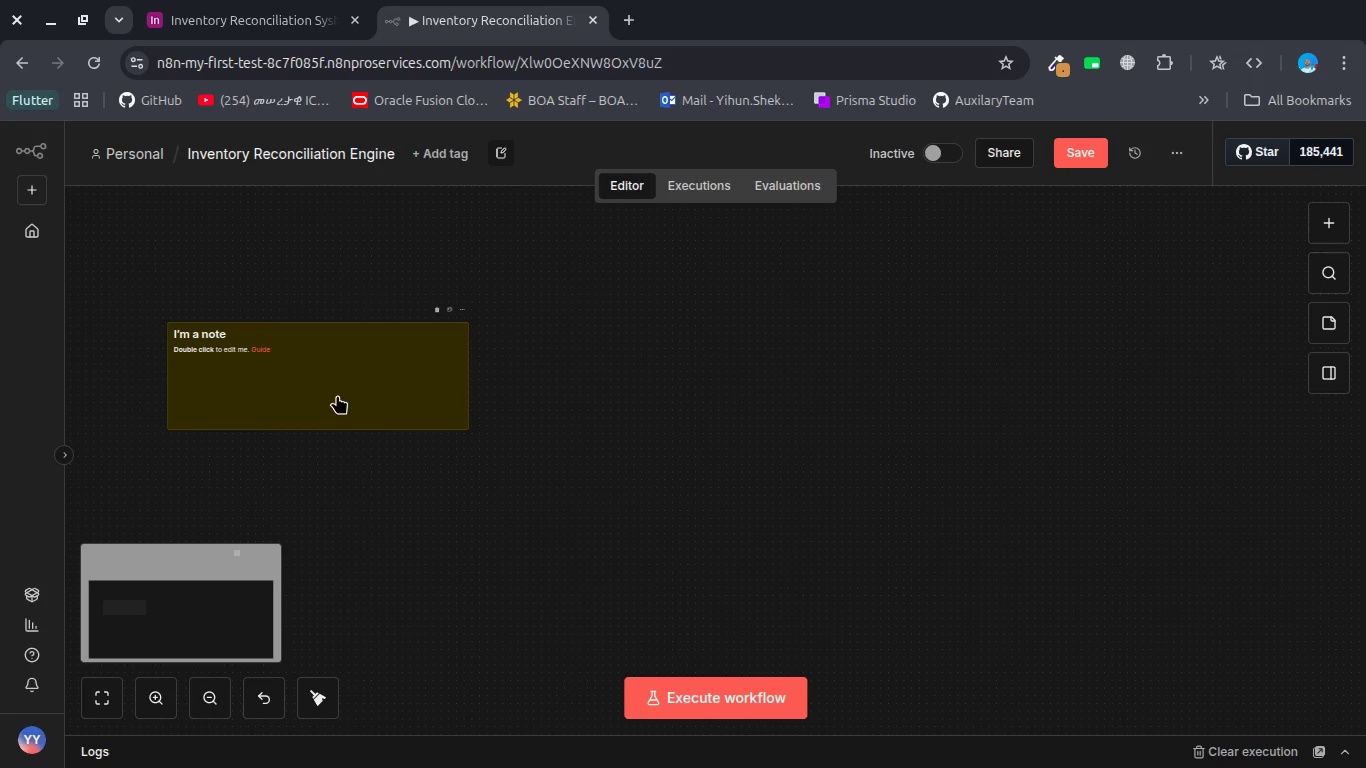 
left_click_drag(start_coordinate=[338, 394], to_coordinate=[762, 173])
 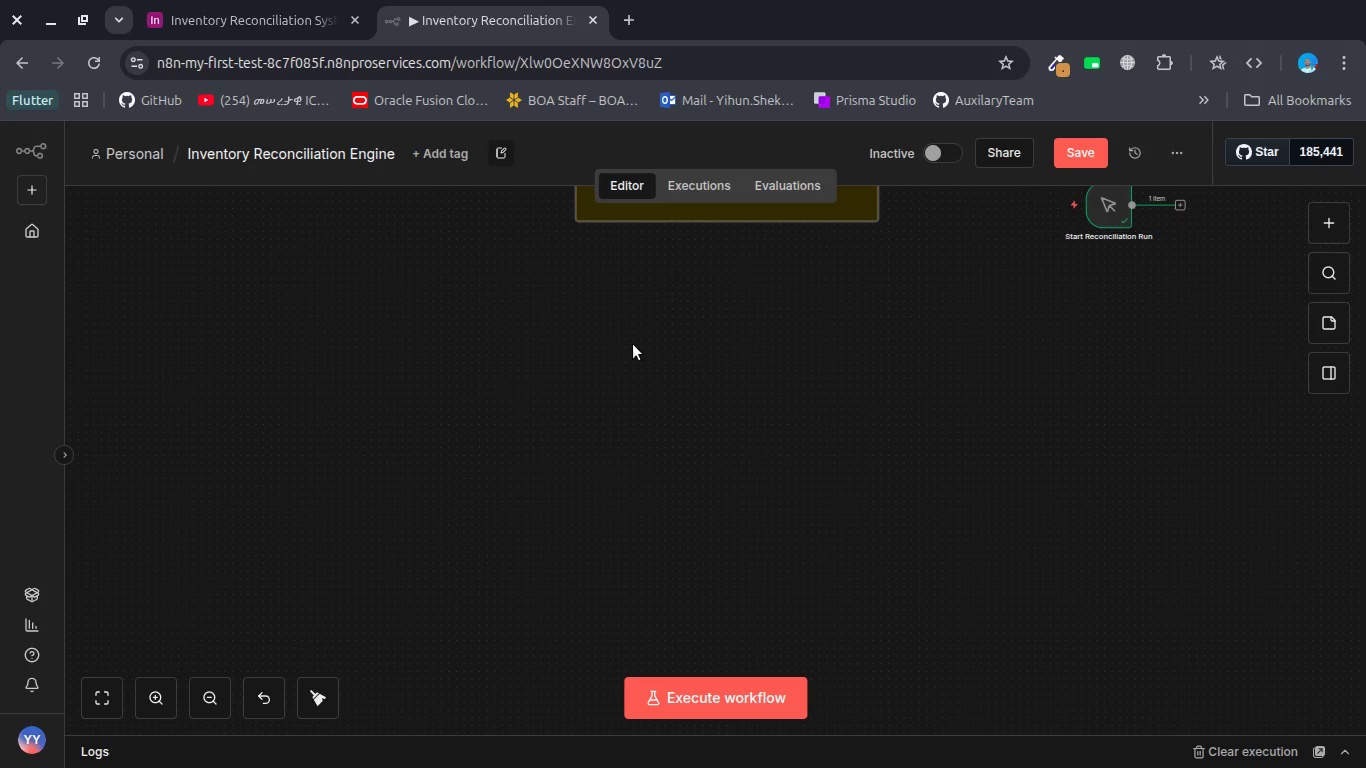 
scroll: coordinate [633, 344], scroll_direction: down, amount: 5.0
 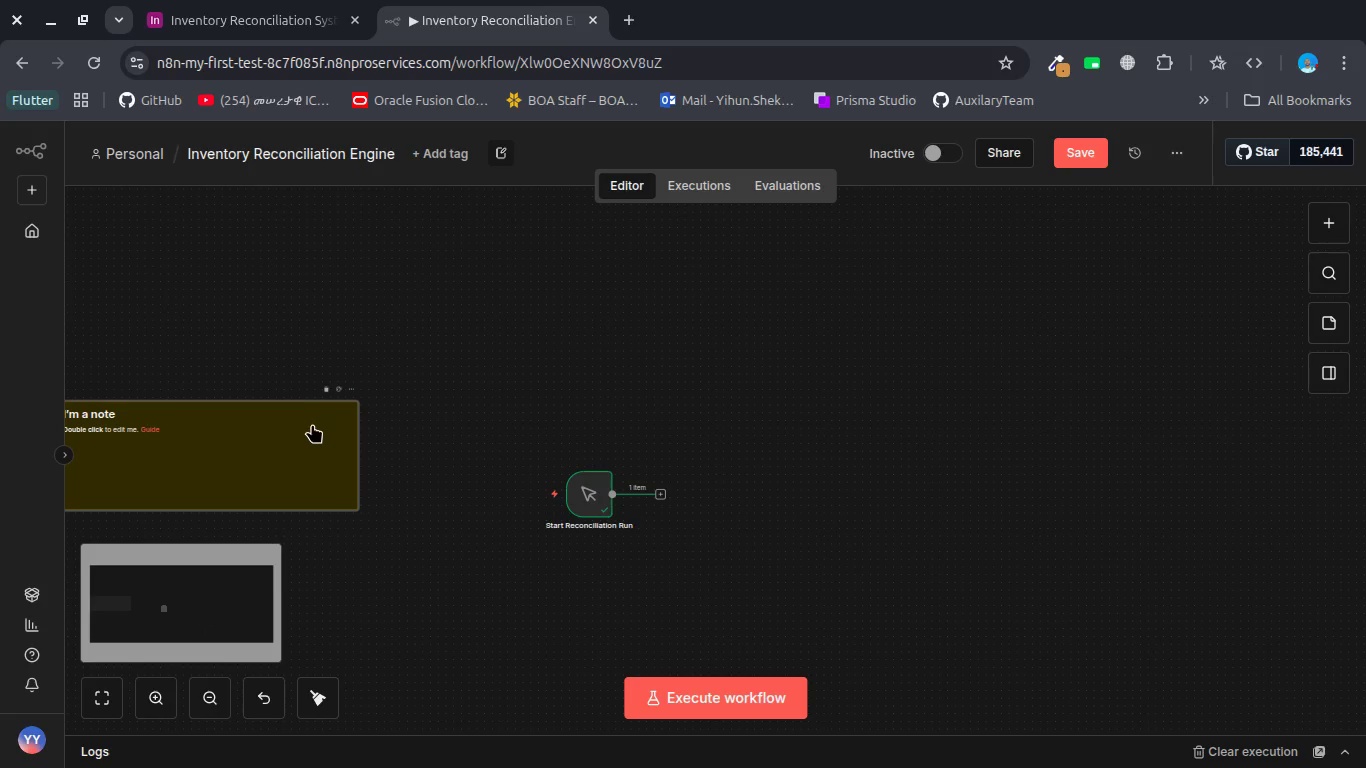 
left_click_drag(start_coordinate=[303, 434], to_coordinate=[733, 356])
 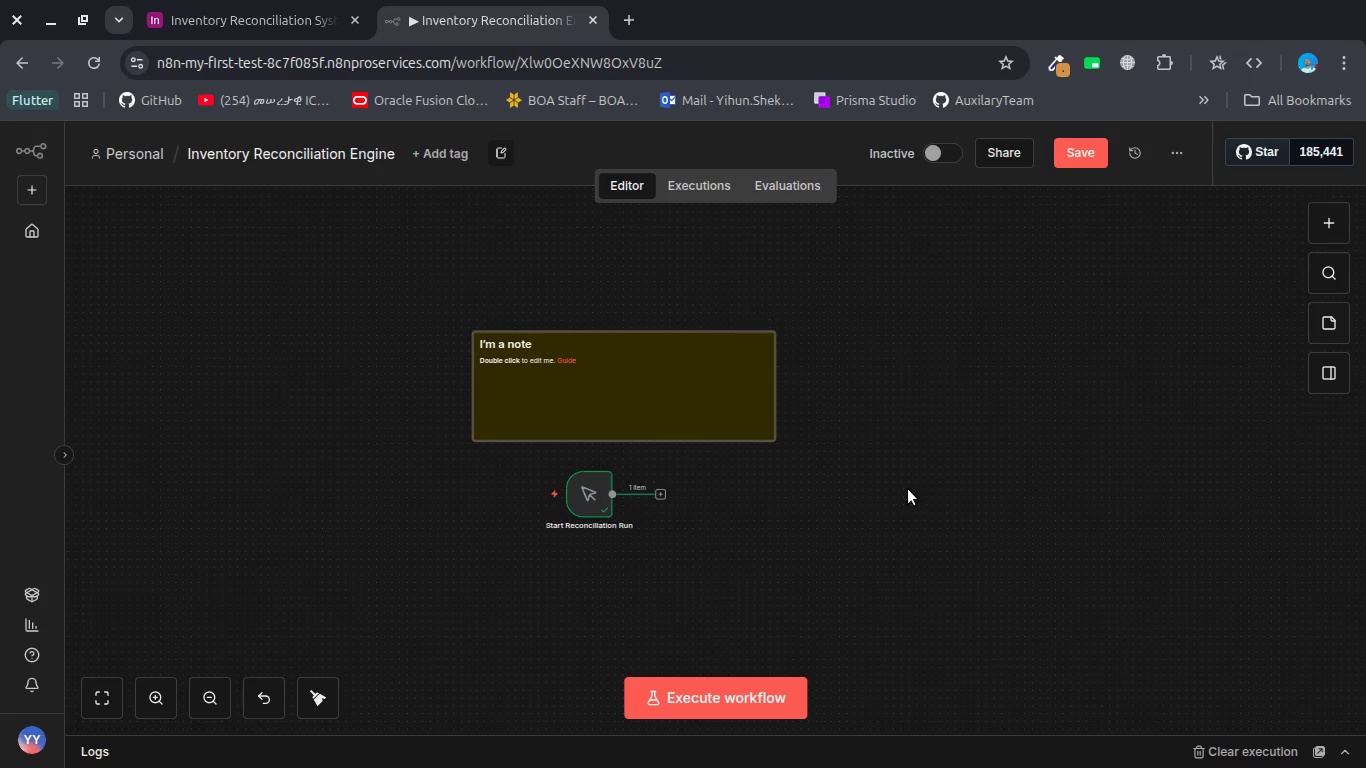 
scroll: coordinate [908, 489], scroll_direction: down, amount: 7.0
 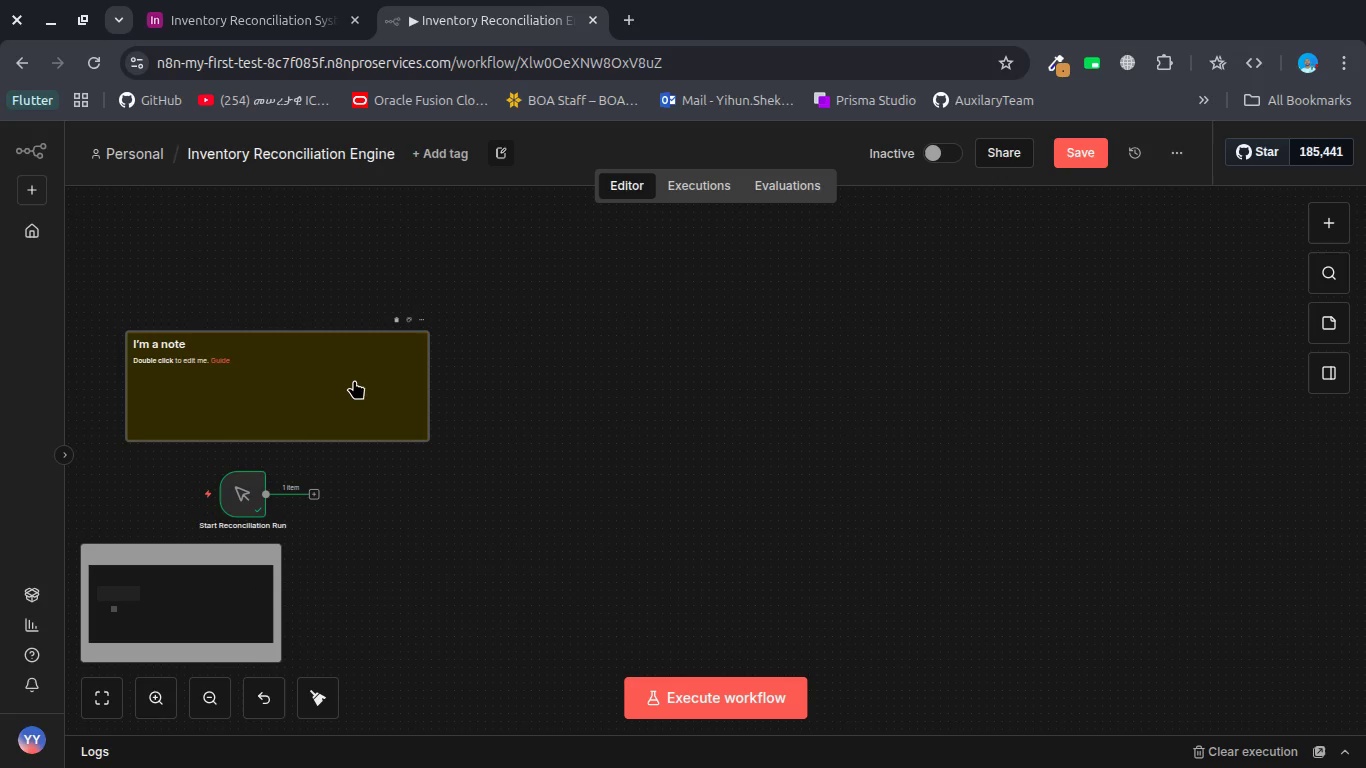 
double_click([354, 380])
 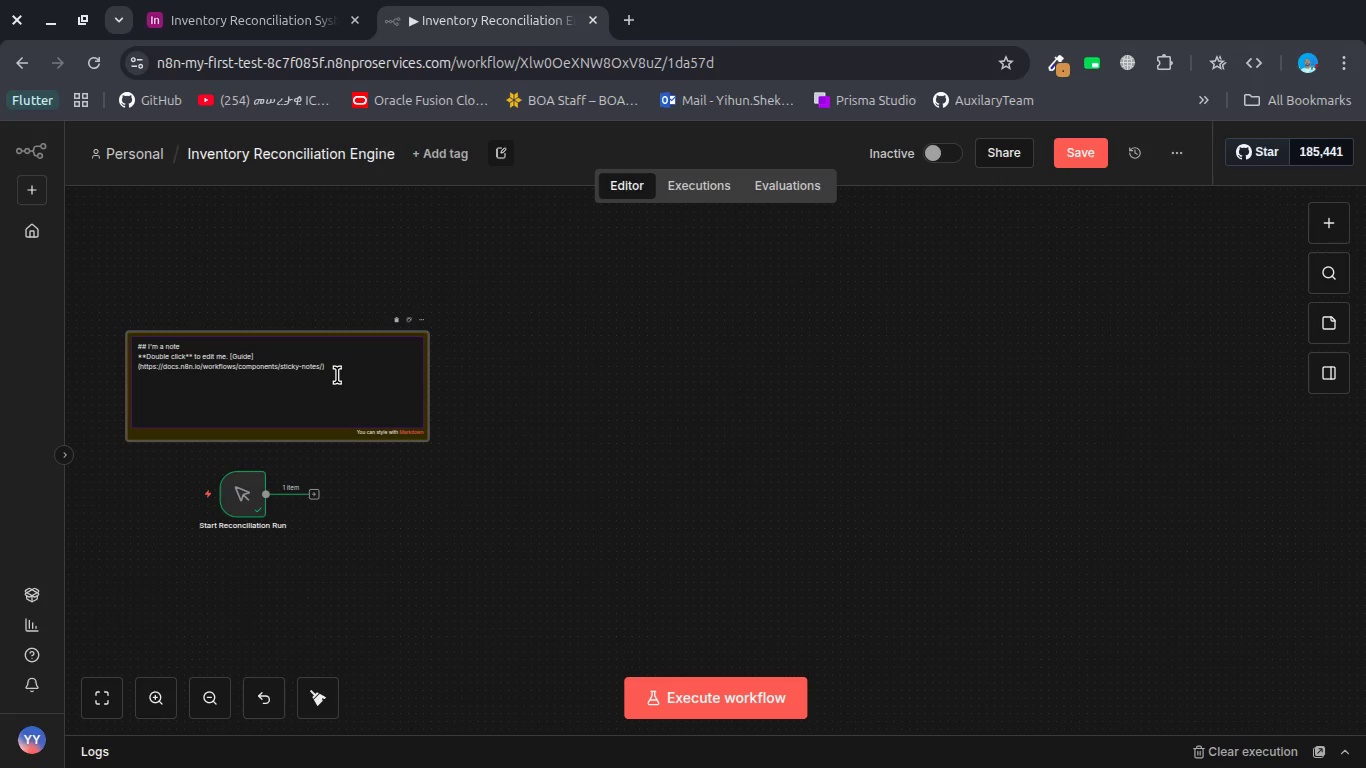 
left_click_drag(start_coordinate=[337, 375], to_coordinate=[130, 361])
 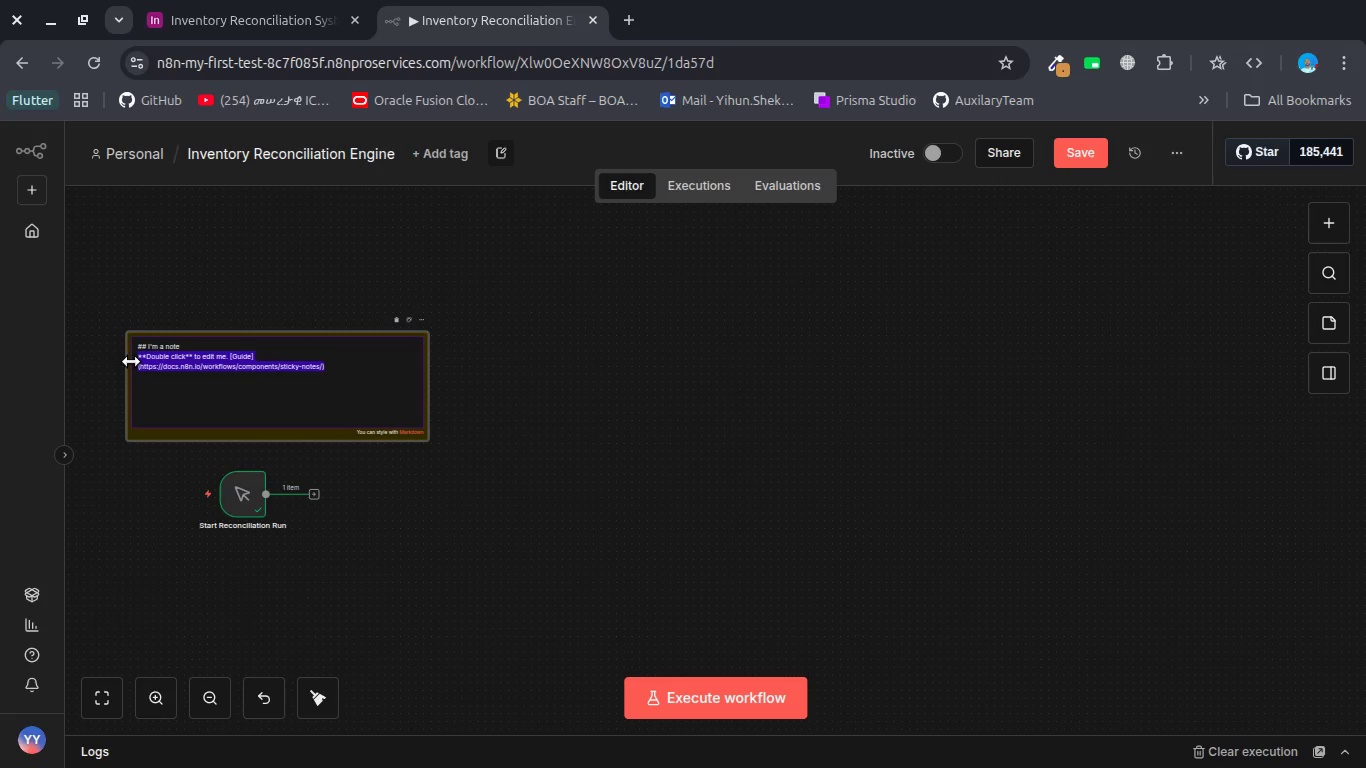 
key(Backspace)
 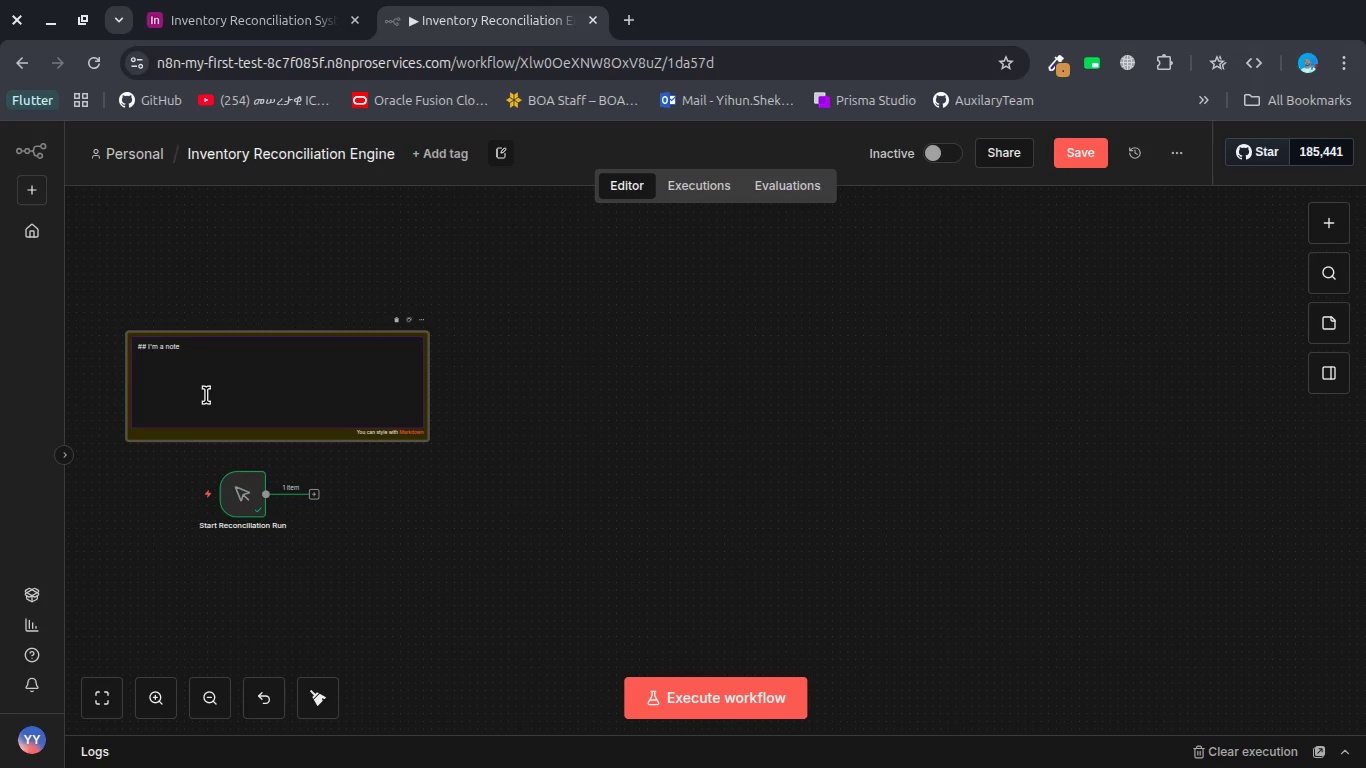 
hold_key(key=ControlLeft, duration=0.62)
 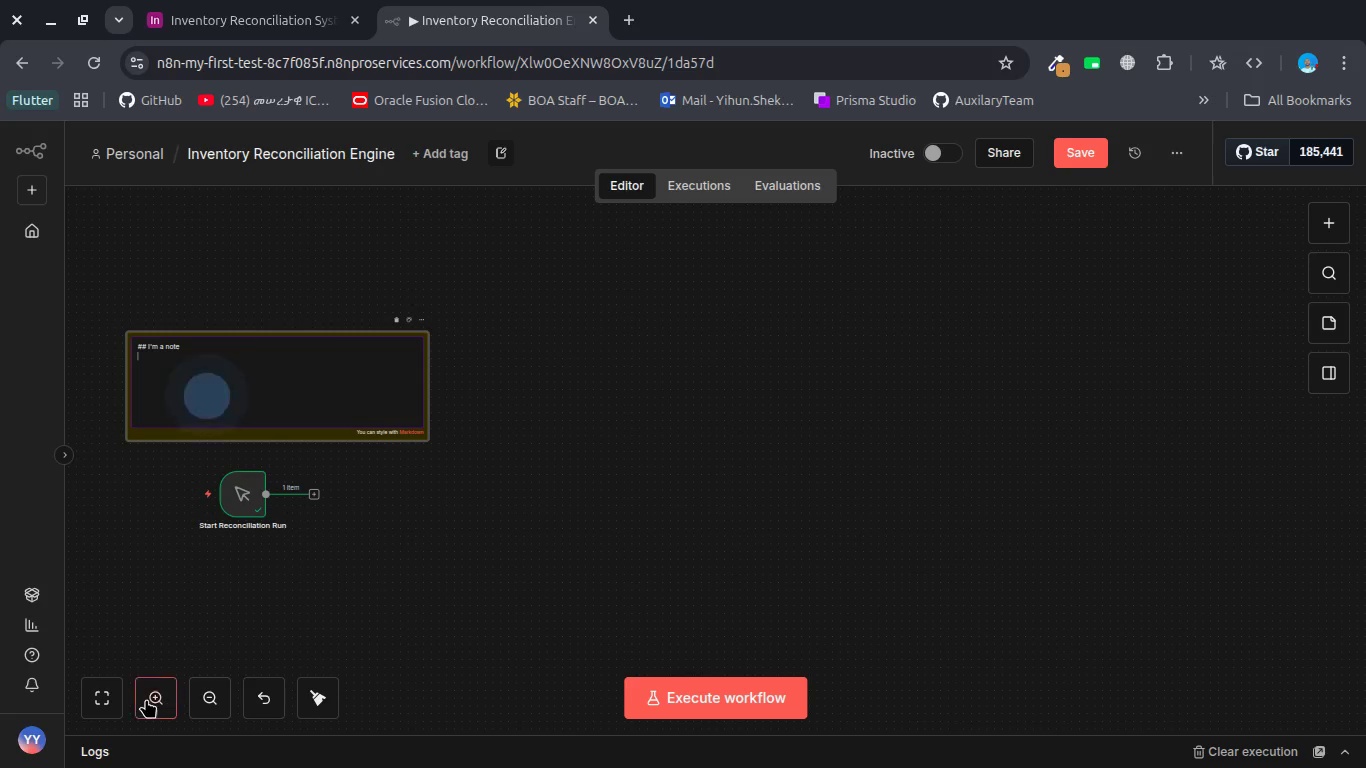 
double_click([143, 699])
 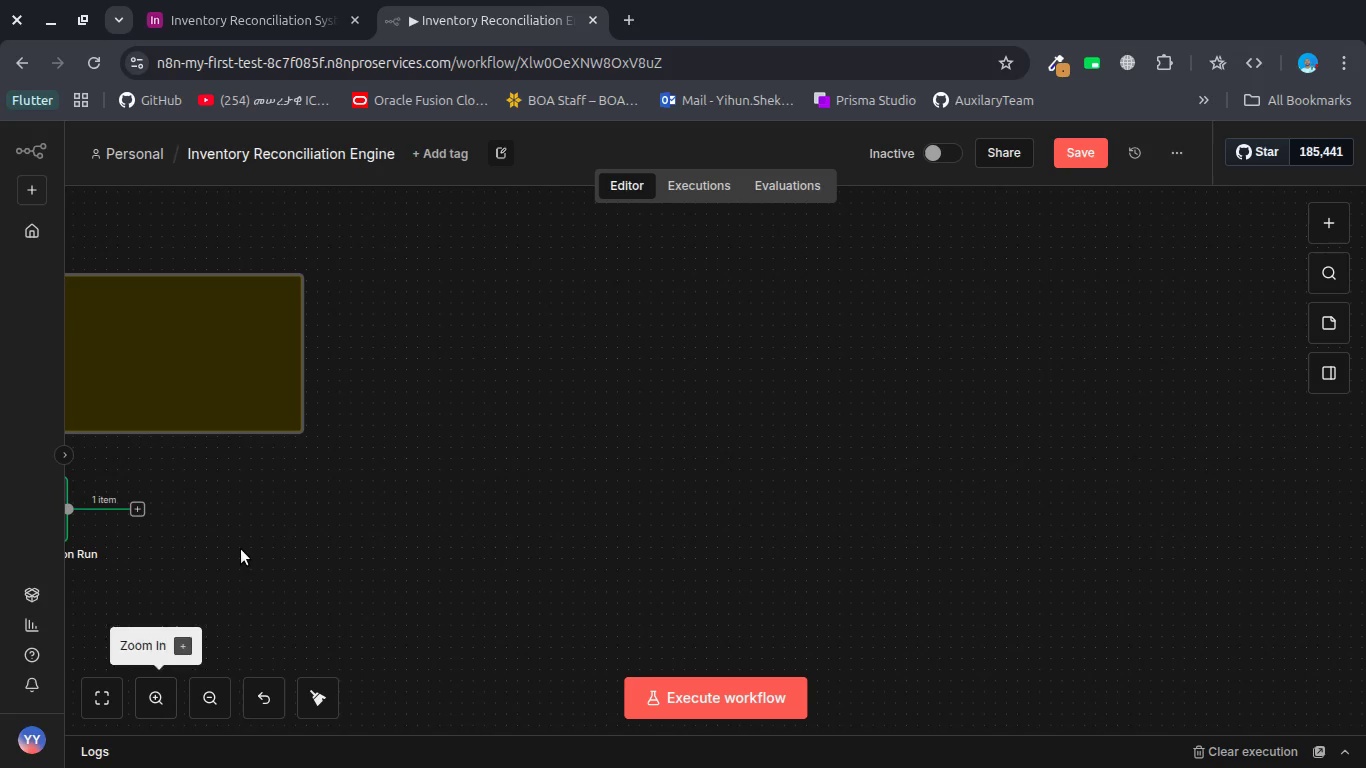 
scroll: coordinate [241, 549], scroll_direction: up, amount: 8.0
 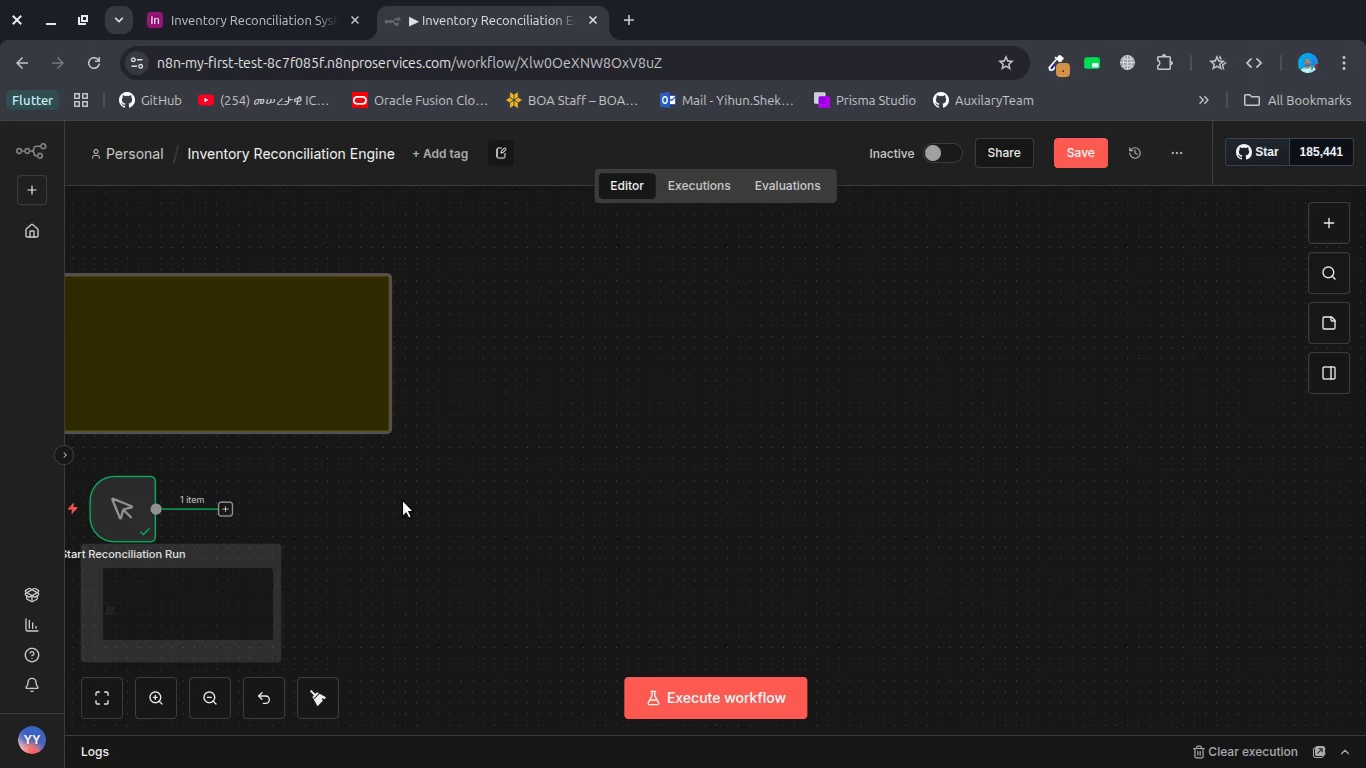 
left_click([403, 501])
 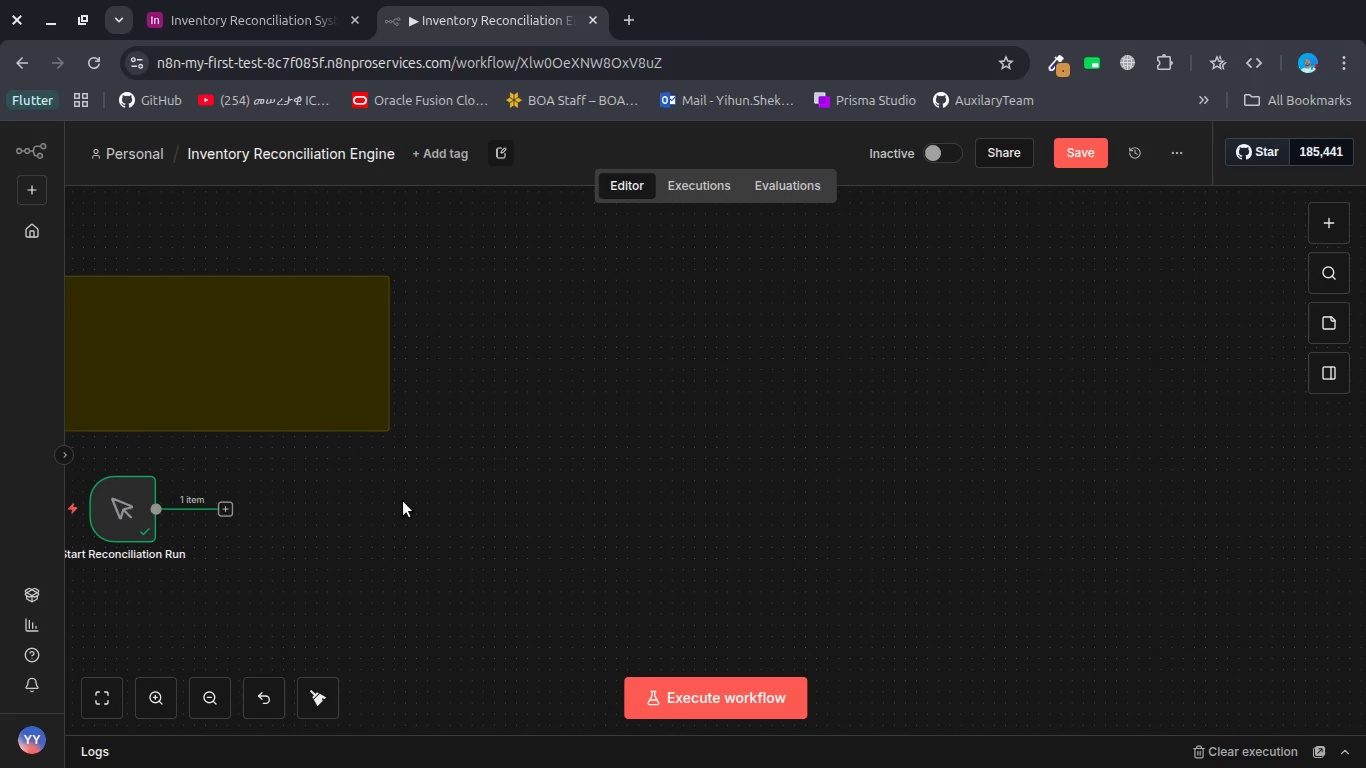 
scroll: coordinate [403, 501], scroll_direction: up, amount: 3.0
 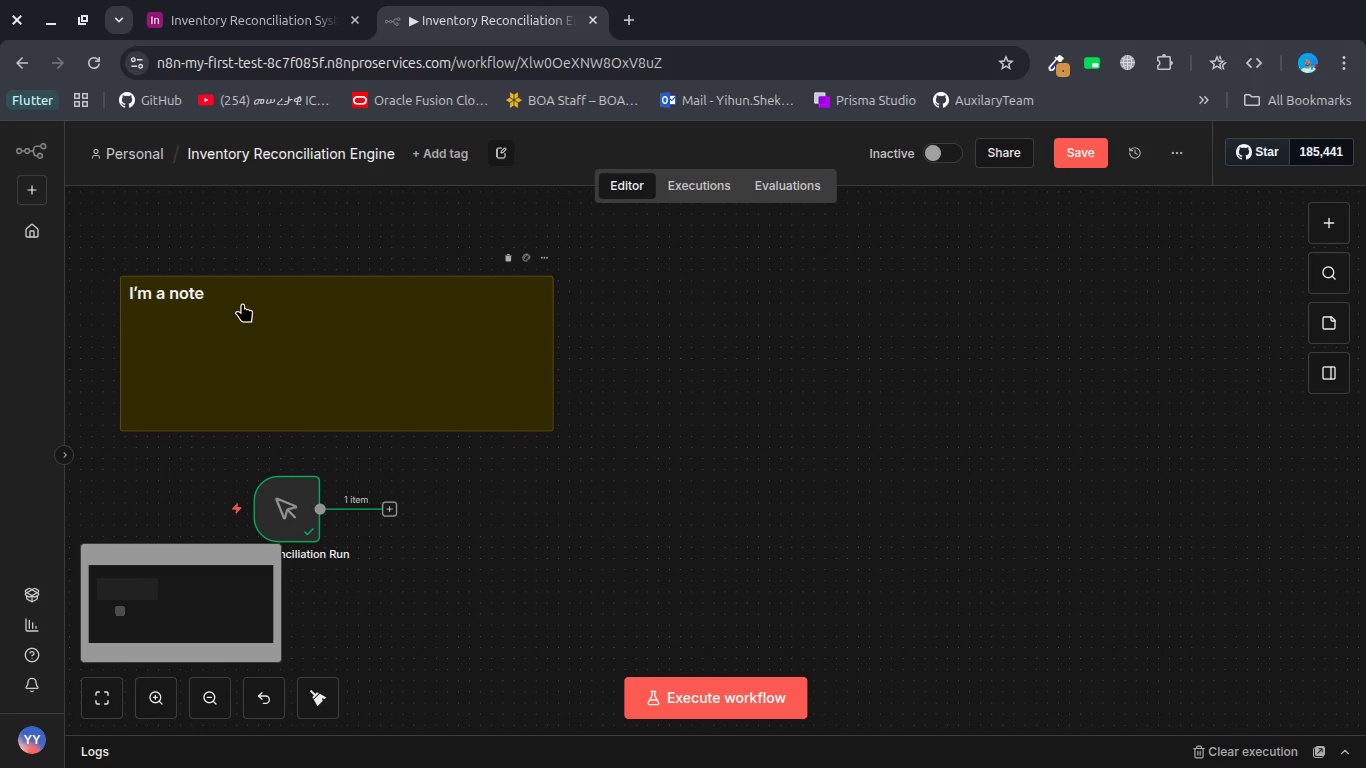 
double_click([242, 303])
 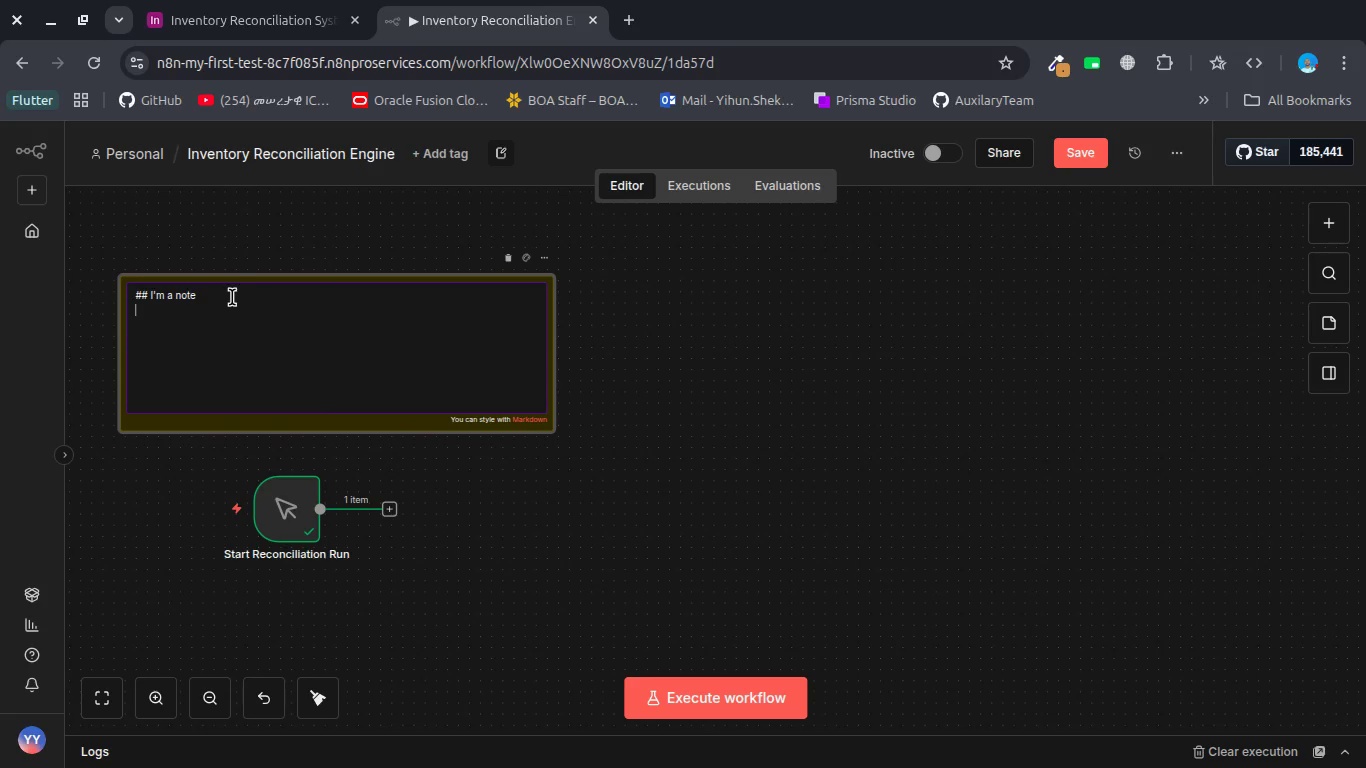 
left_click([224, 294])
 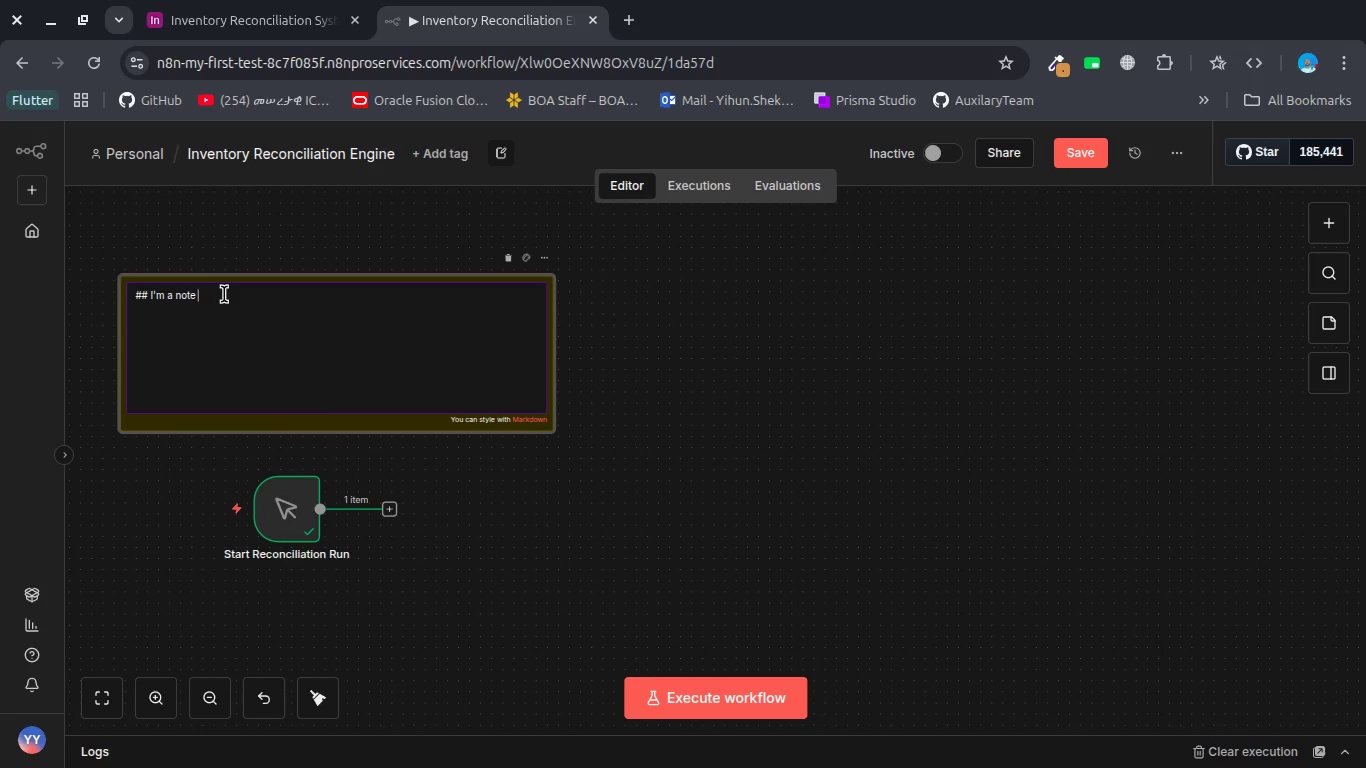 
key(Control+Backspace)
 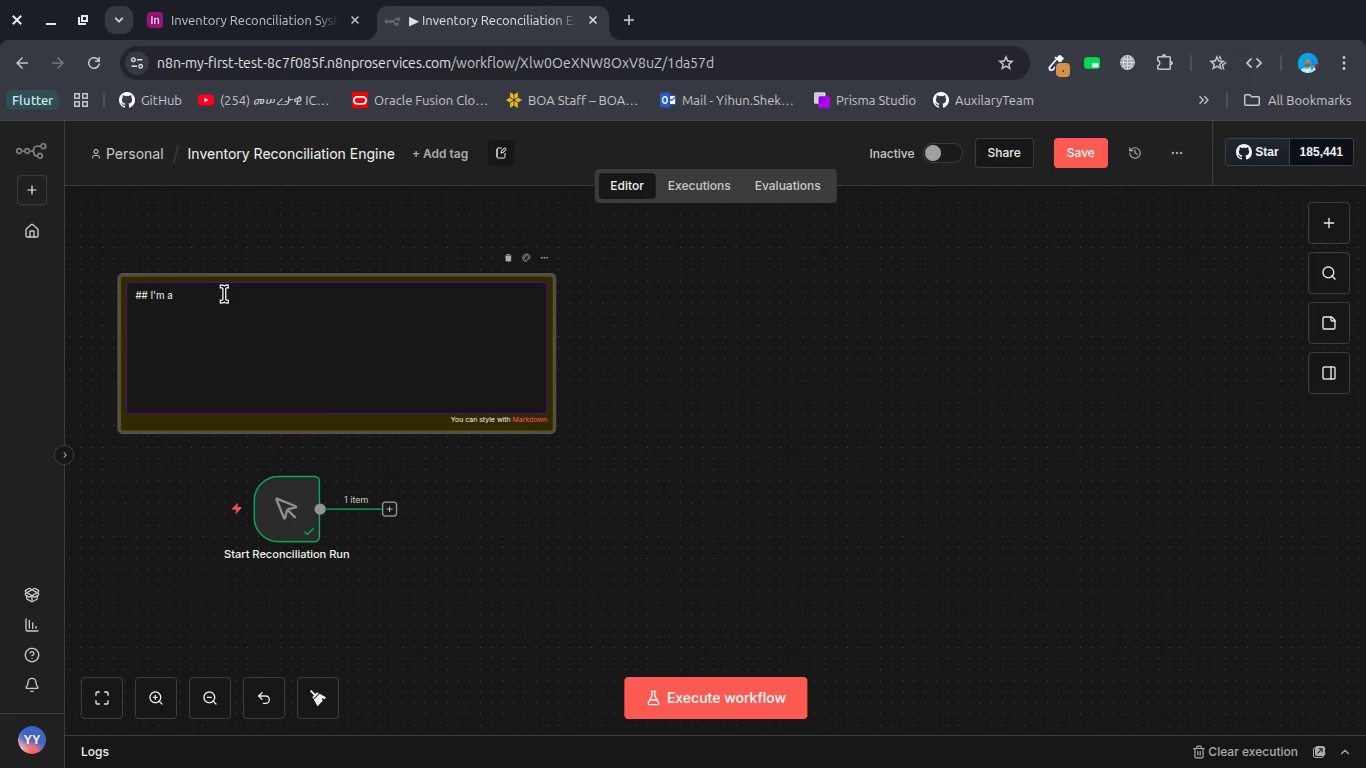 
key(Control+Backspace)
 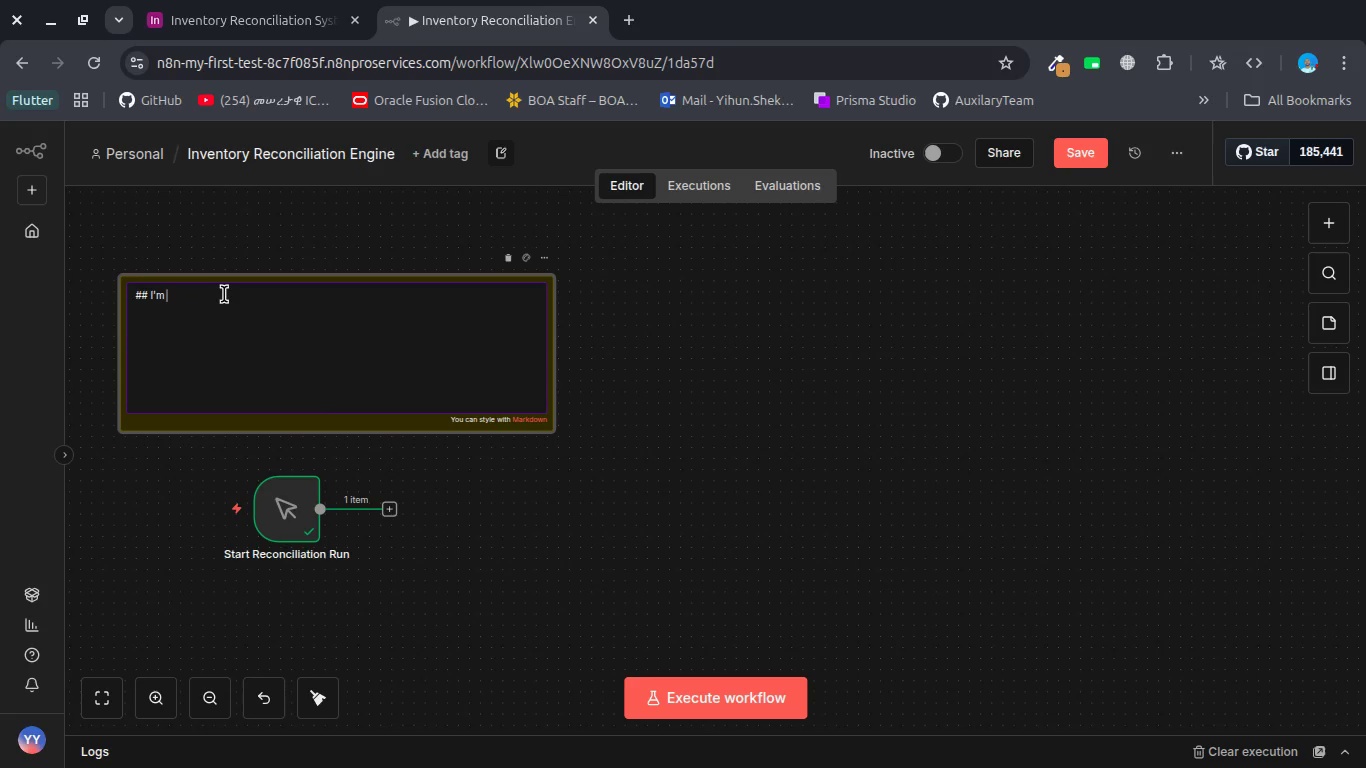 
key(Backspace)
 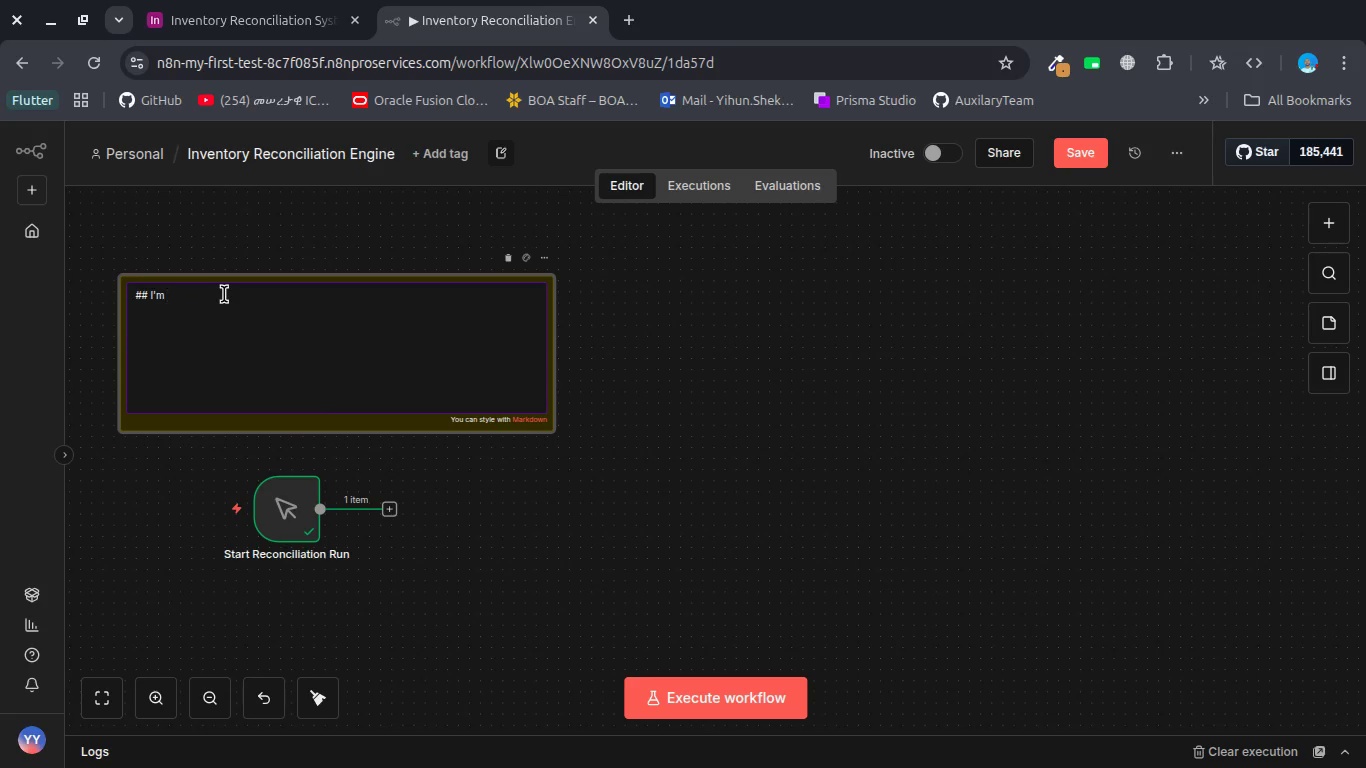 
key(Backspace)
 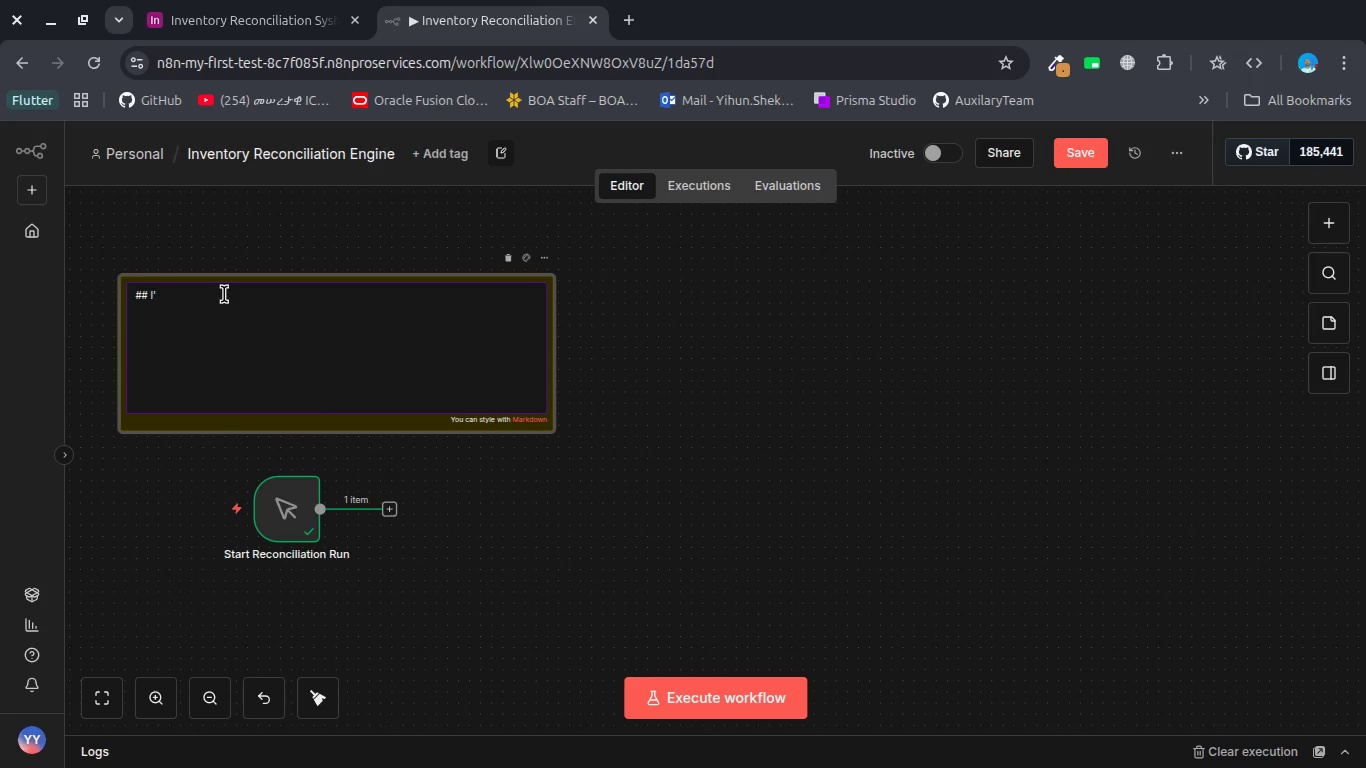 
key(Backspace)
 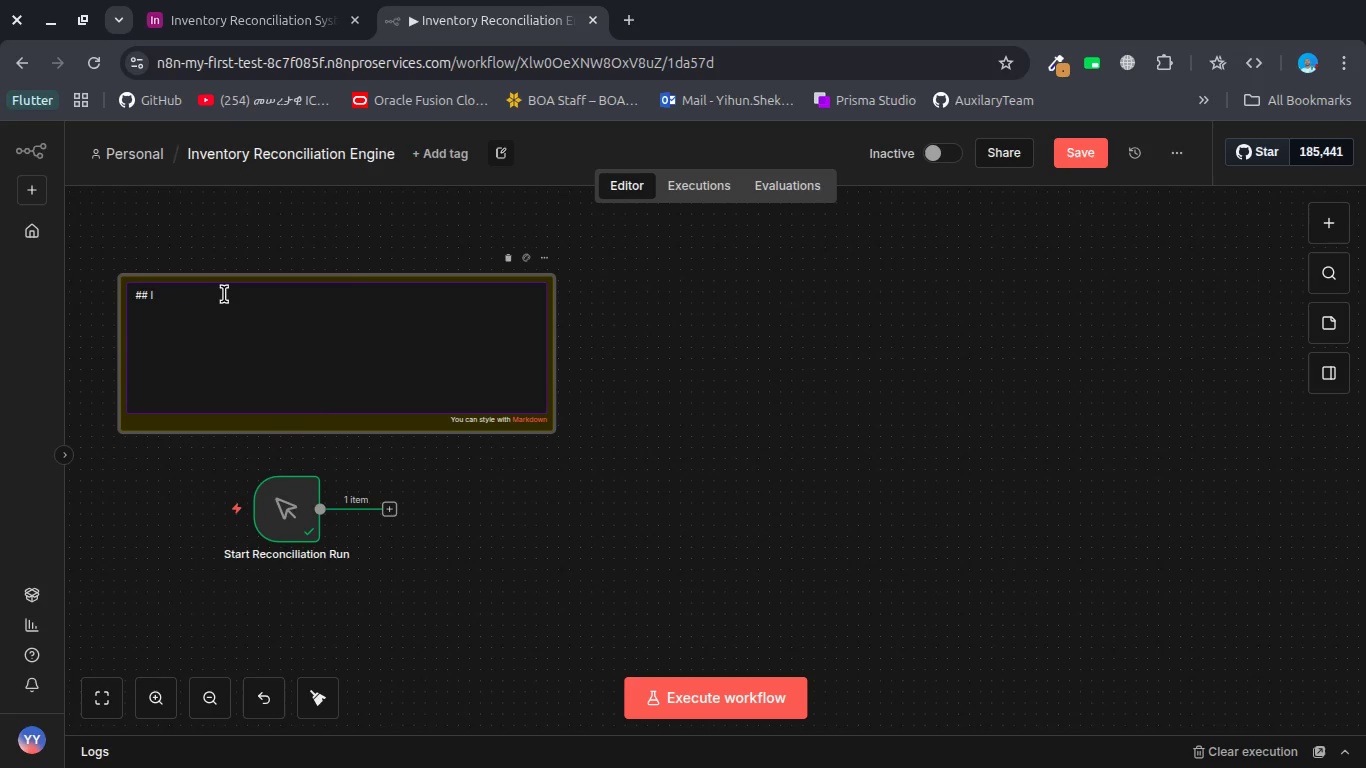 
key(Backspace)
 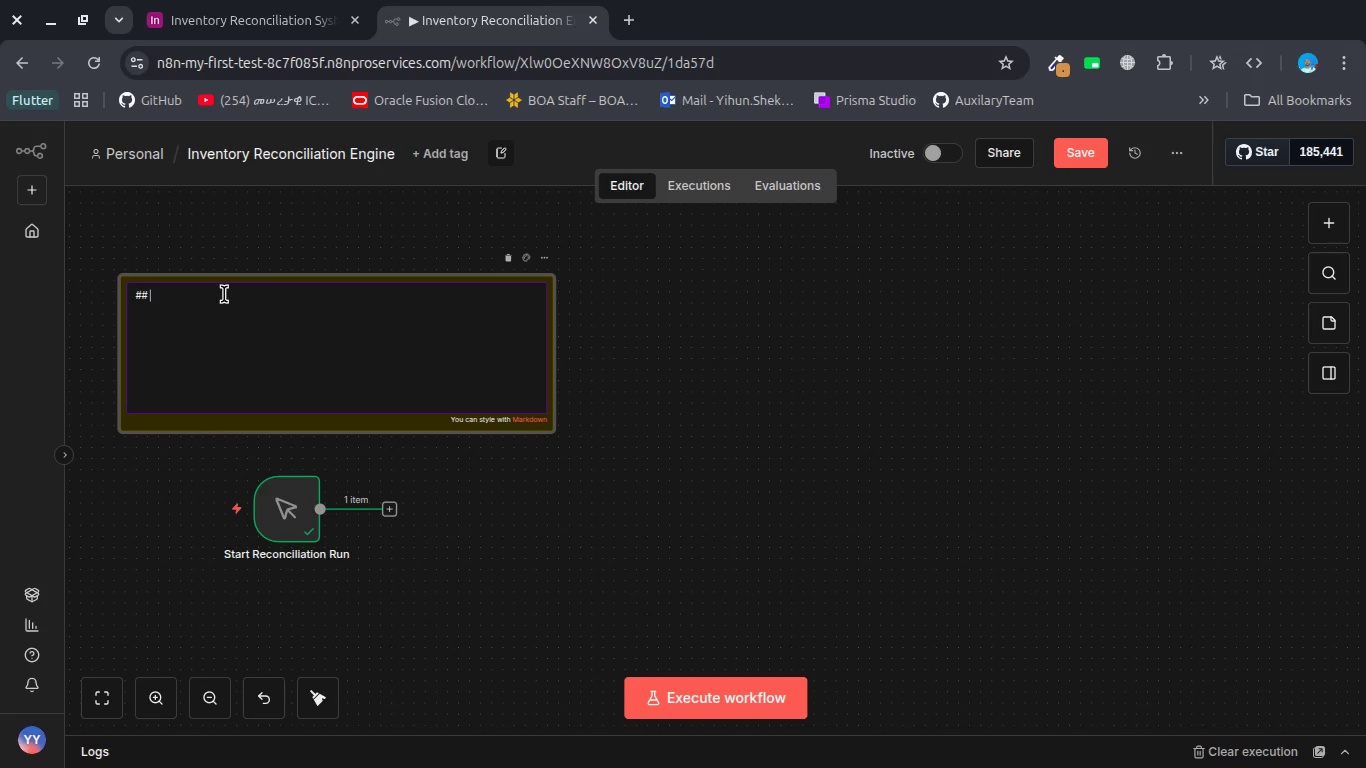 
hold_key(key=ShiftLeft, duration=4.91)
 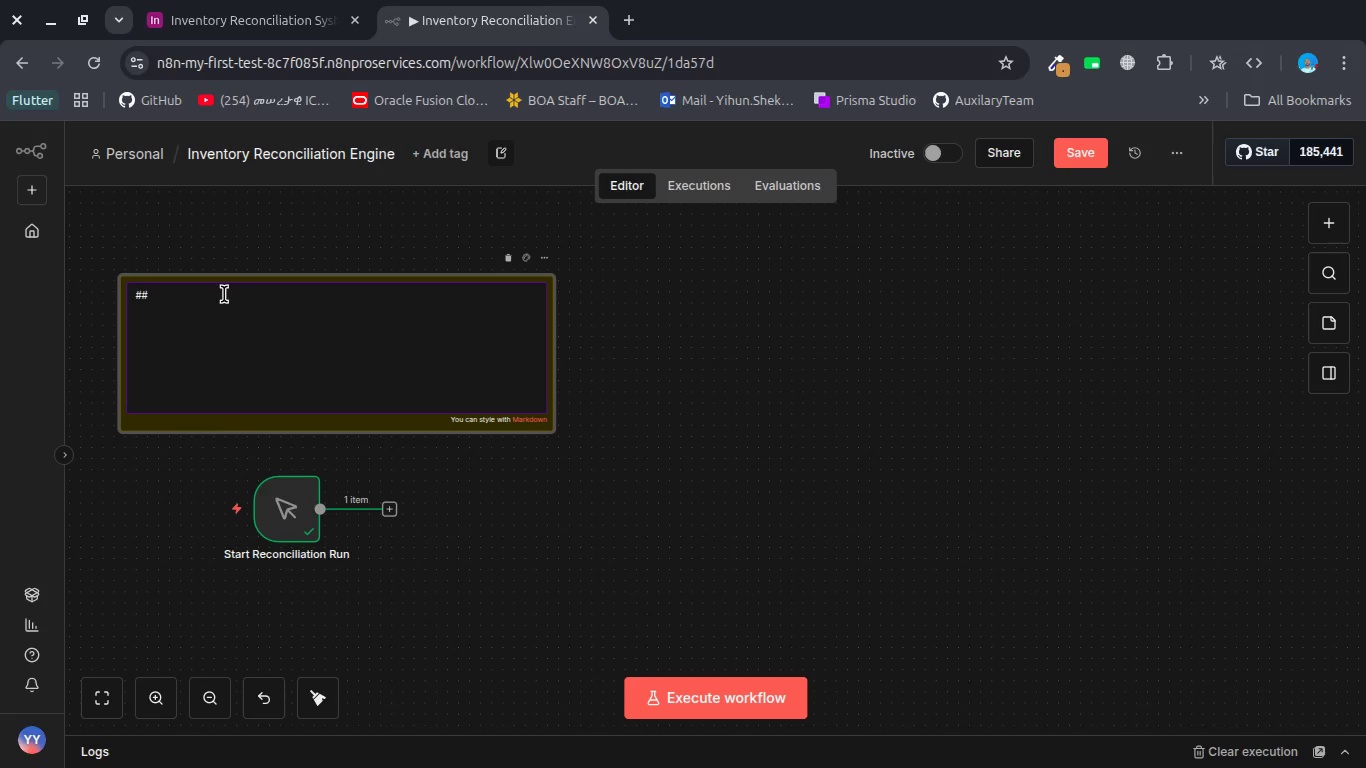 
type(N)
key(Backspace)
type(<a)
key(Backspace)
key(Backspace)
type(Manual Trigger)
 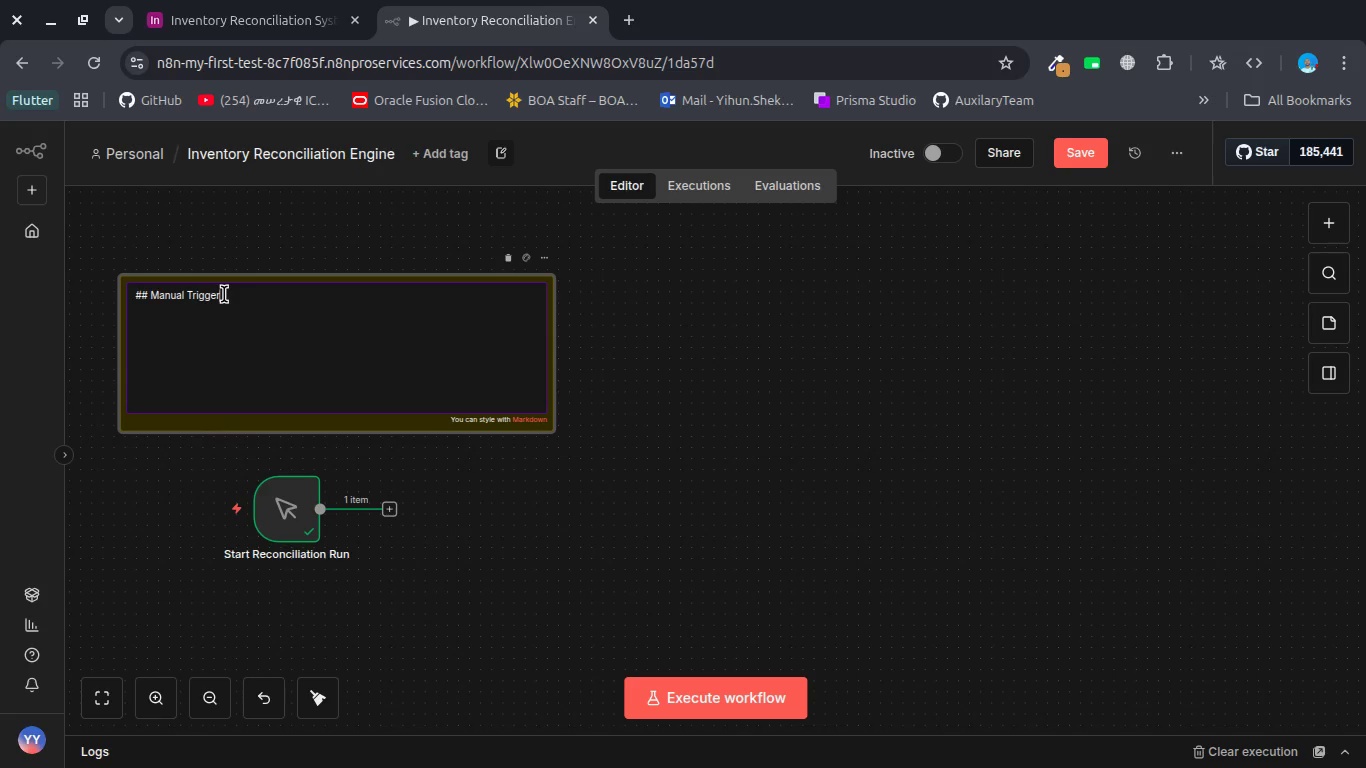 
key(Enter)
 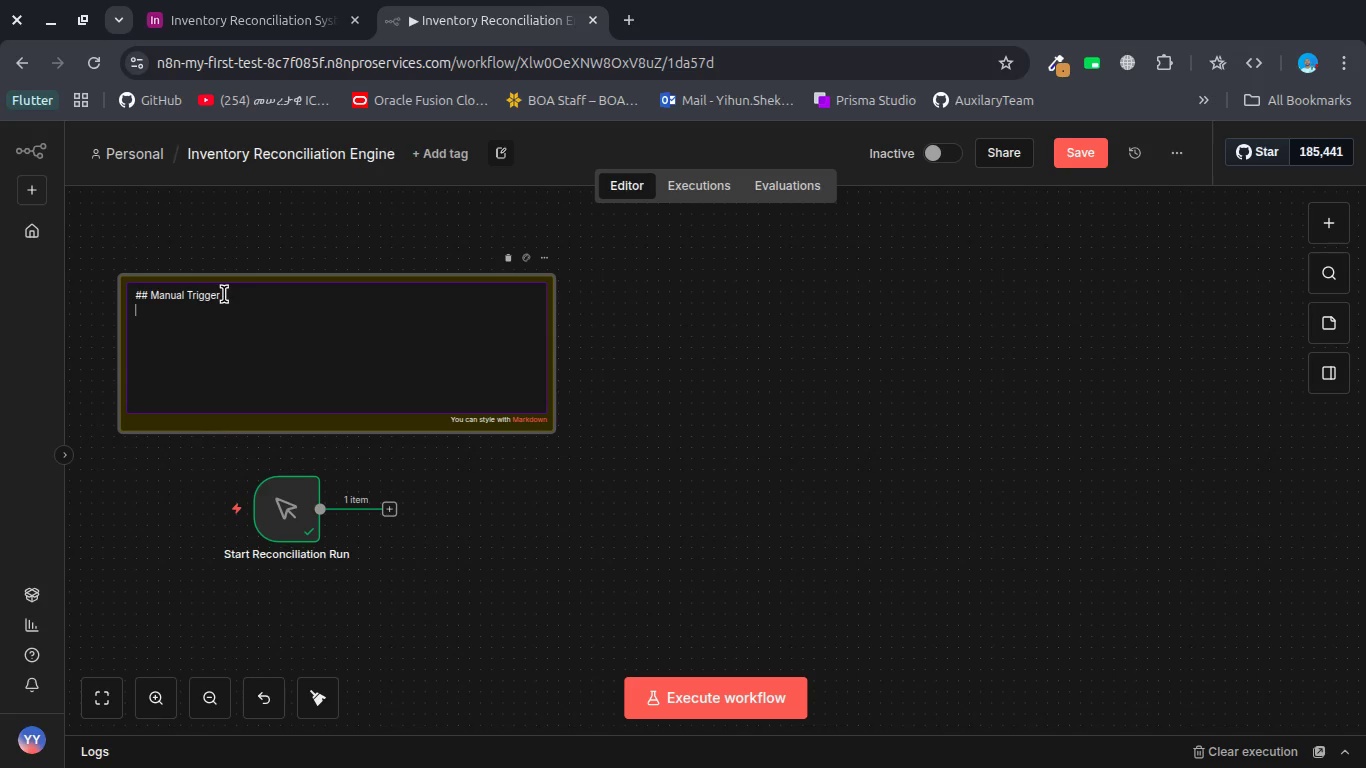 
key(Enter)
 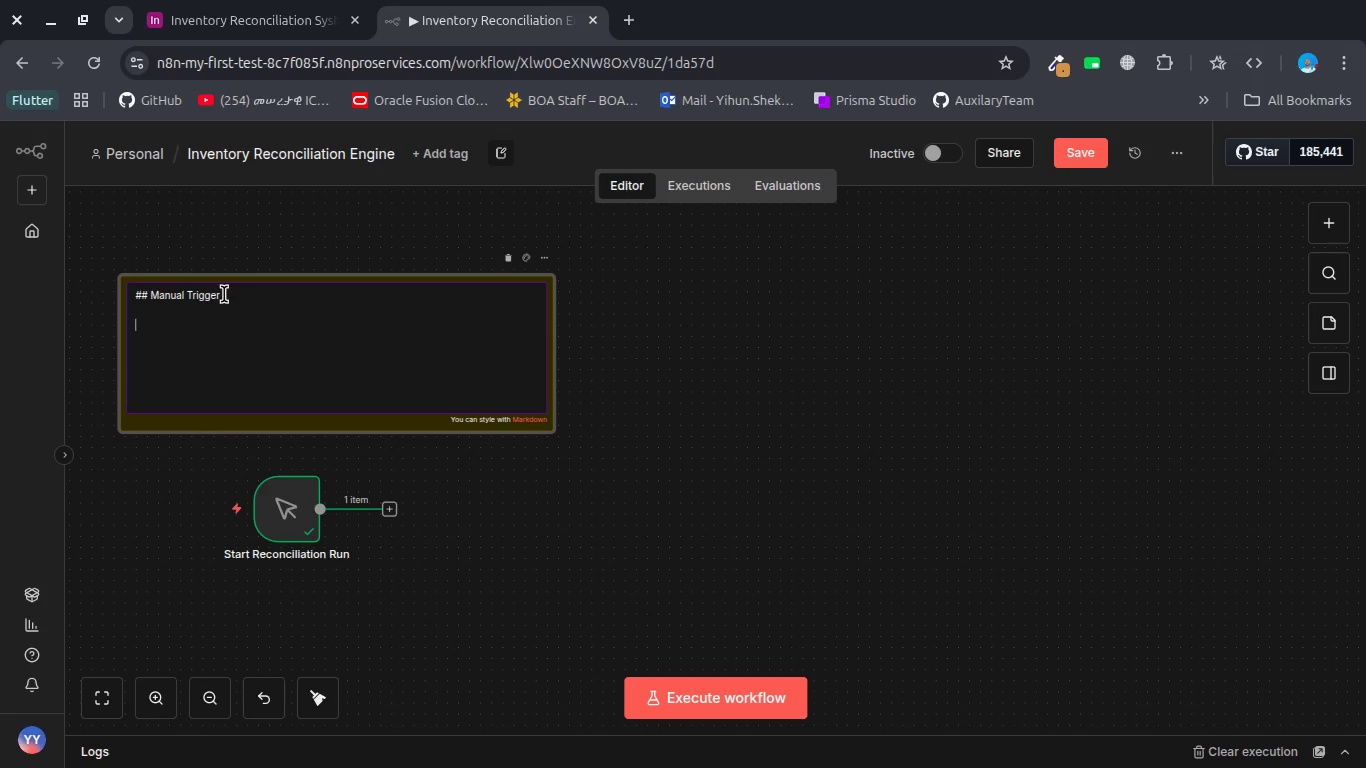 
type(THis )
key(Backspace)
key(Backspace)
key(Backspace)
key(Backspace)
type(his trigers the reconsiliation woekflow man)
 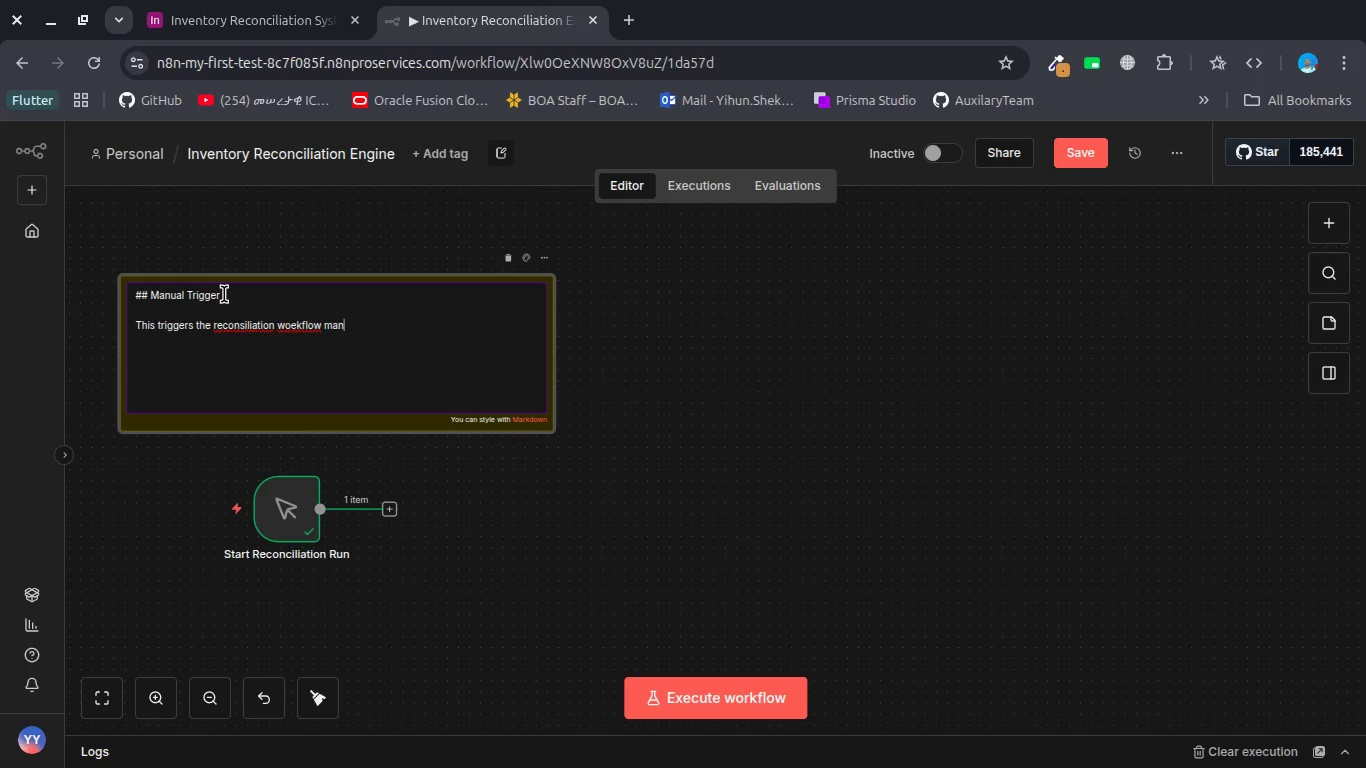 
left_click([297, 325])
 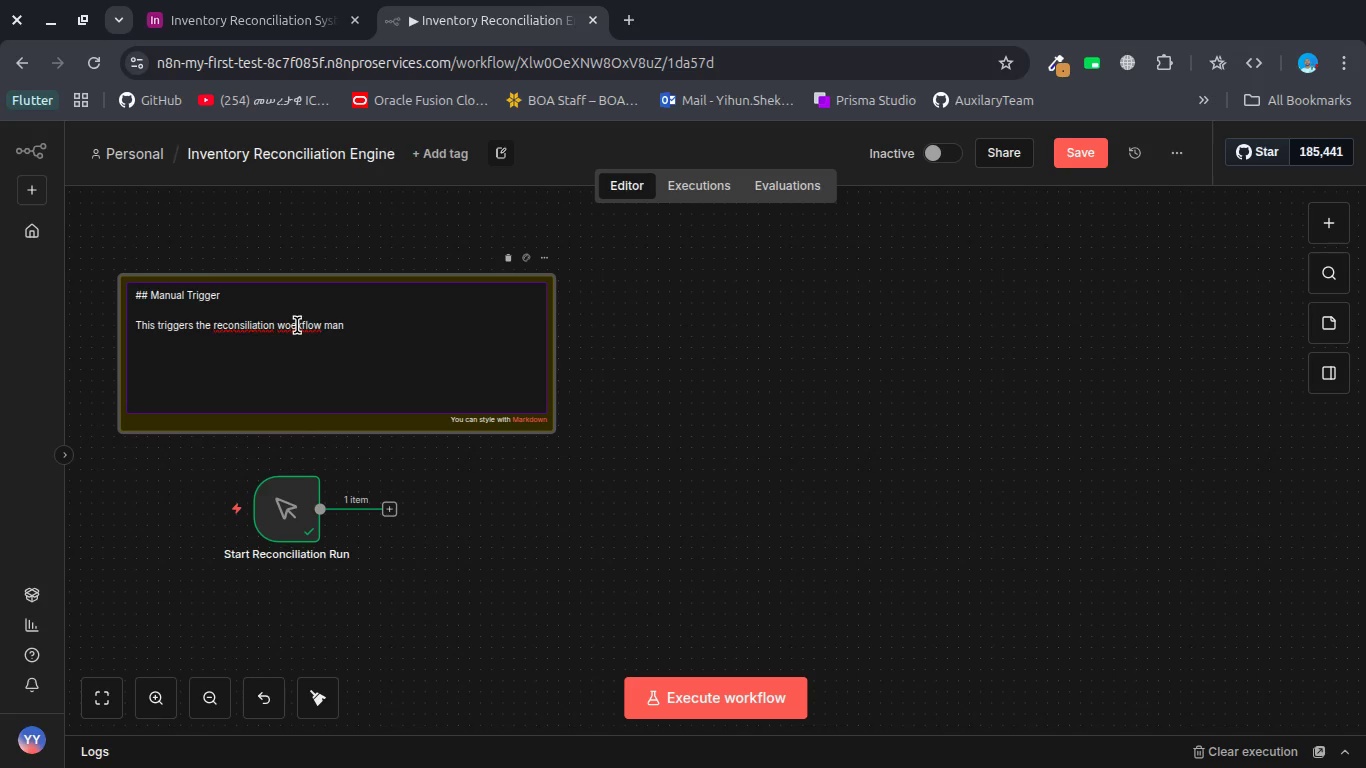 
key(Backspace)
 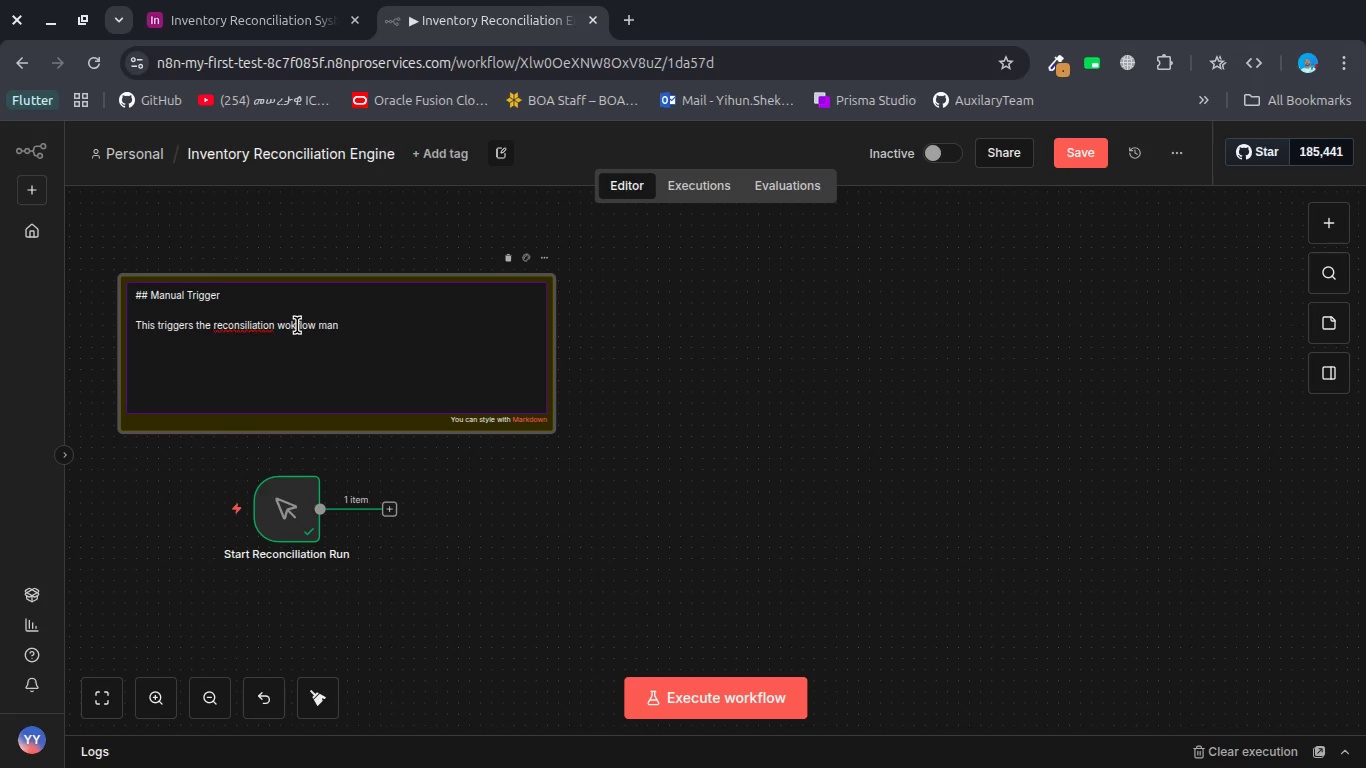 
key(R)
 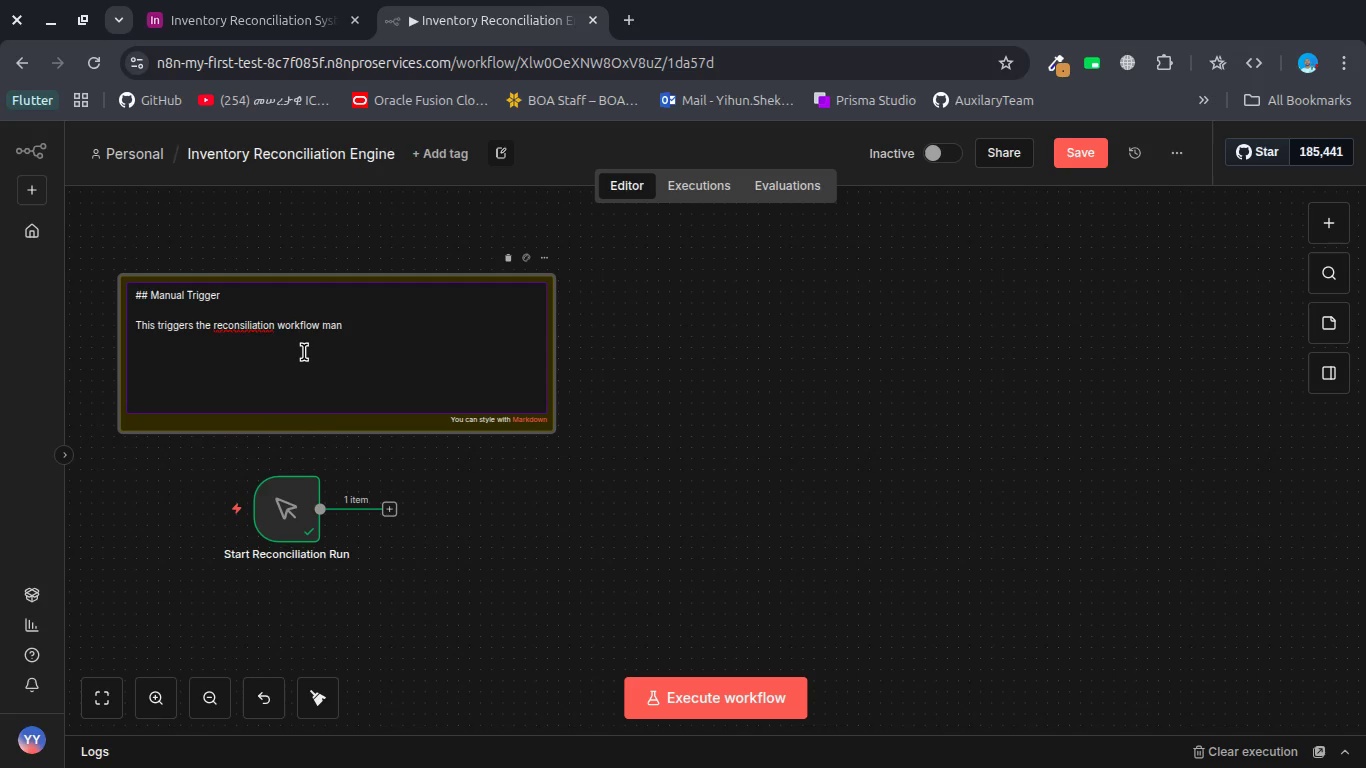 
wait(6.2)
 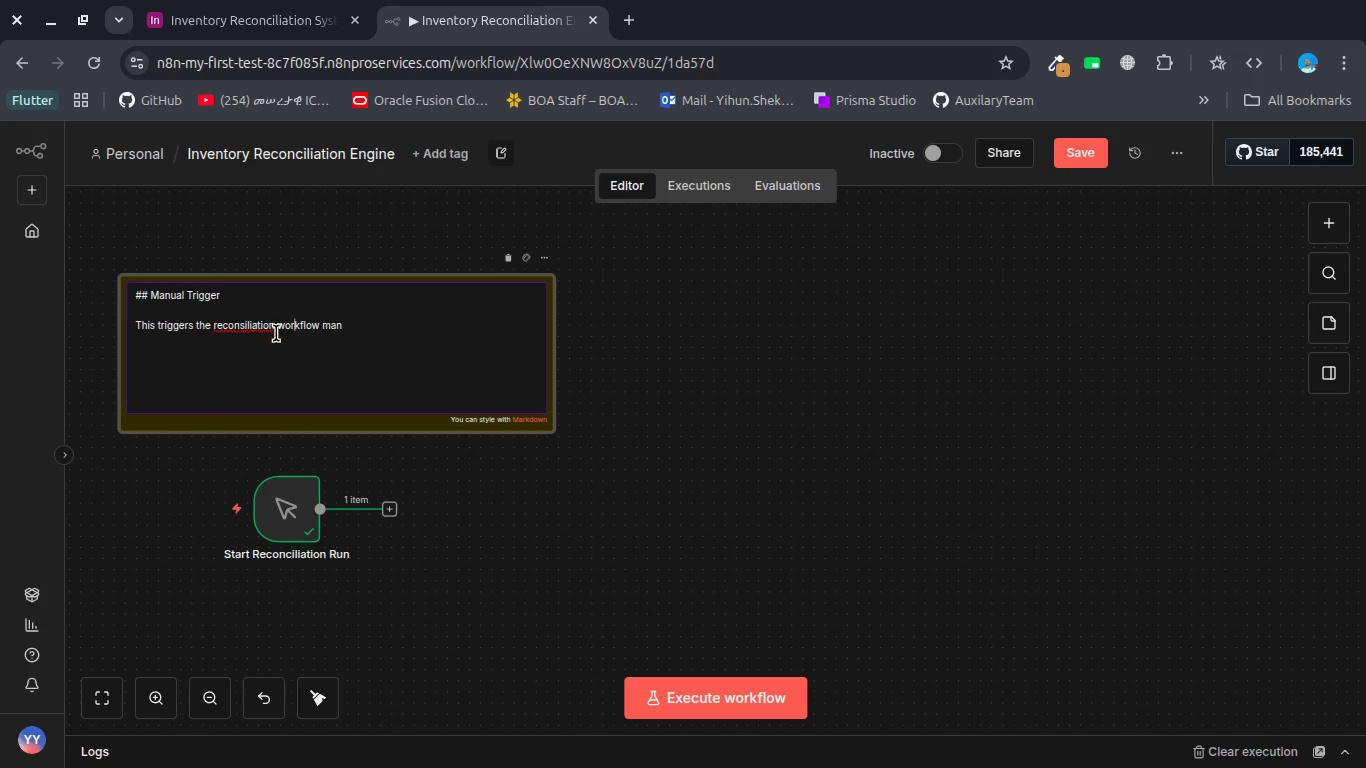 
left_click([245, 330])
 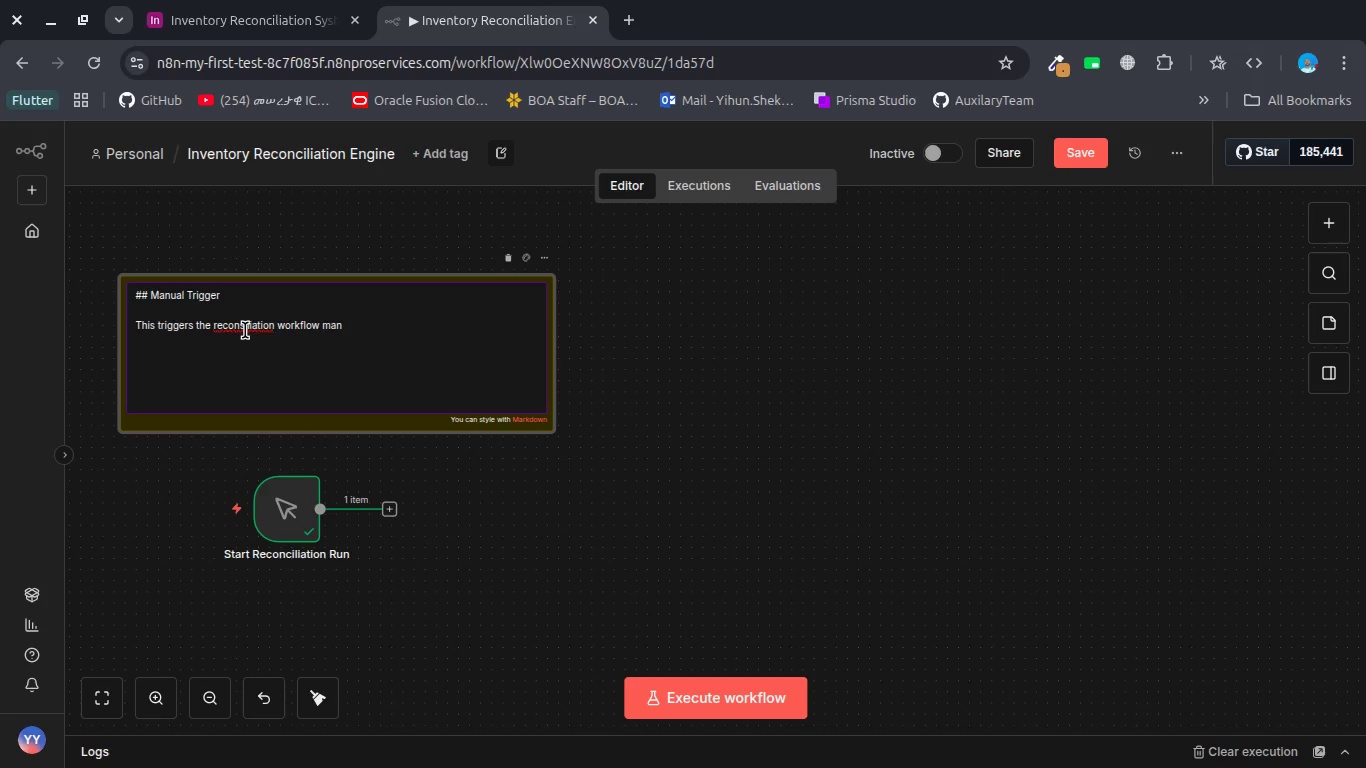 
key(Backspace)
 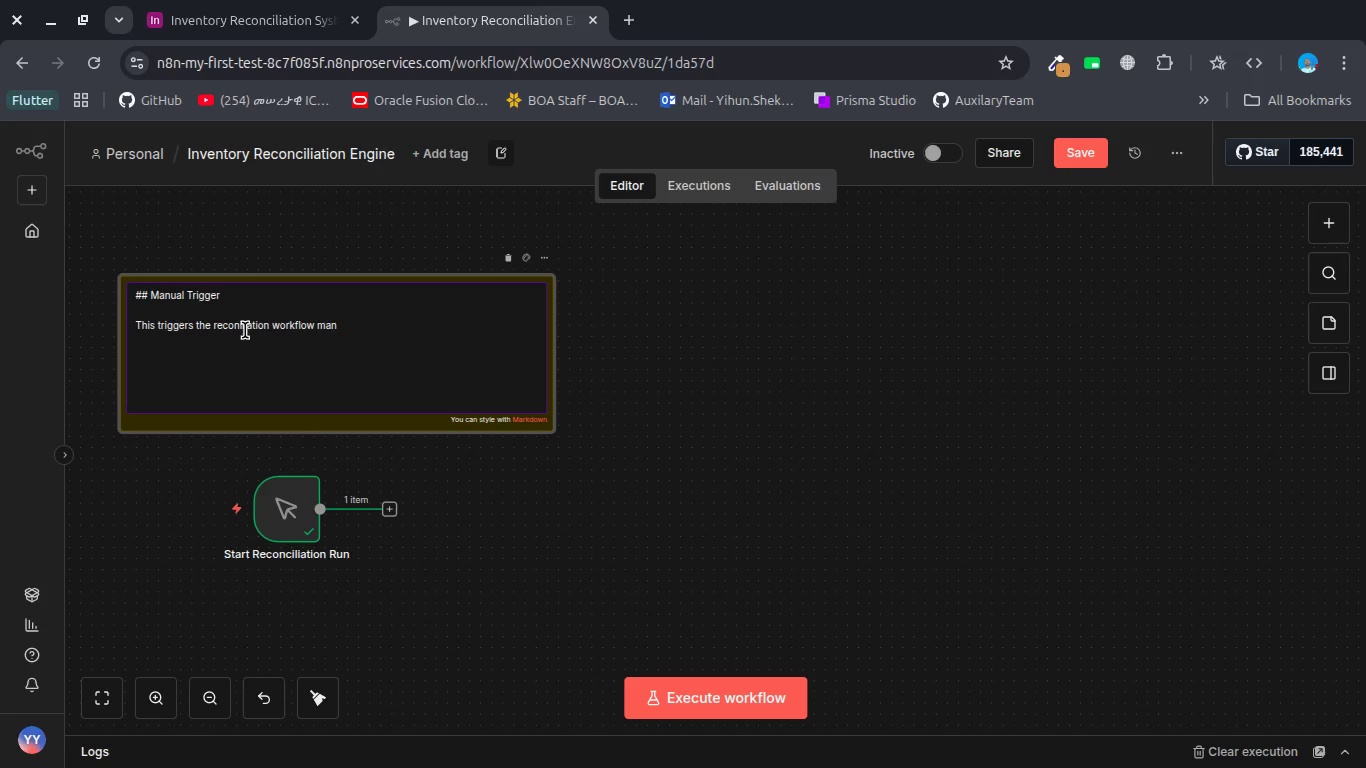 
key(C)
 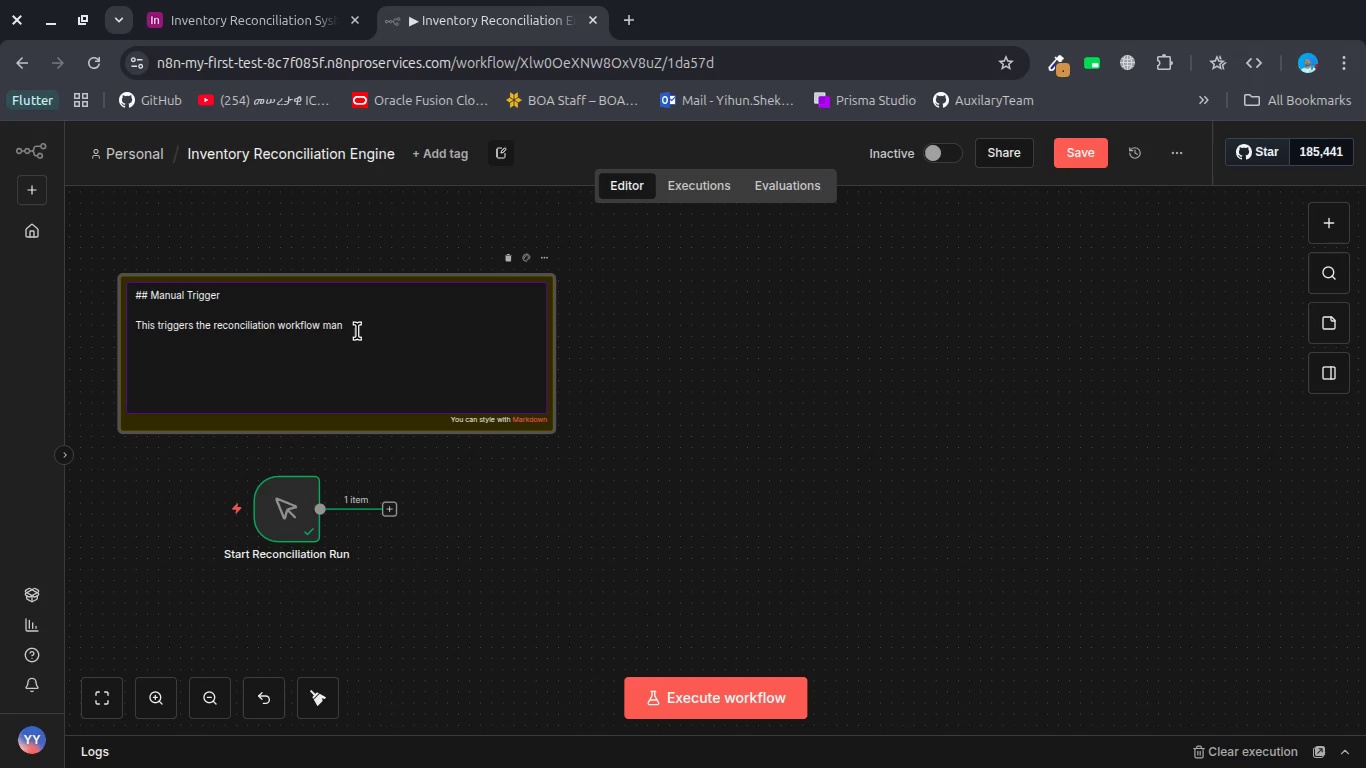 
left_click([358, 330])
 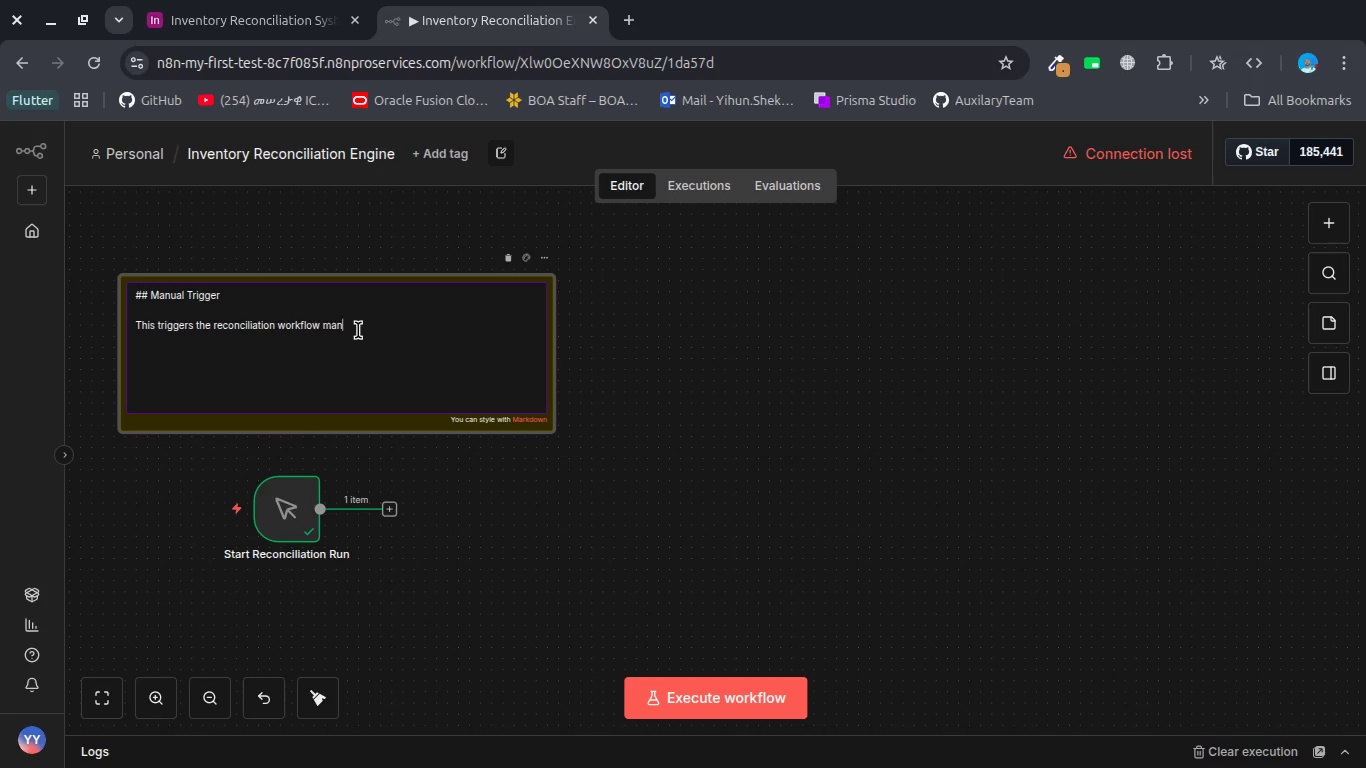 
type(ually for testn)
key(Backspace)
type(ing and excu)
key(Backspace)
type(e)
key(Backspace)
key(Backspace)
type(ex)
key(Backspace)
type(cution valis)
key(Backspace)
type(fda)
key(Backspace)
key(Backspace)
key(Backspace)
type(daton )
key(Backspace)
type(. This end)
key(Backspace)
type(sures controlled runs furi)
key(Backspace)
key(Backspace)
key(Backspace)
key(Backspace)
type(during  develop,)
key(Backspace)
type(ment and demnistration.)
 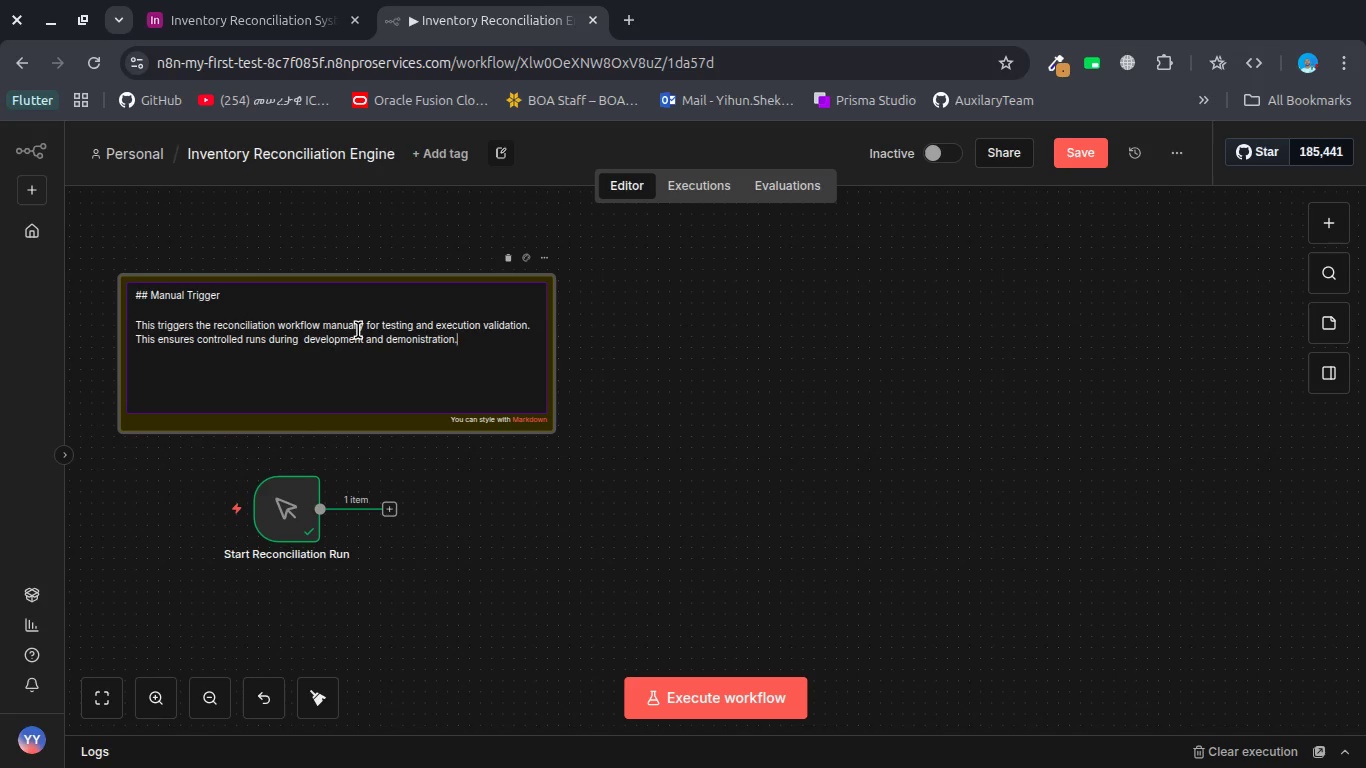 
key(Enter)
 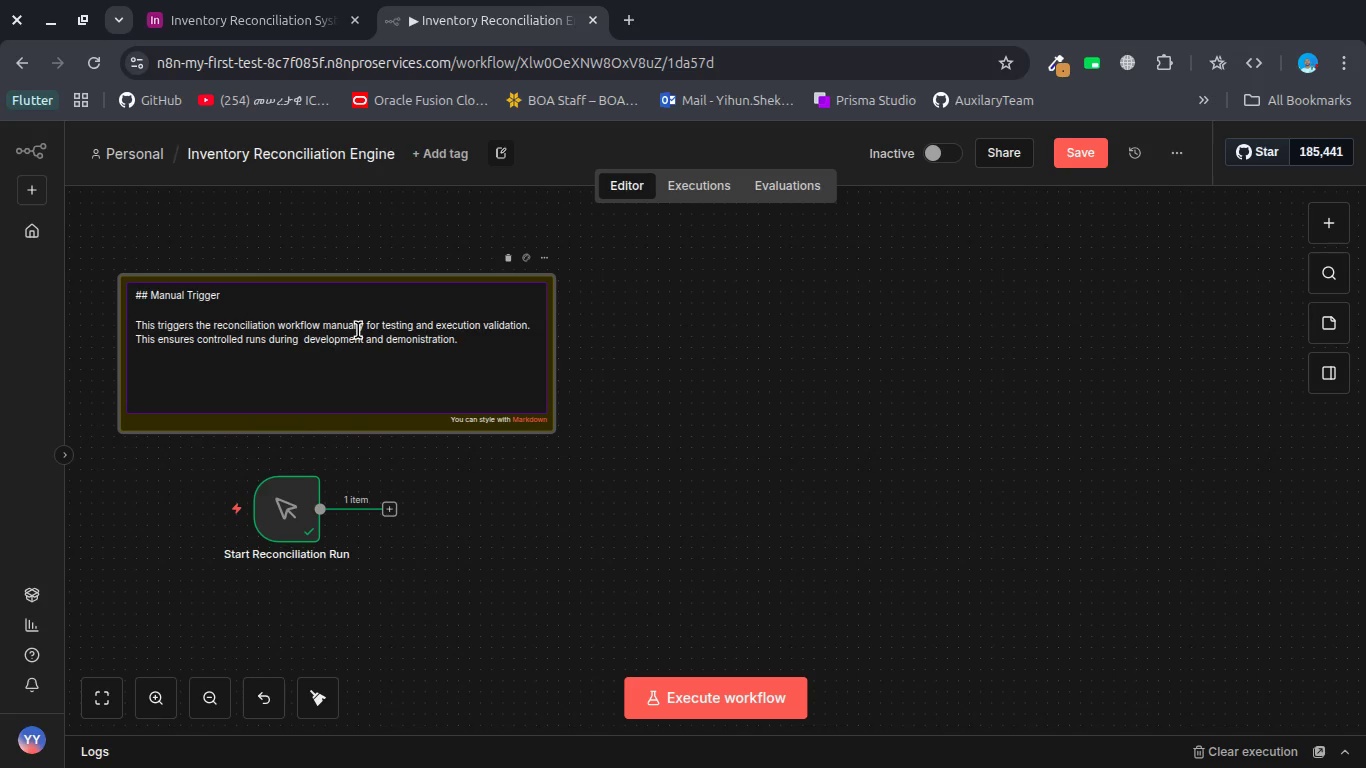 
key(Backspace)
 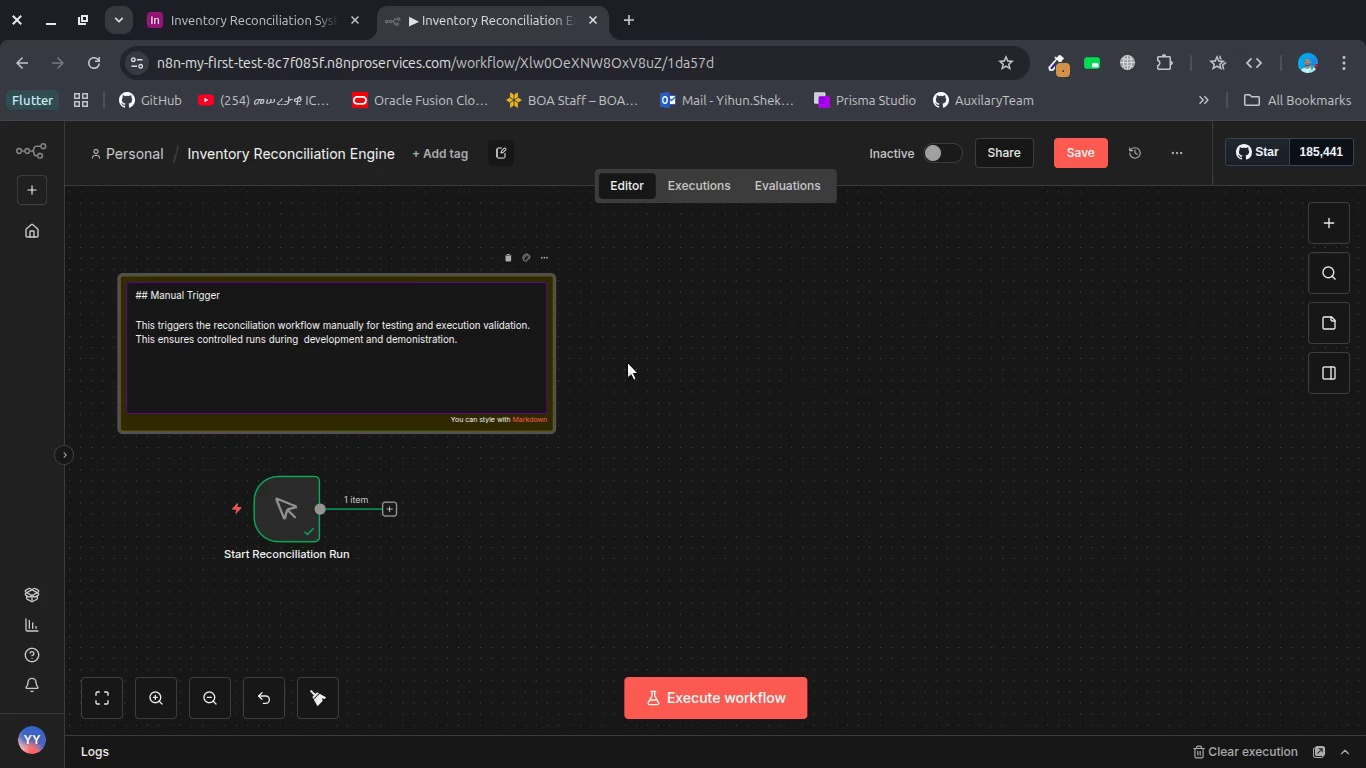 
left_click([690, 393])
 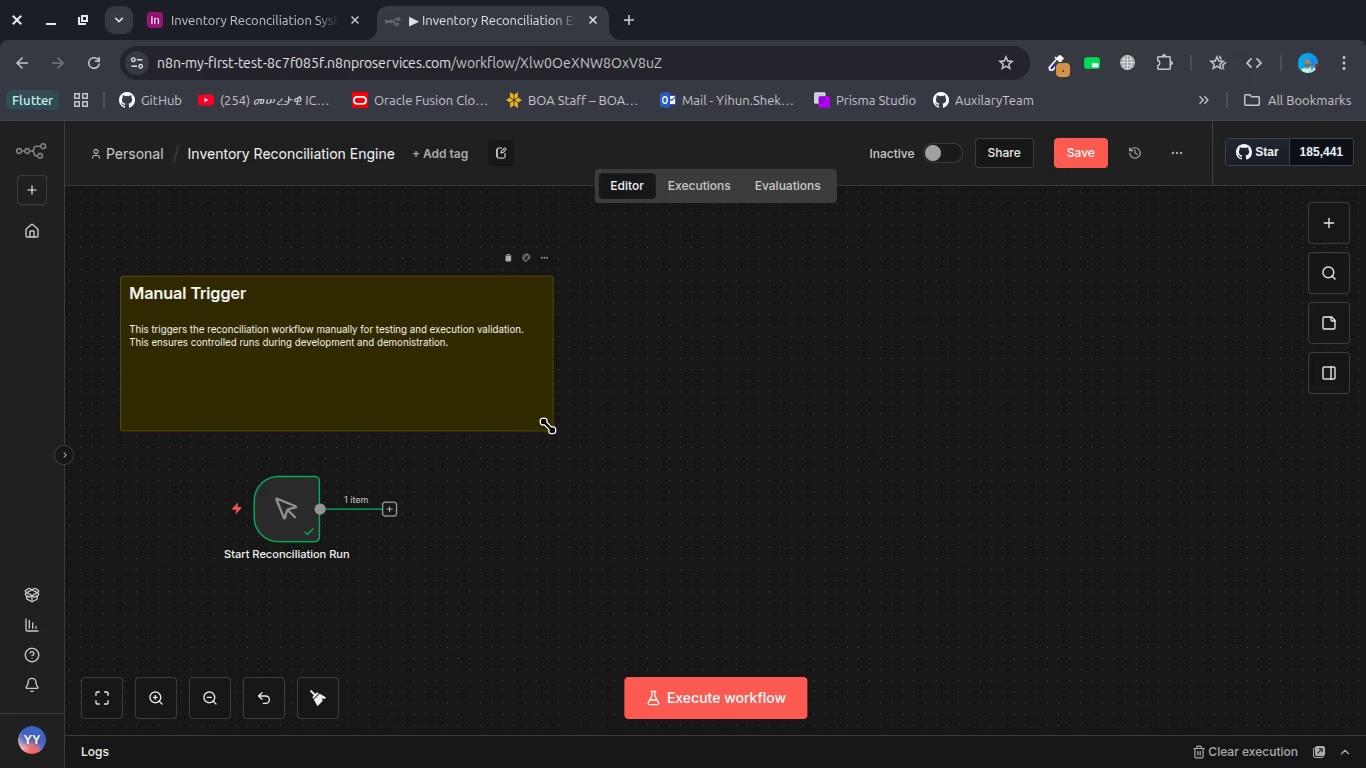 
left_click_drag(start_coordinate=[550, 429], to_coordinate=[335, 391])
 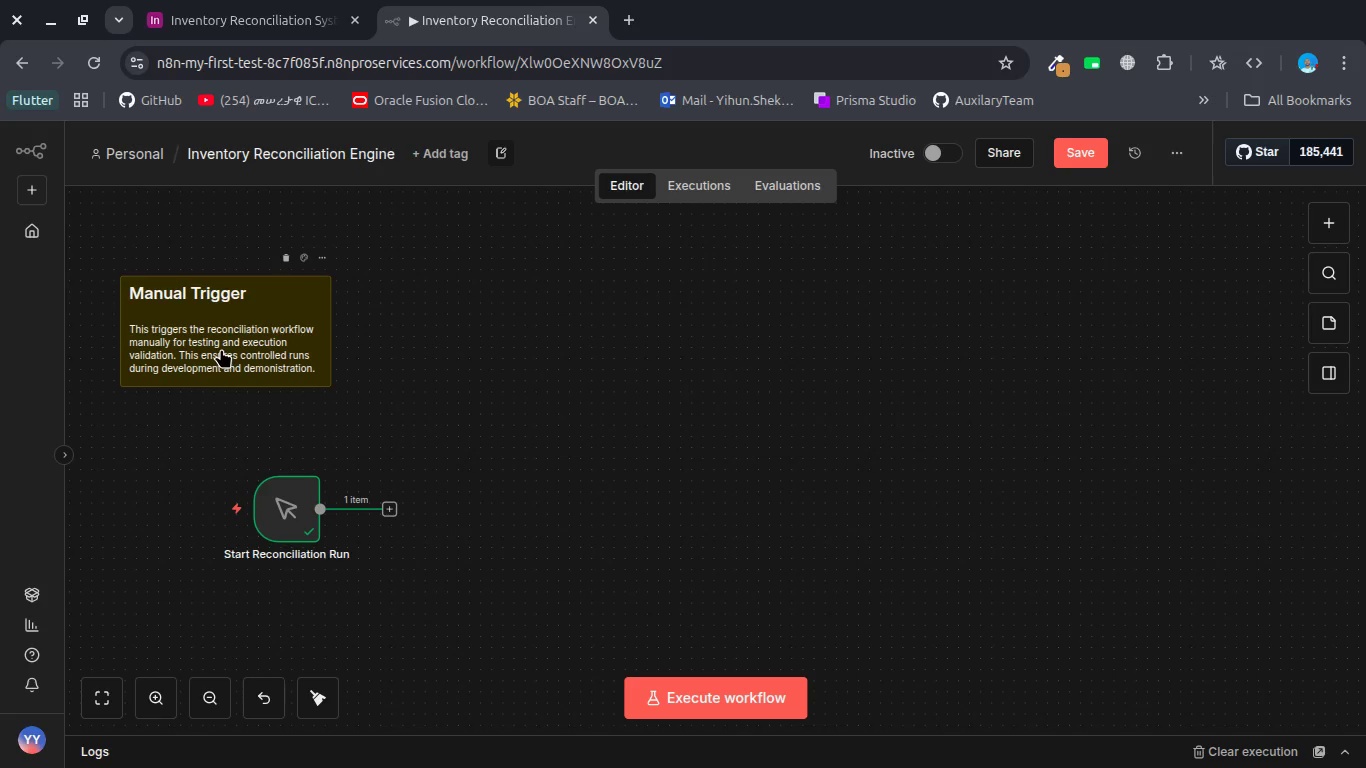 
left_click_drag(start_coordinate=[221, 349], to_coordinate=[300, 416])
 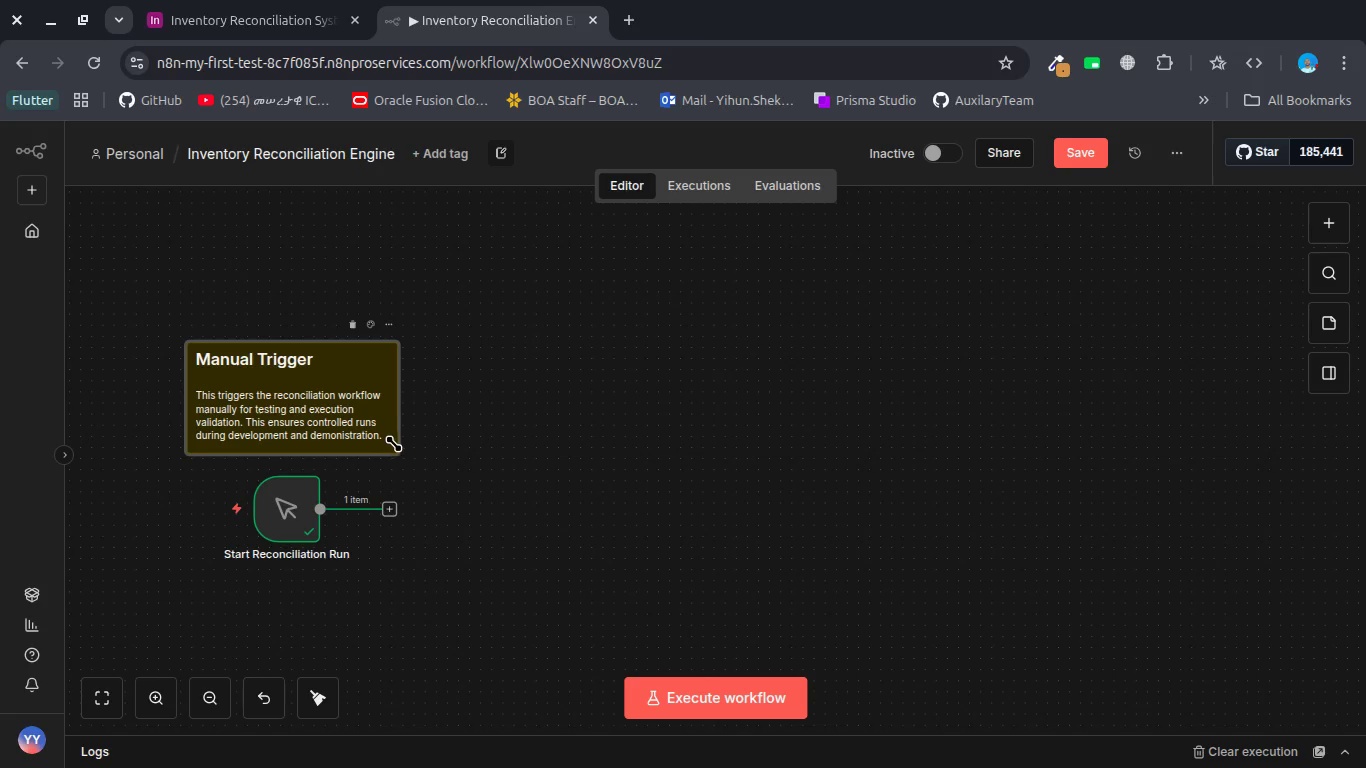 
left_click_drag(start_coordinate=[396, 449], to_coordinate=[380, 470])
 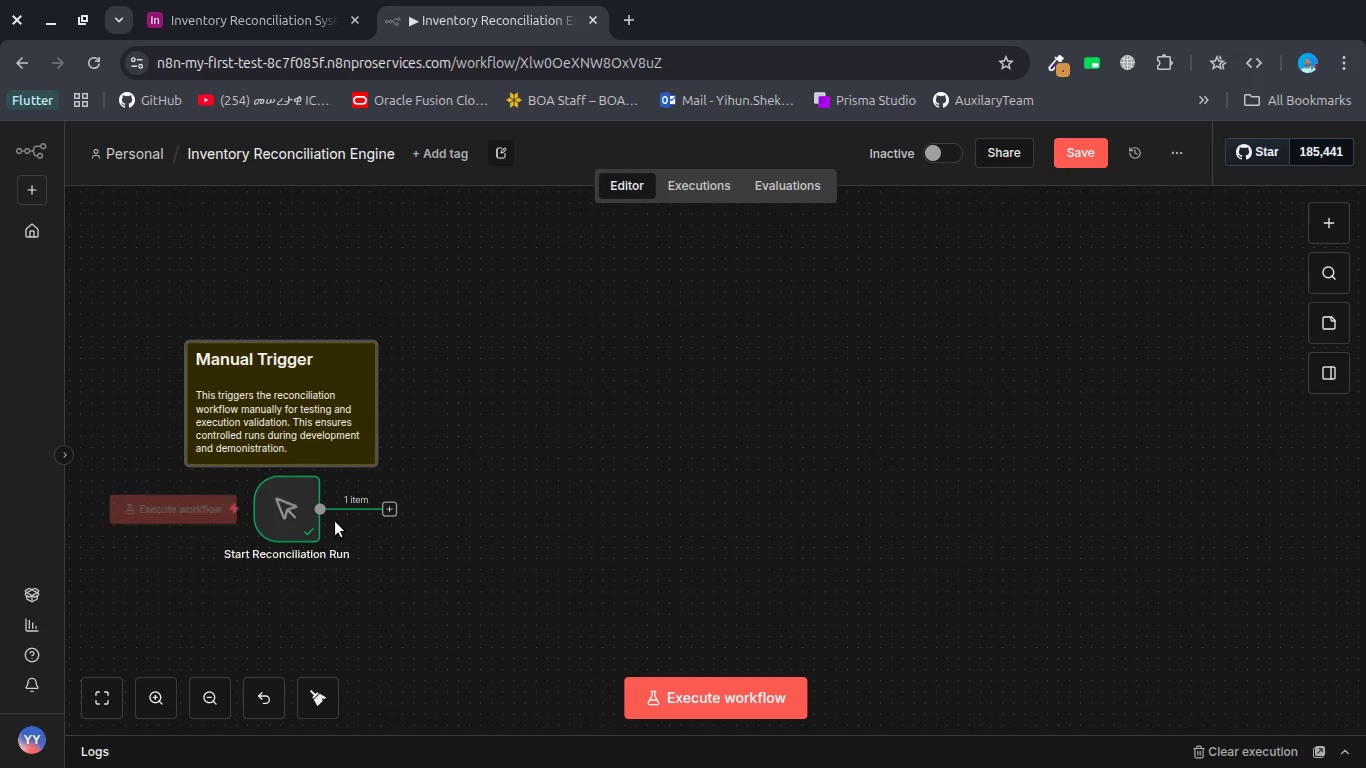 
left_click_drag(start_coordinate=[294, 513], to_coordinate=[236, 523])
 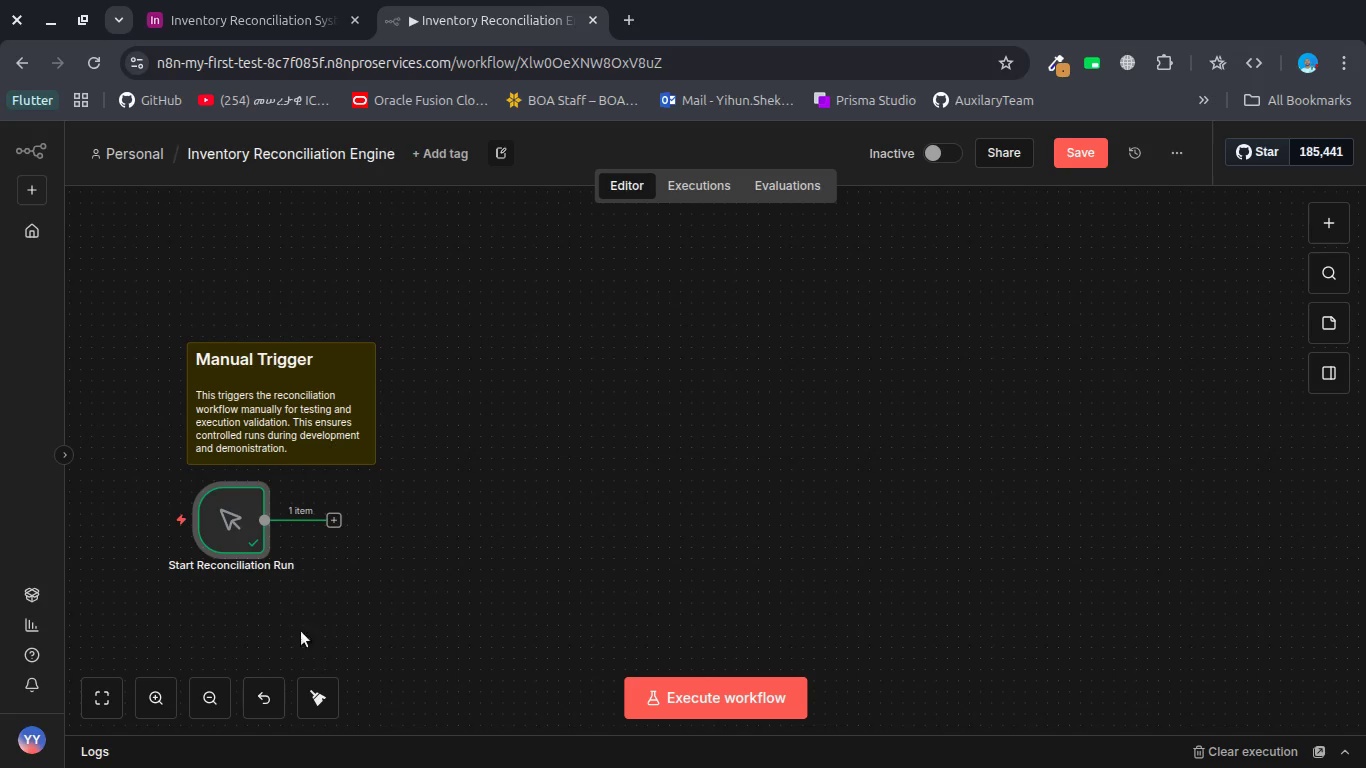 
left_click([298, 609])
 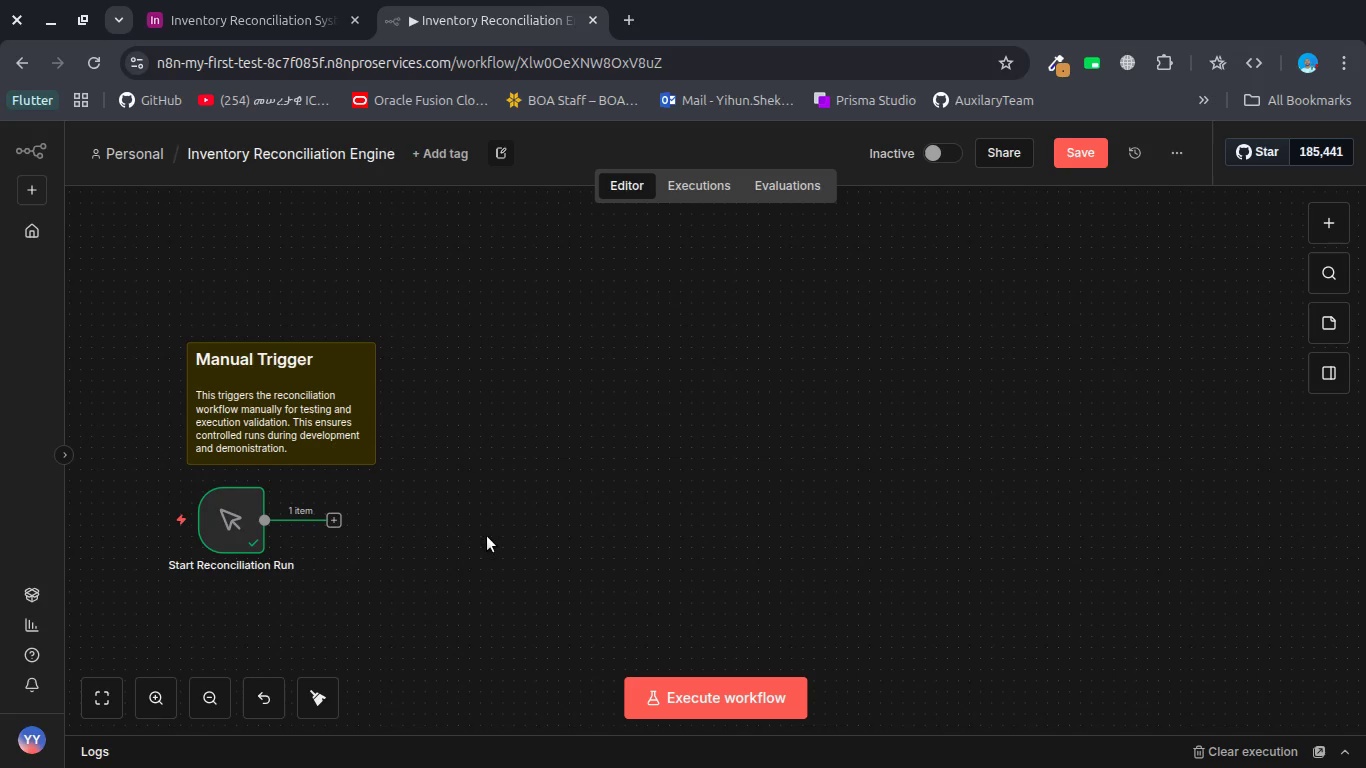 
wait(6.37)
 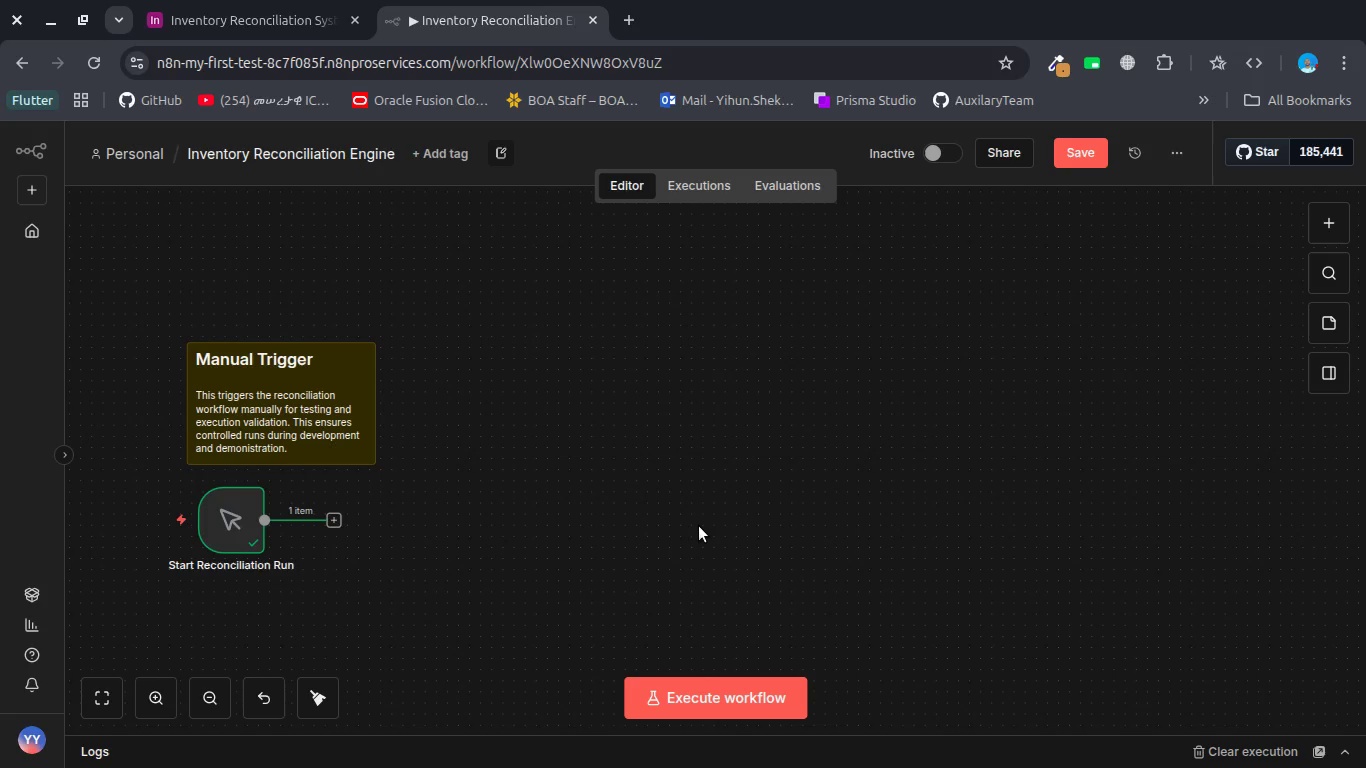 
left_click([339, 521])
 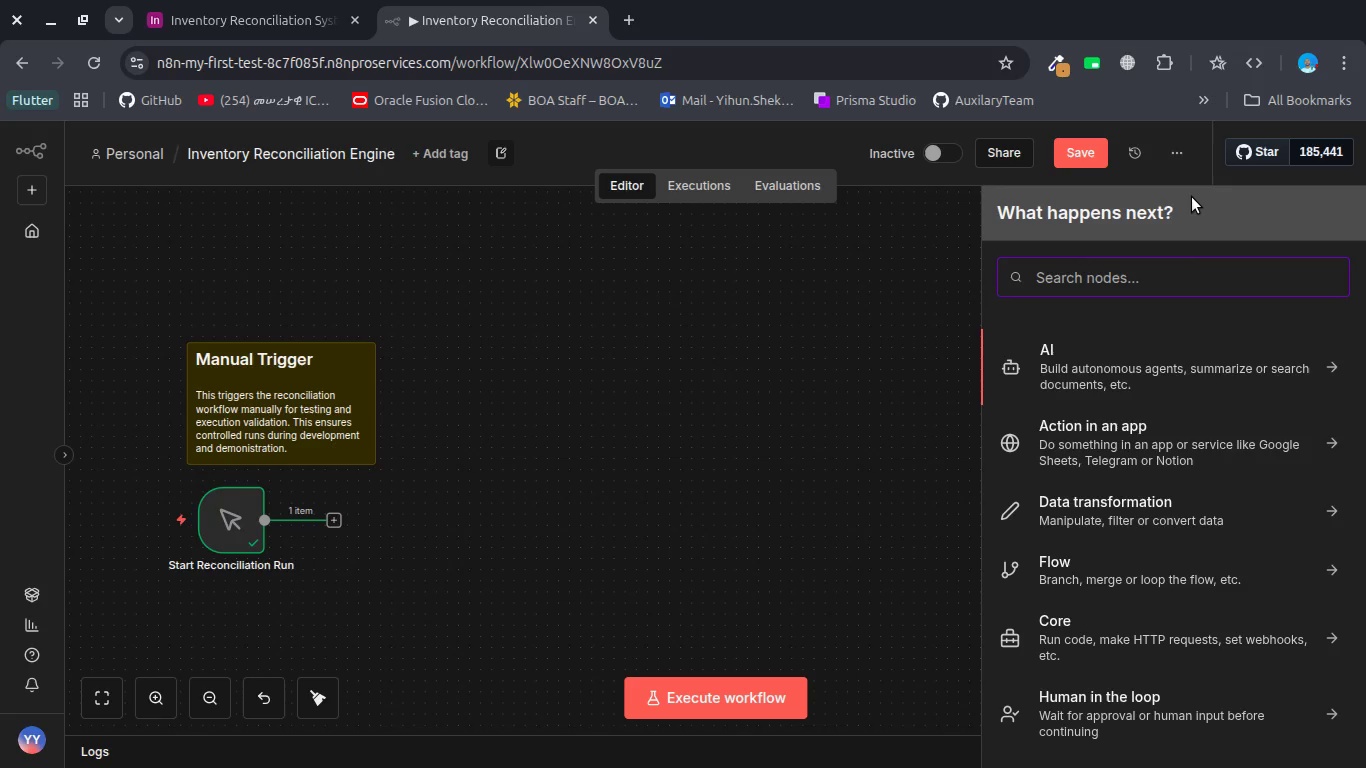 
type(htt)
 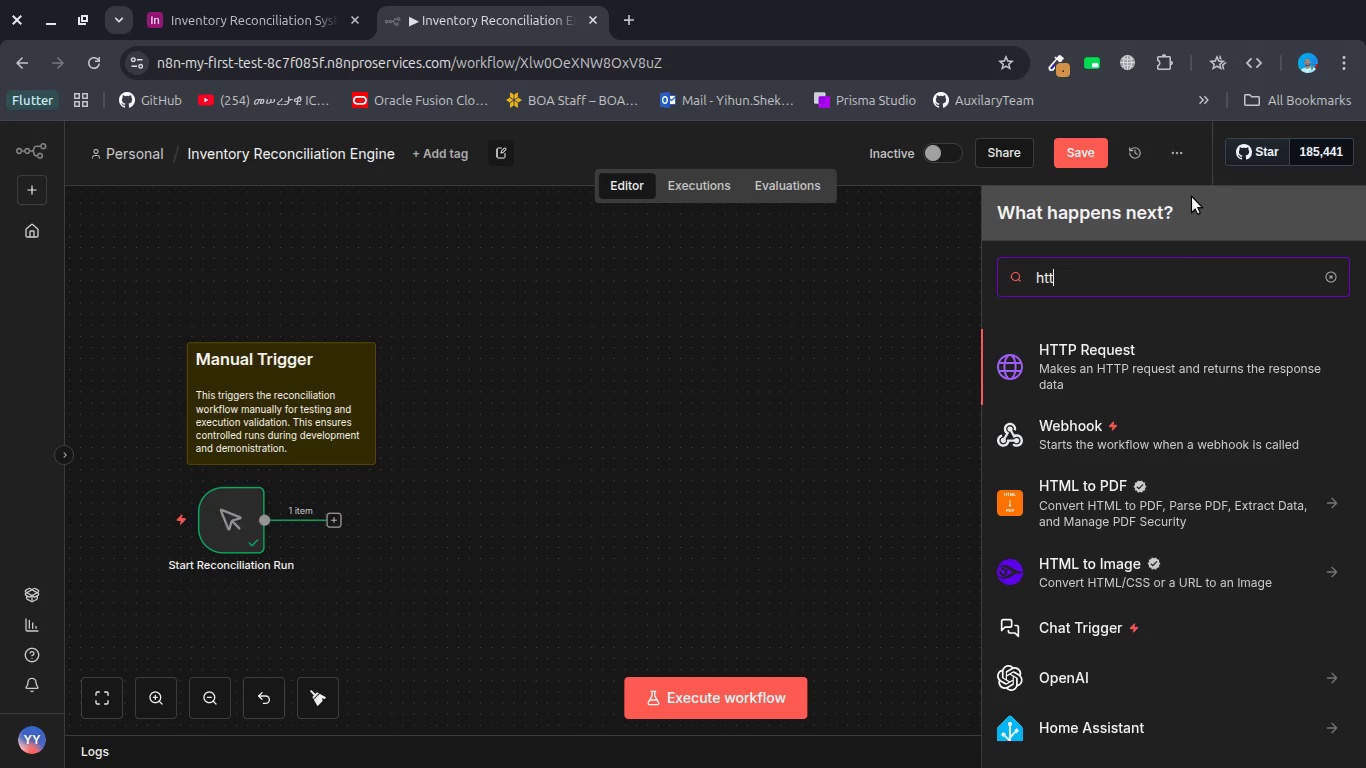 
key(Enter)
 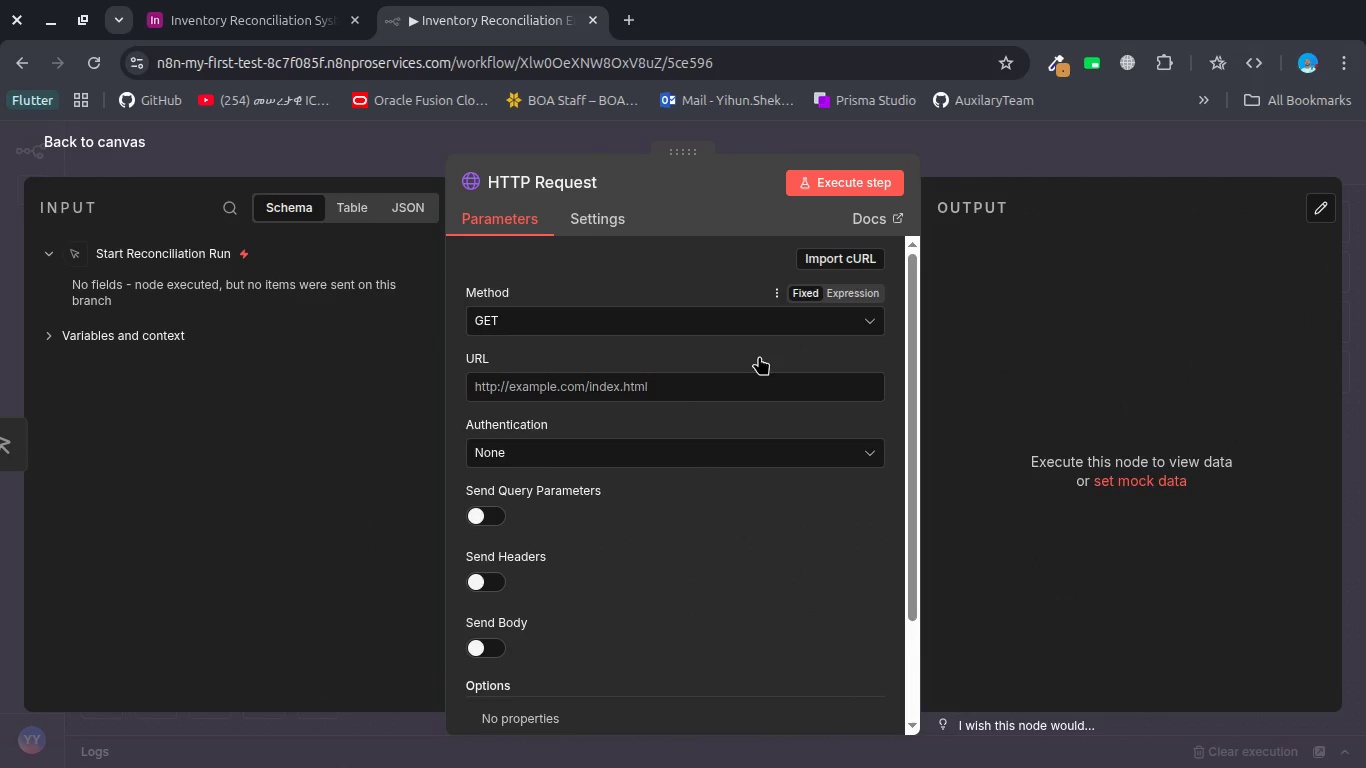 
left_click([680, 390])
 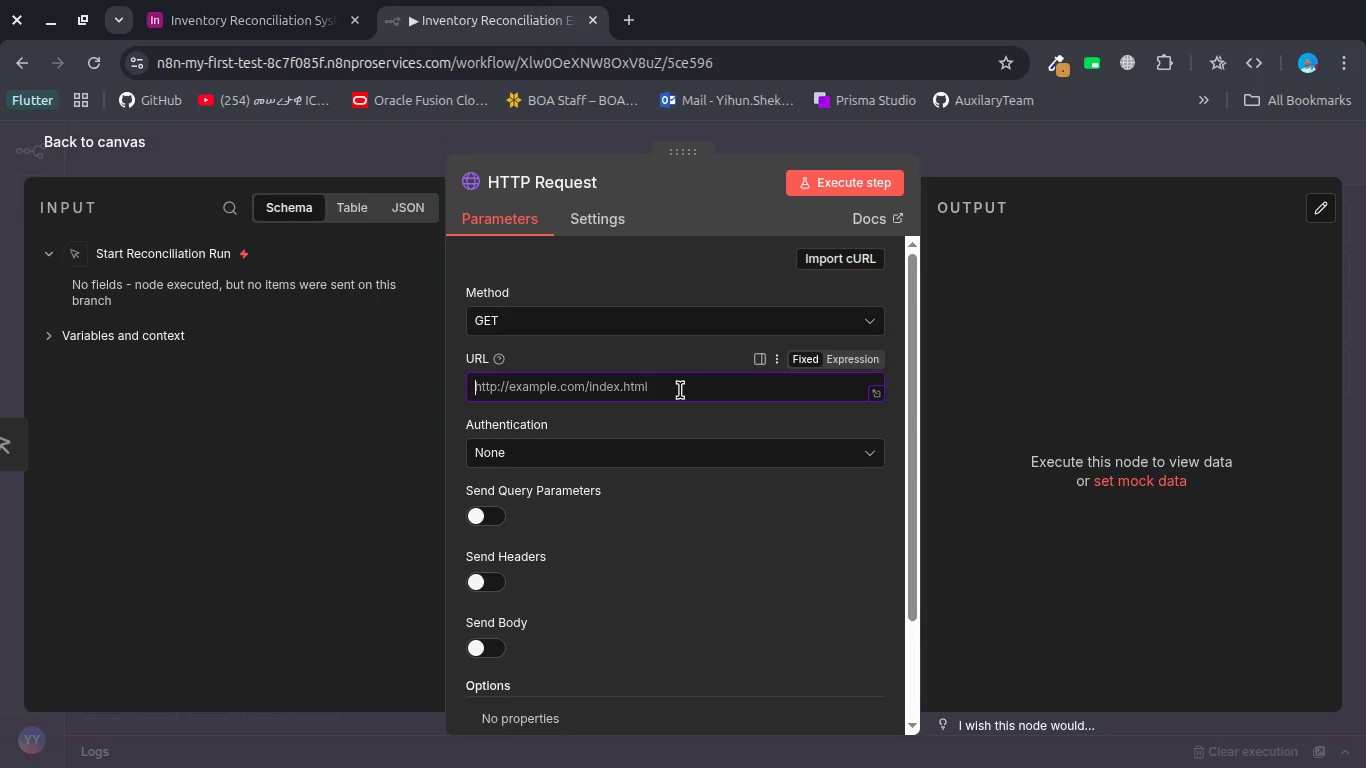 
wait(5.47)
 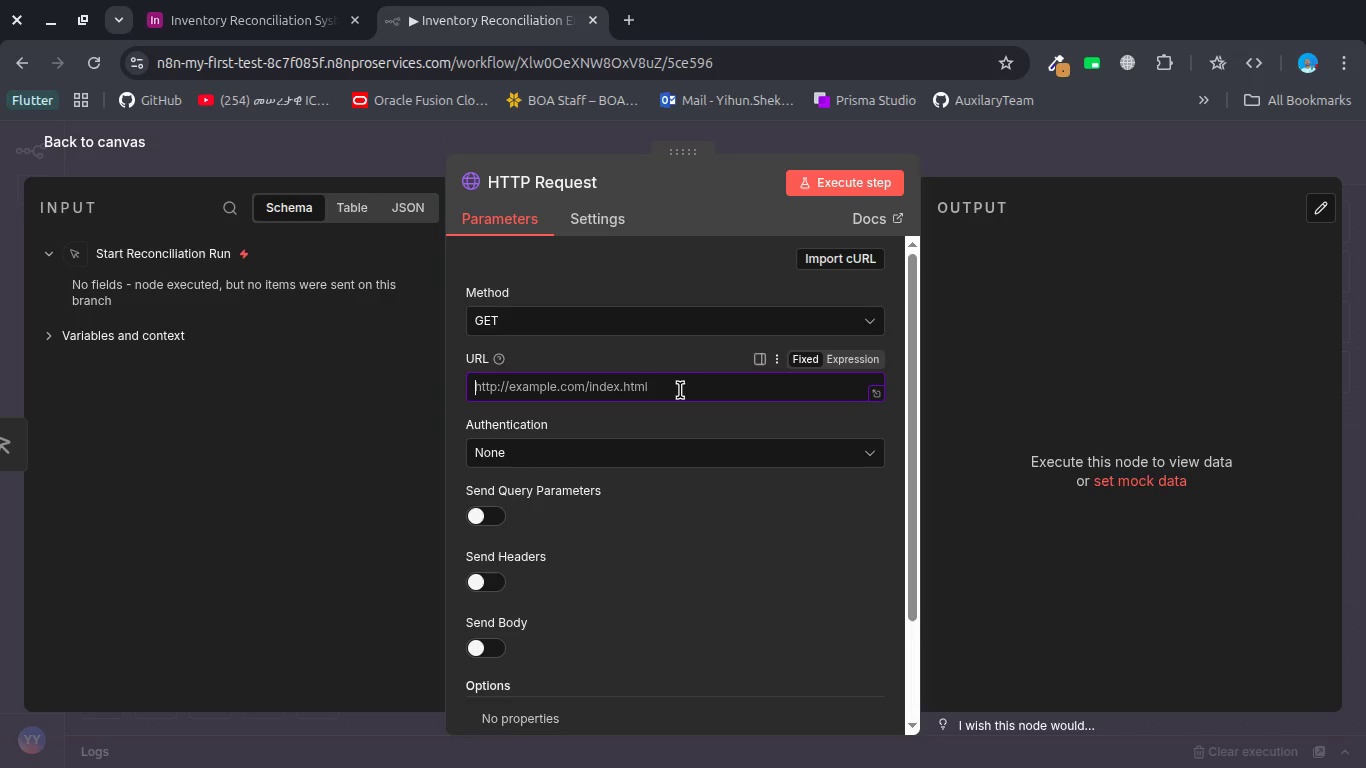 
left_click([540, 176])
 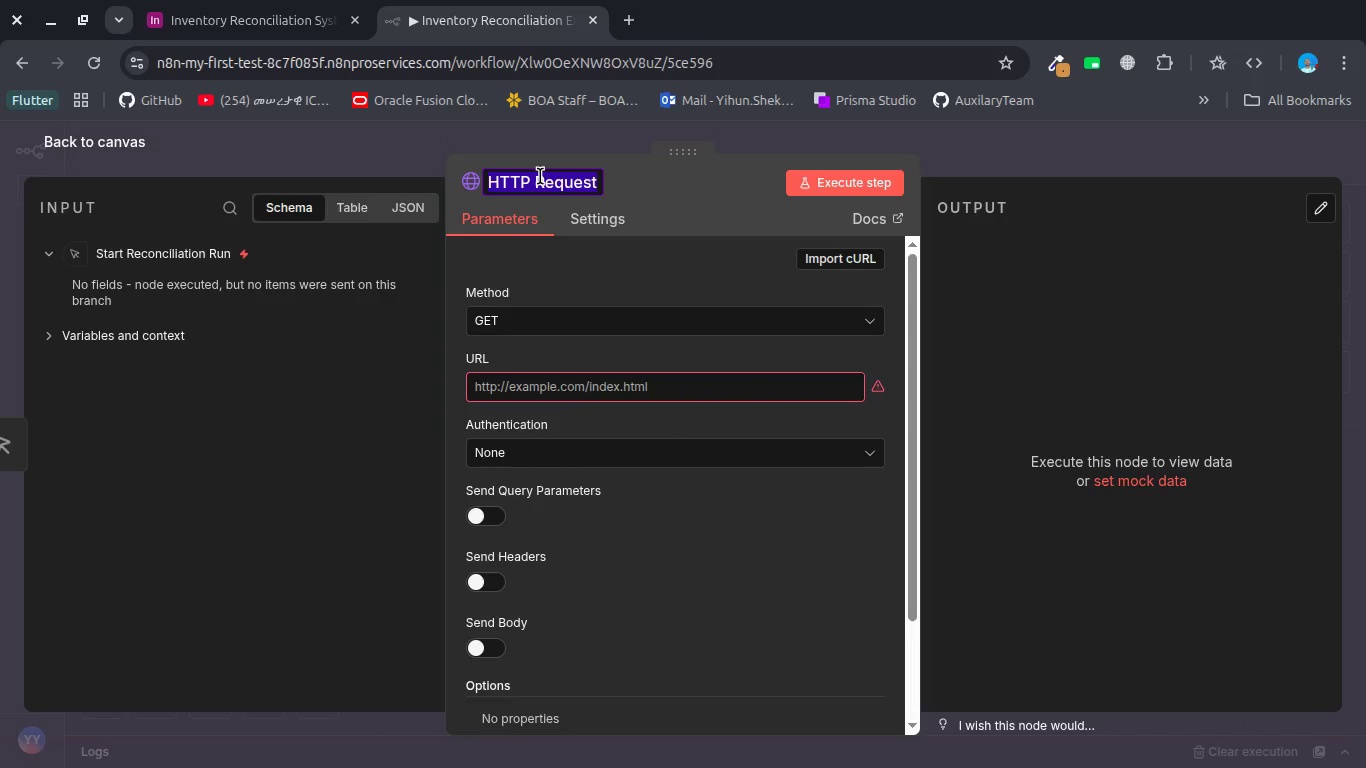 
type(Fetch Supplier Data)
 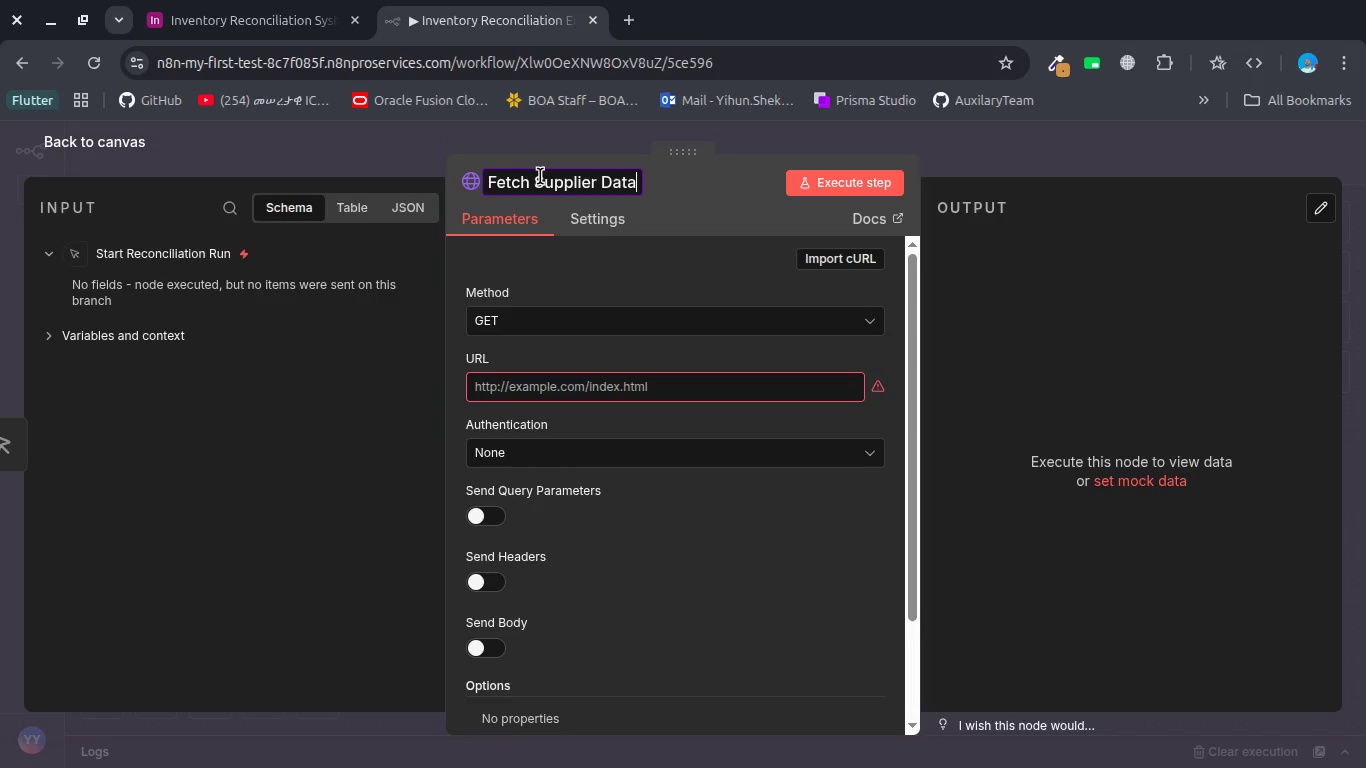 
key(Enter)
 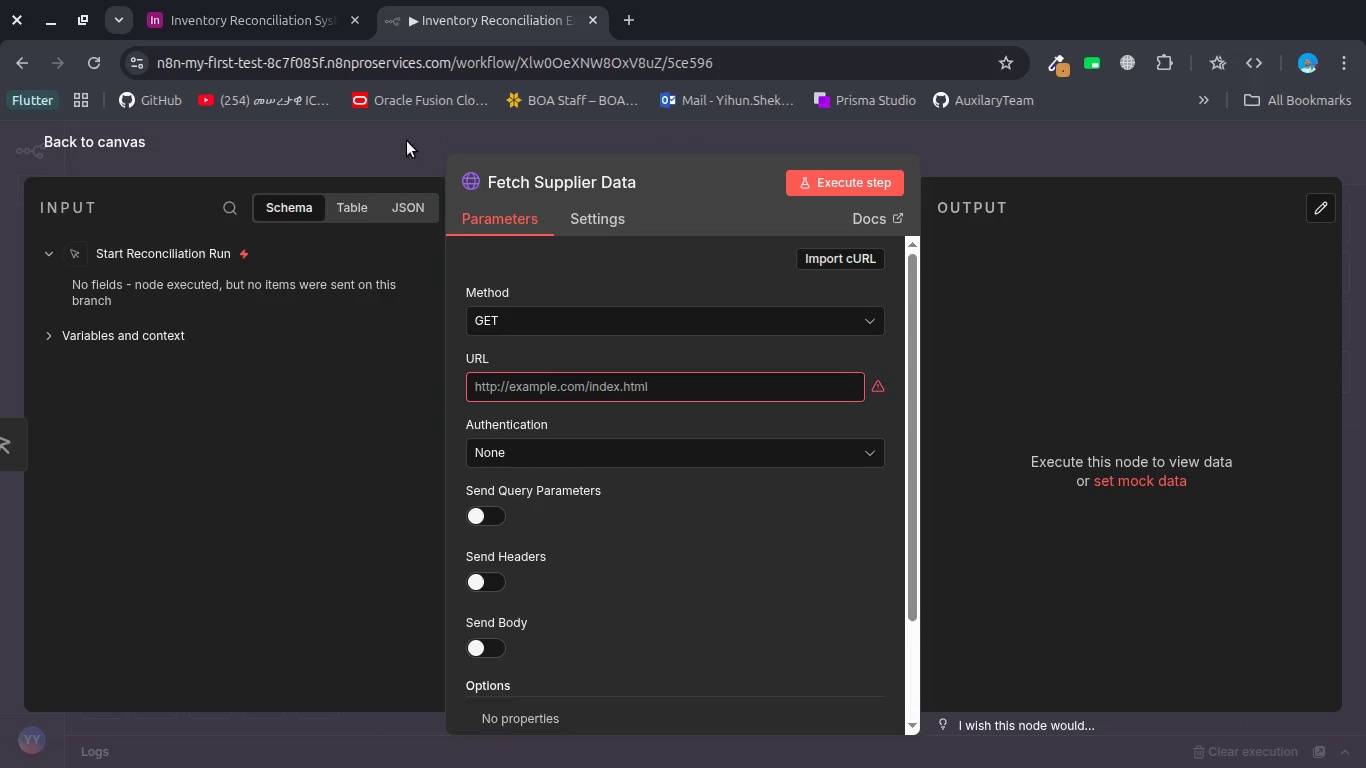 
left_click([395, 139])
 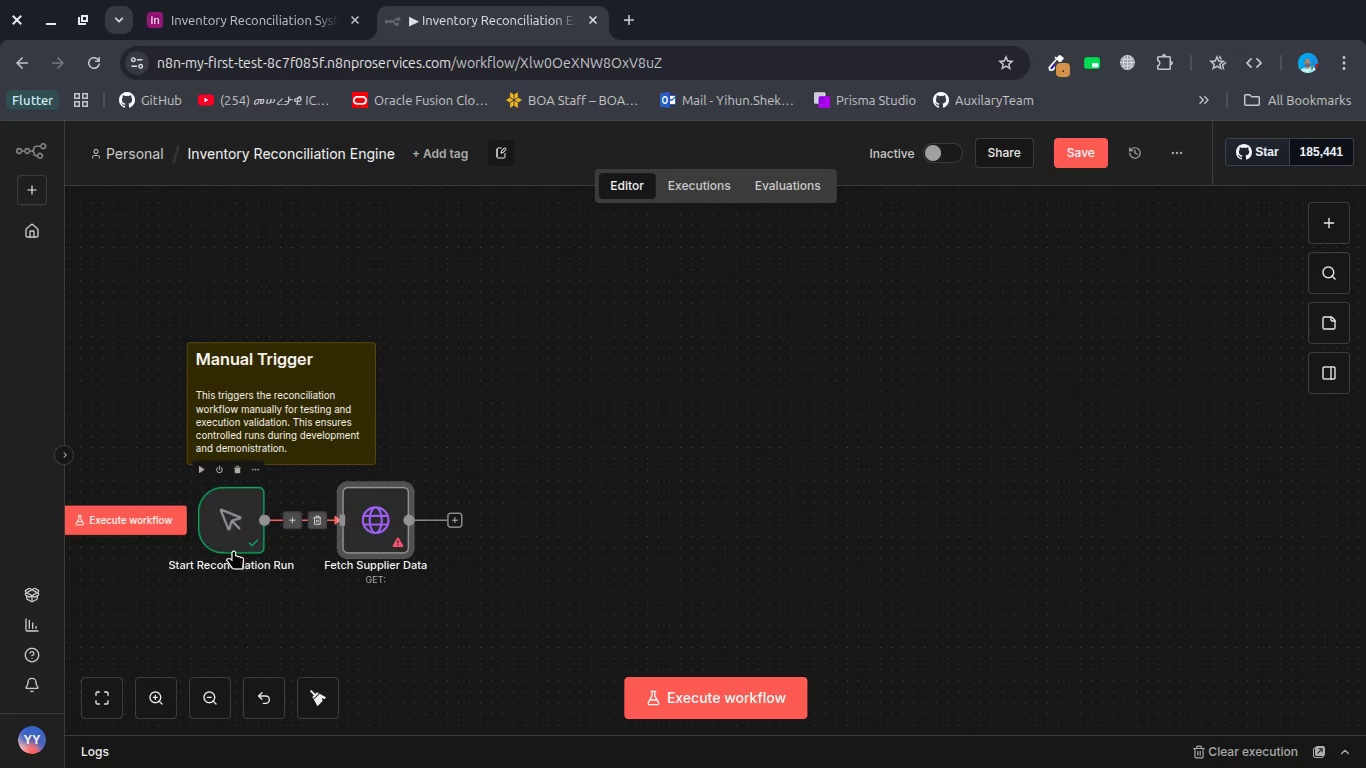 
double_click([227, 540])
 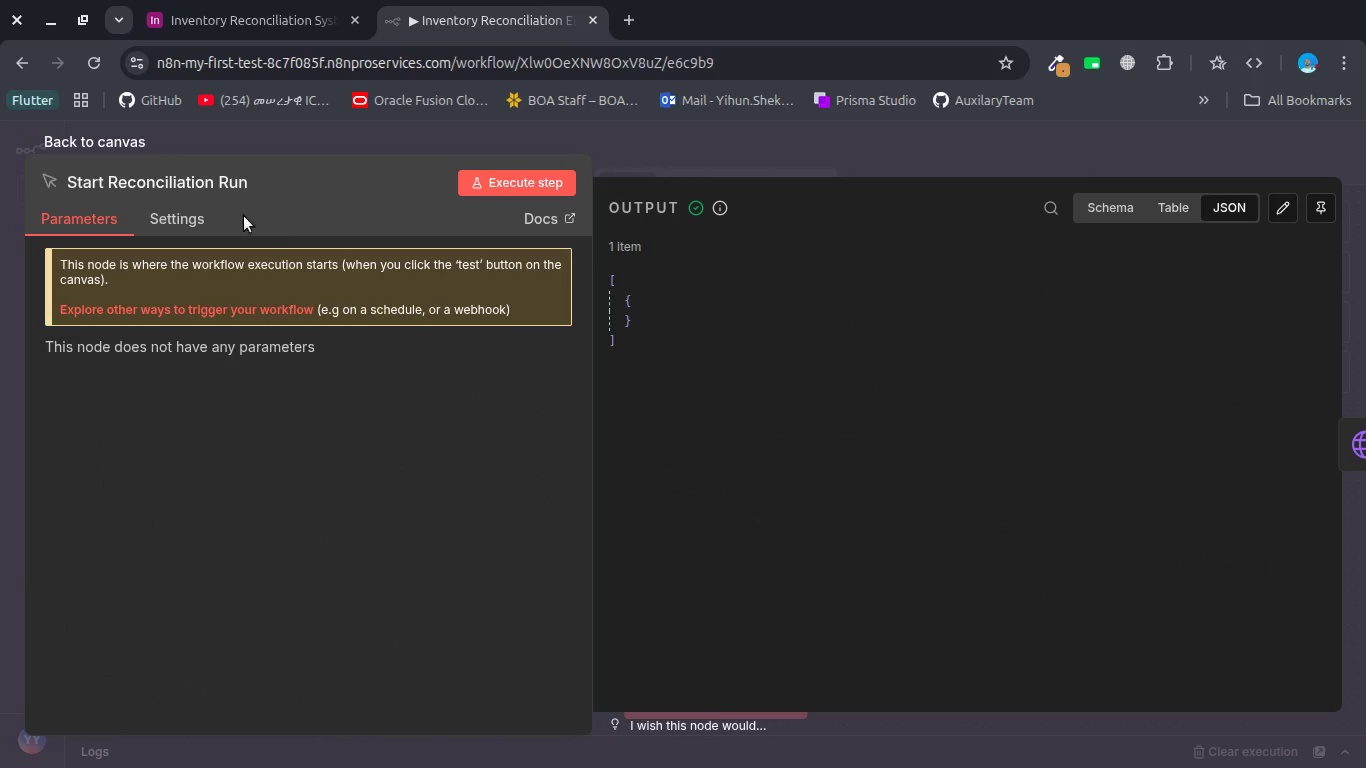 
left_click([176, 180])
 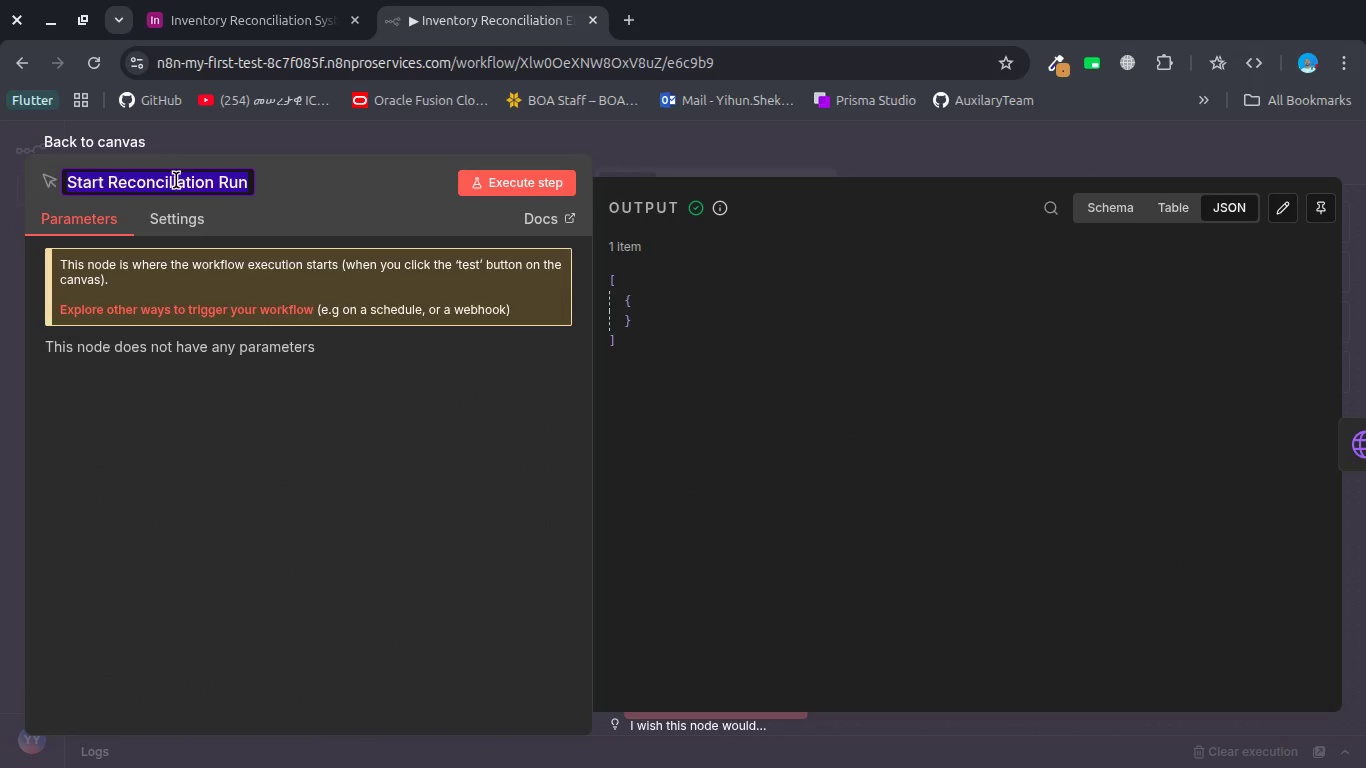 
key(ArrowLeft)
 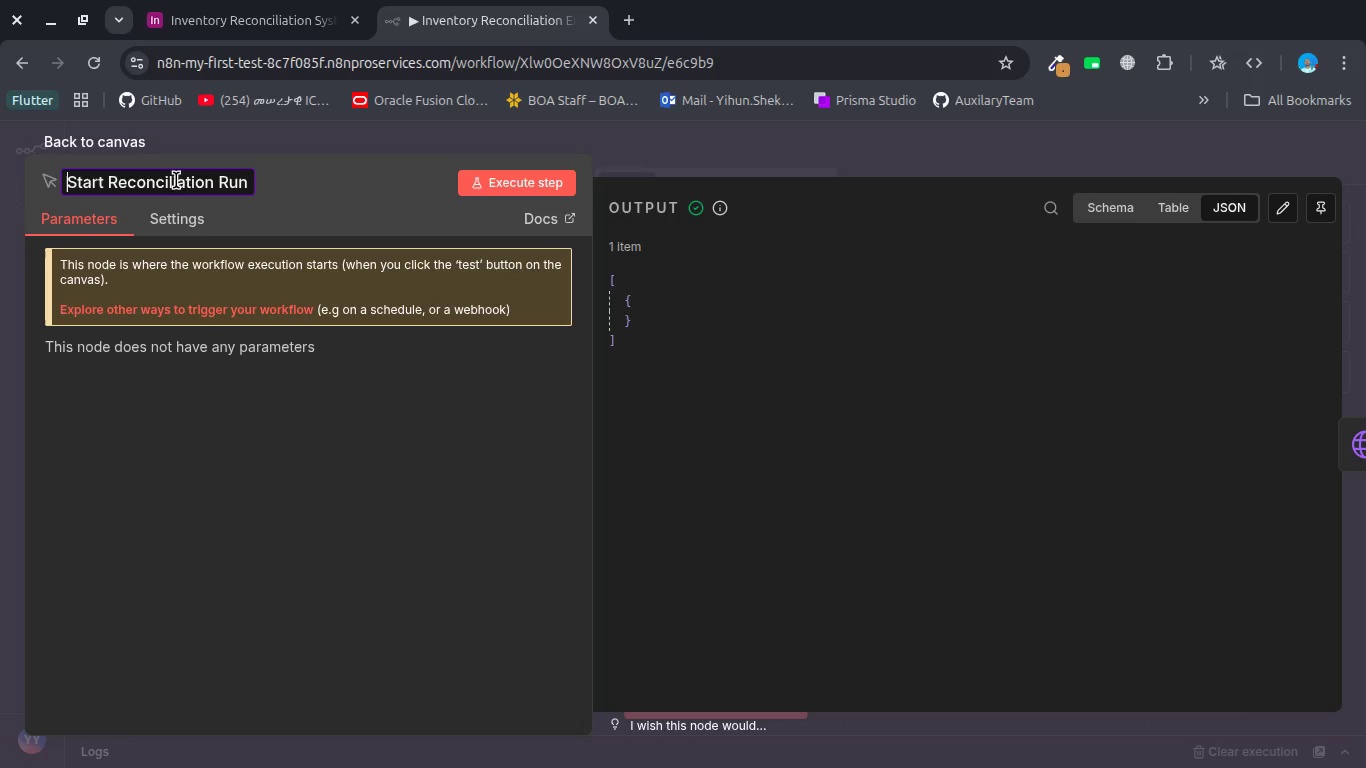 
key(1)
 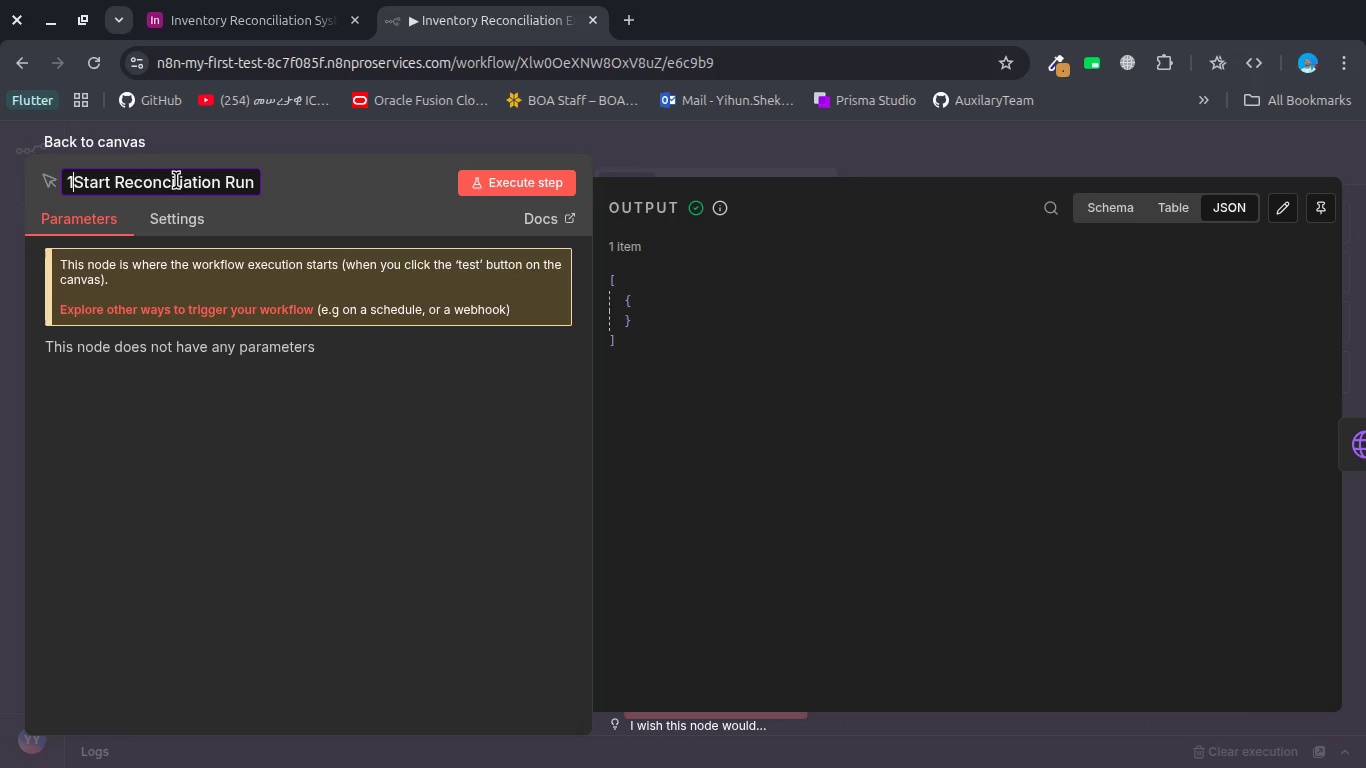 
key(Period)
 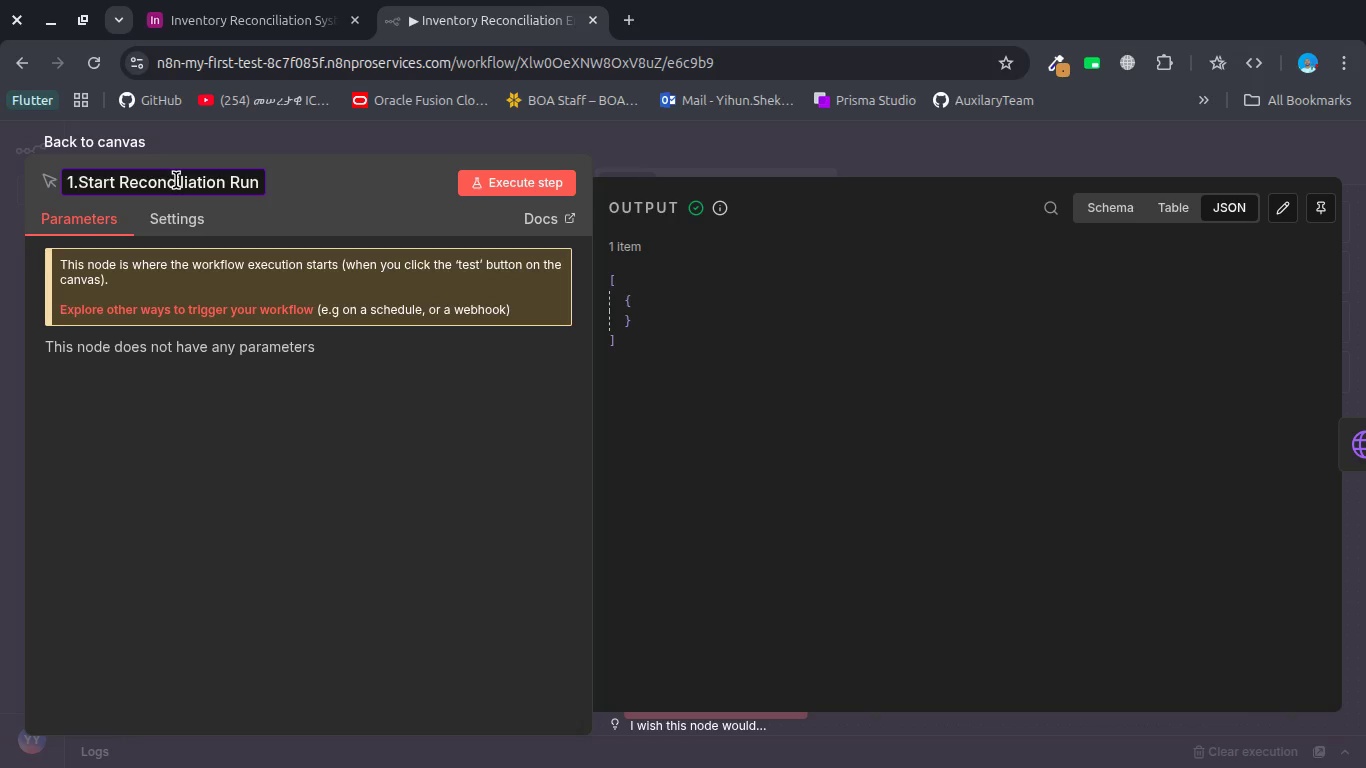 
key(Space)
 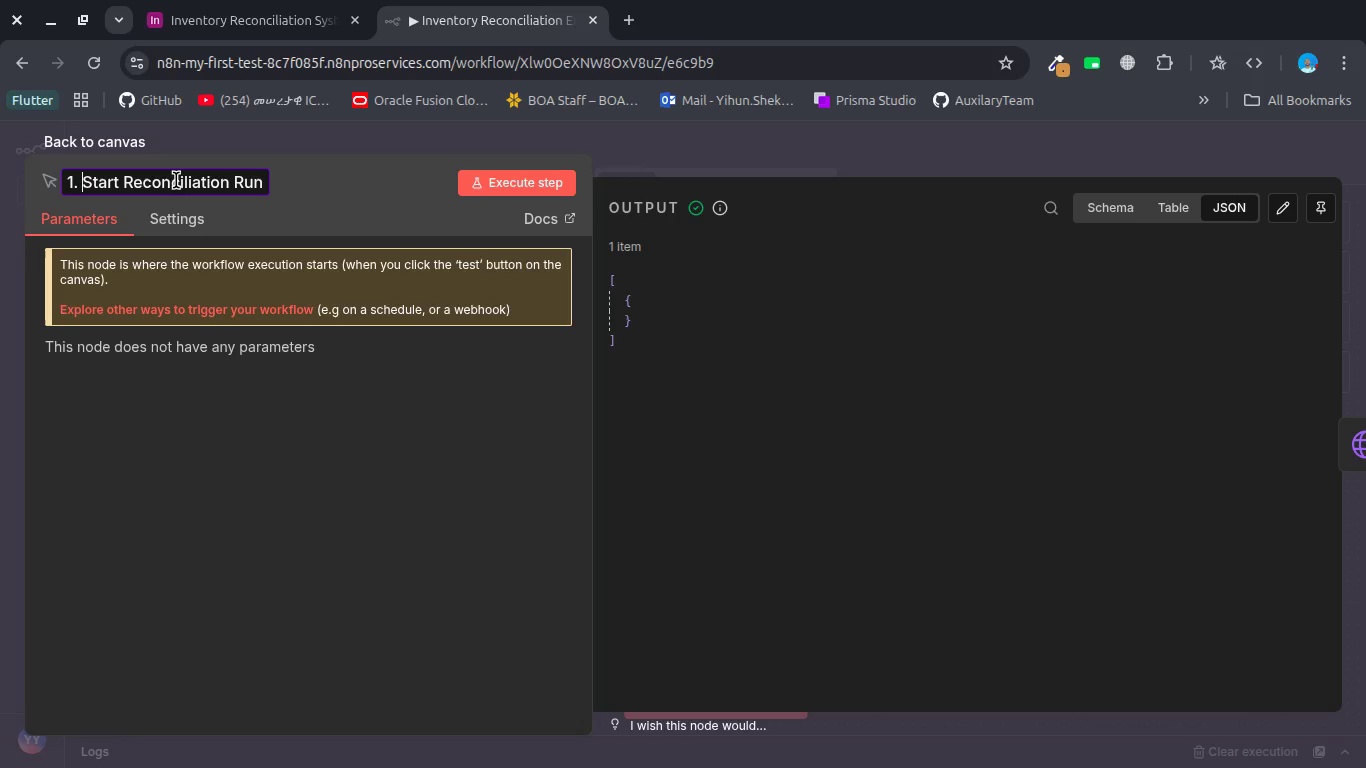 
key(Enter)
 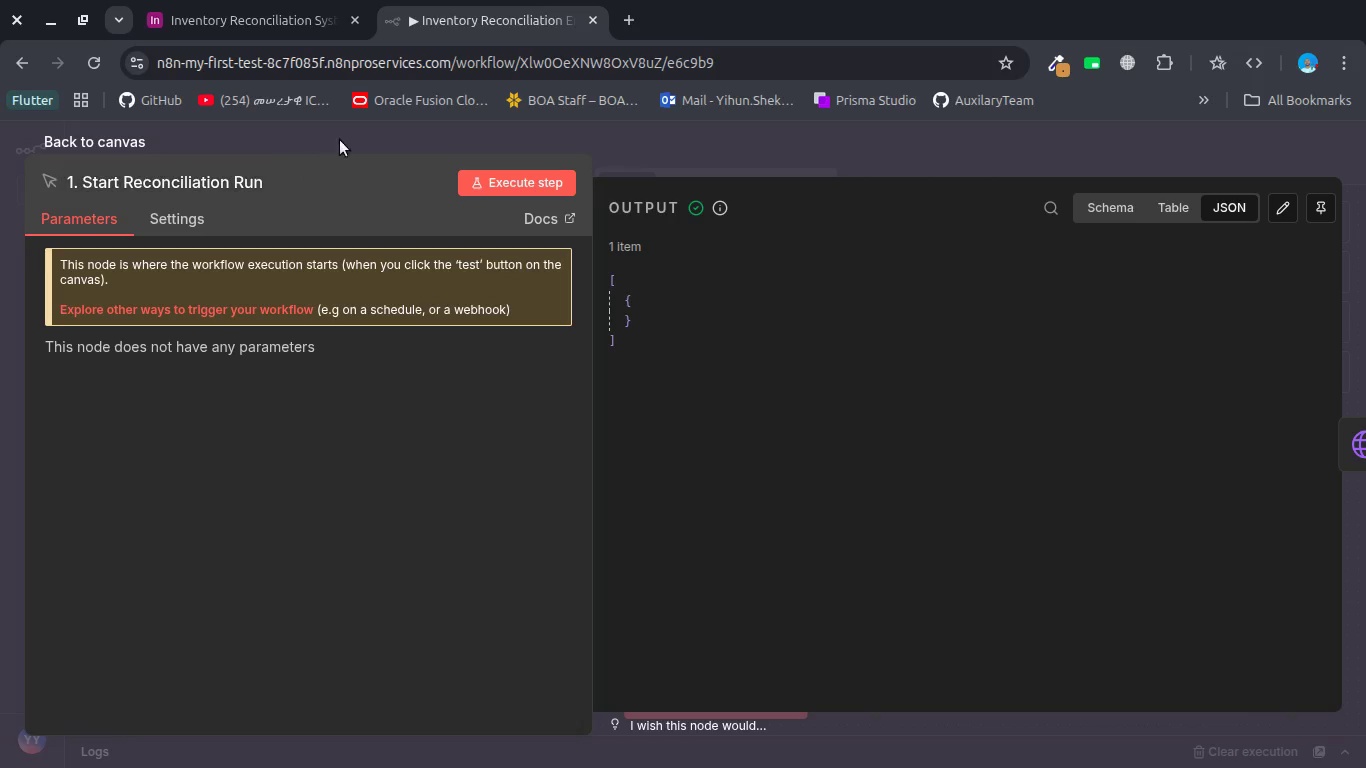 
left_click([340, 140])
 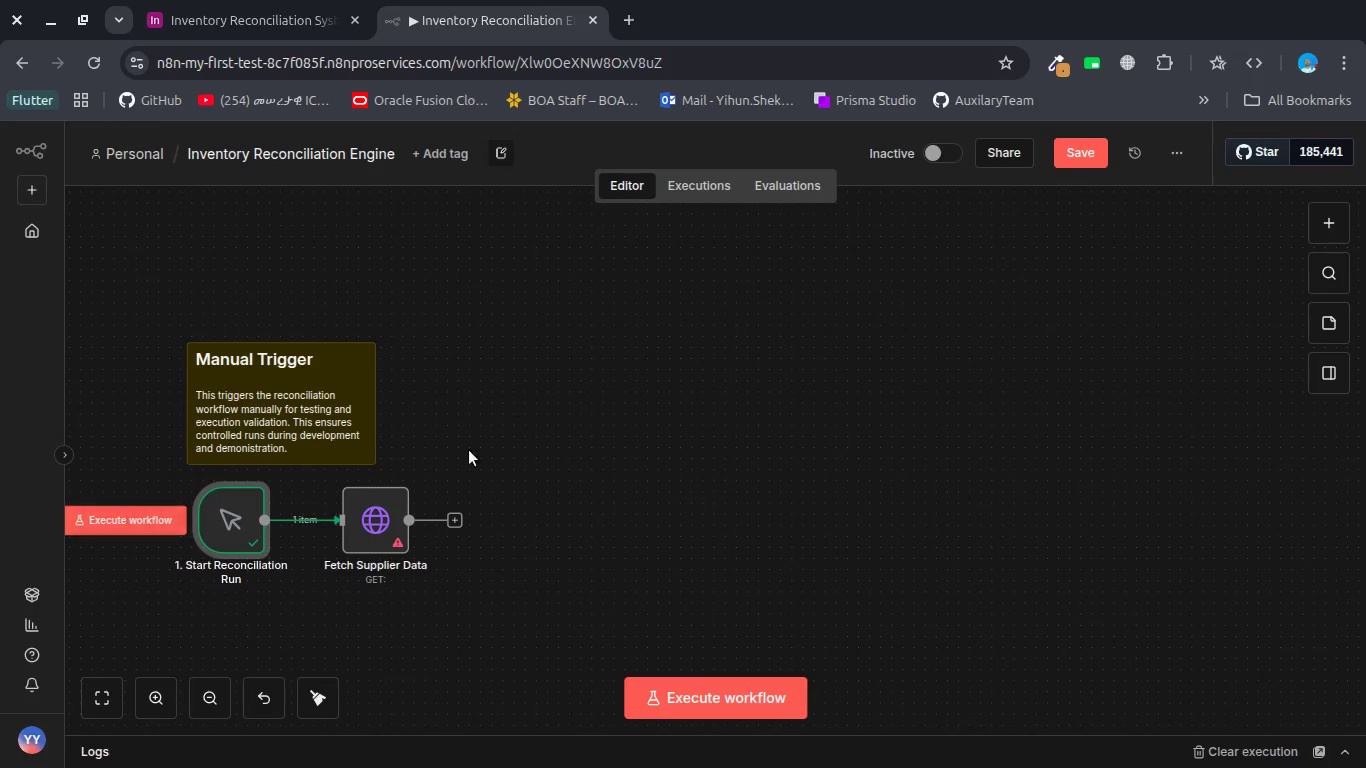 
mouse_move([332, 523])
 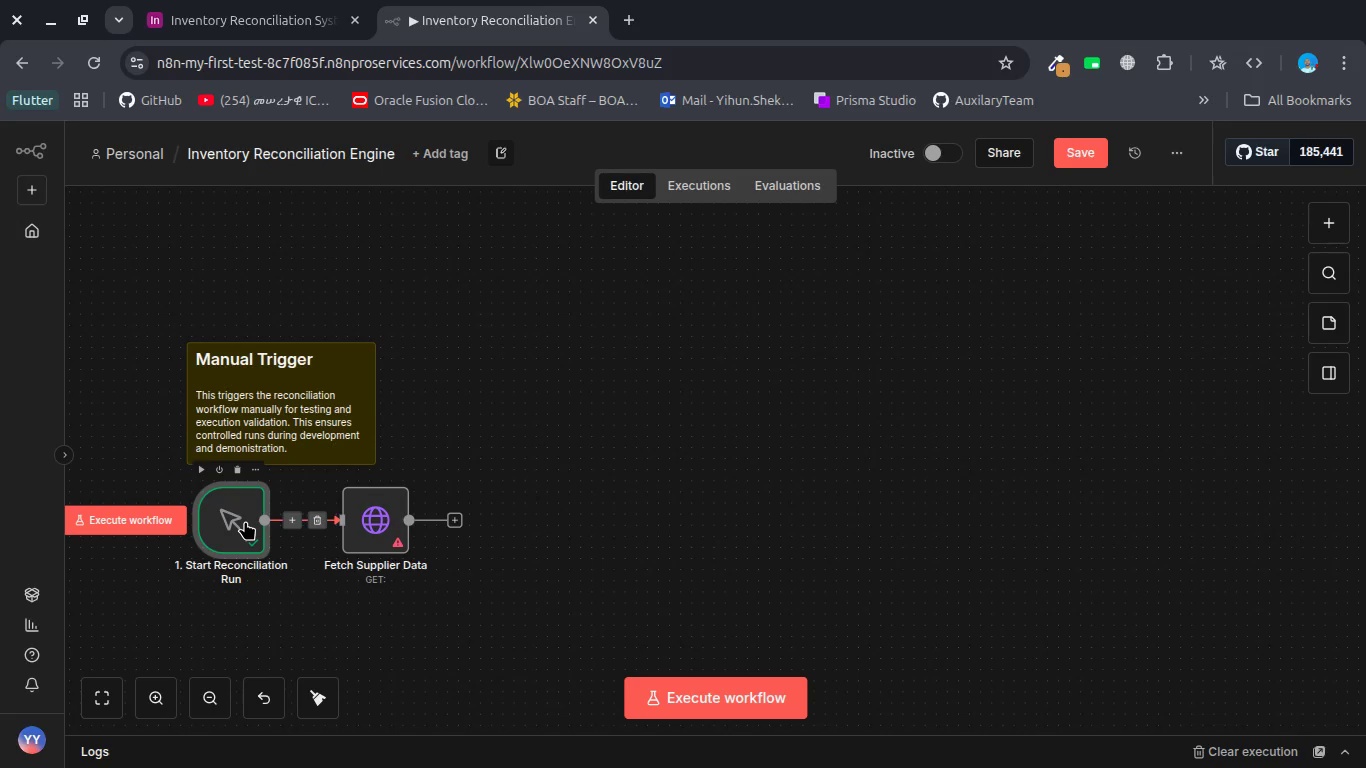 
left_click_drag(start_coordinate=[245, 521], to_coordinate=[220, 535])
 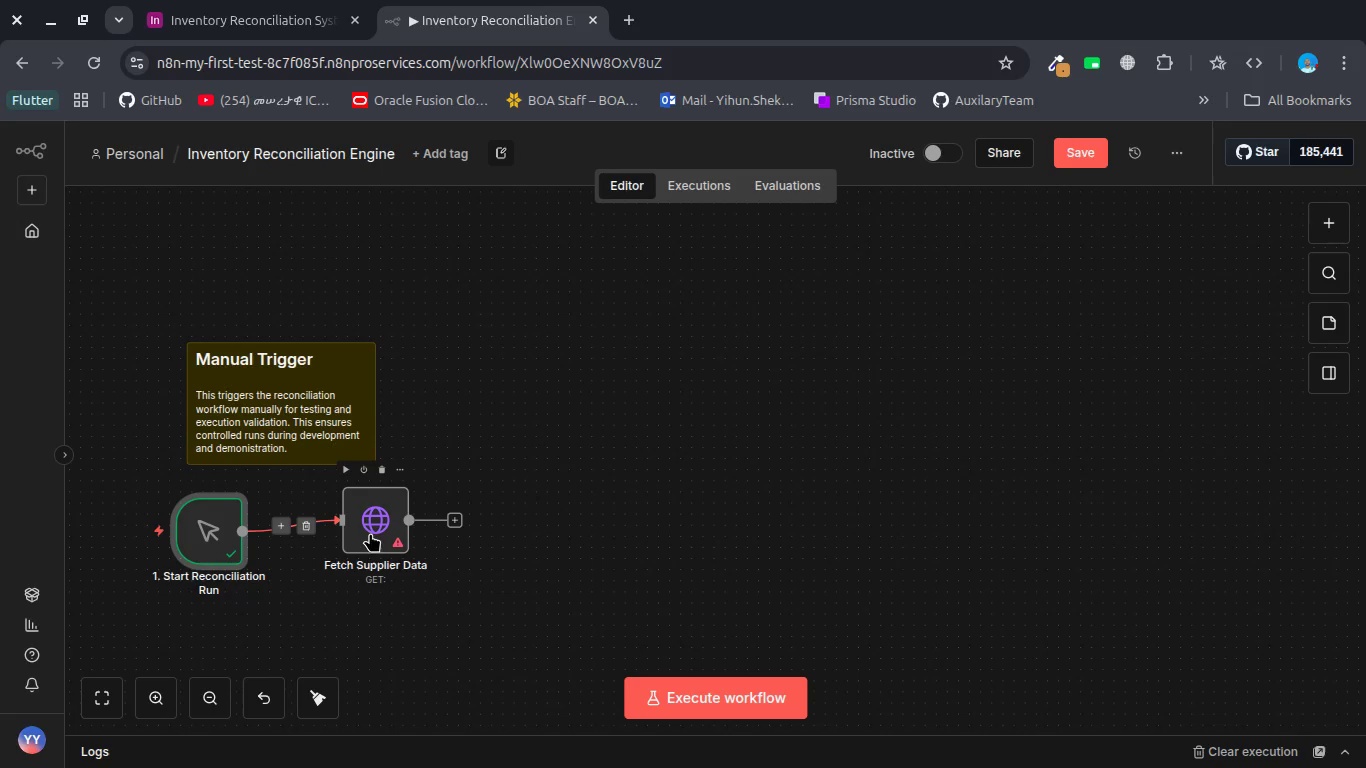 
left_click_drag(start_coordinate=[371, 531], to_coordinate=[376, 544])
 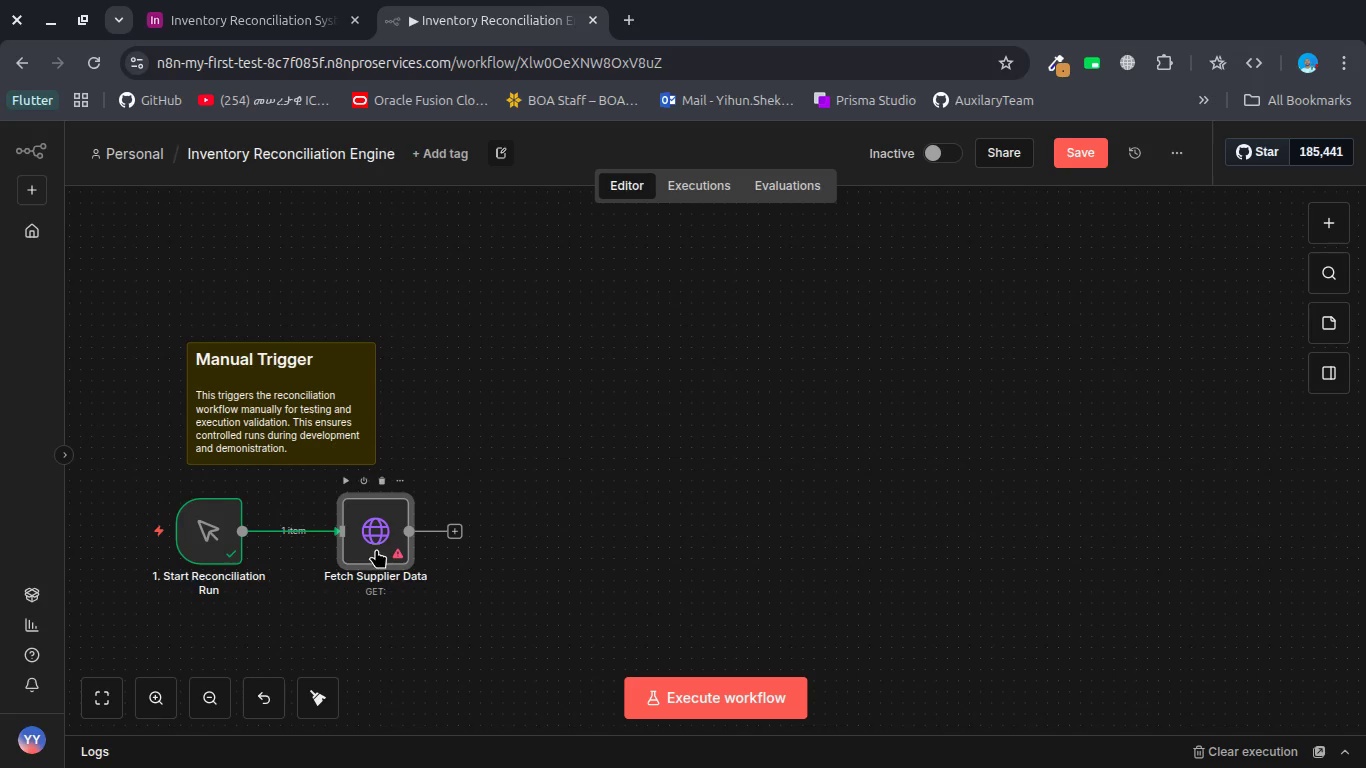 
double_click([376, 549])
 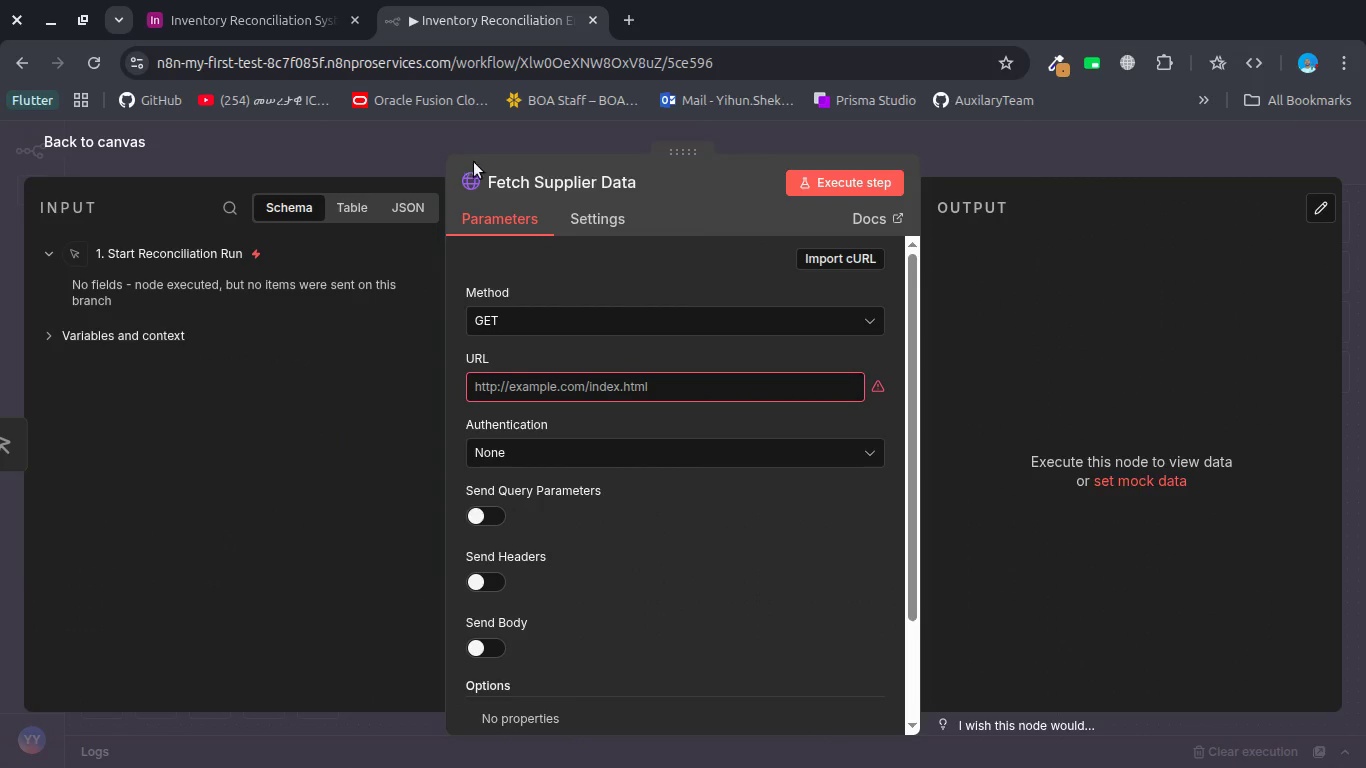 
left_click([506, 184])
 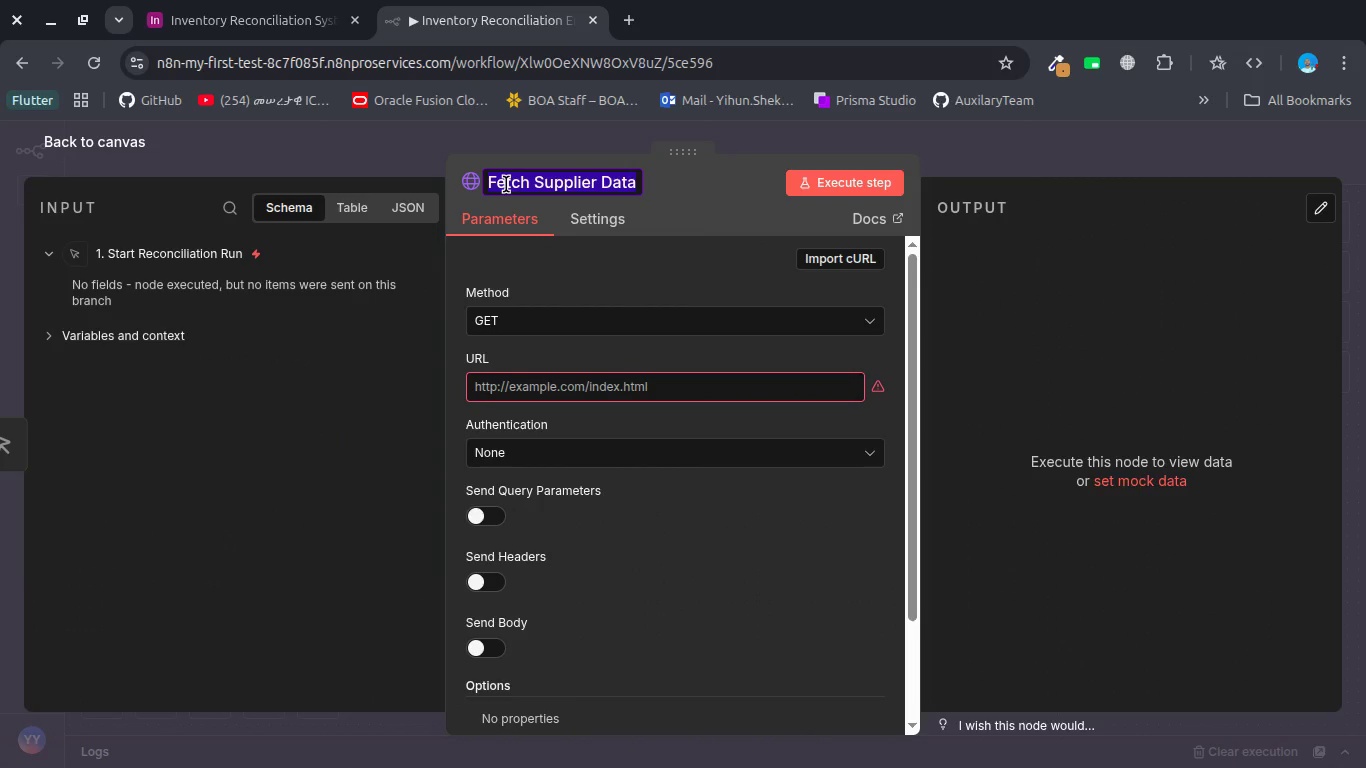 
key(ArrowLeft)
 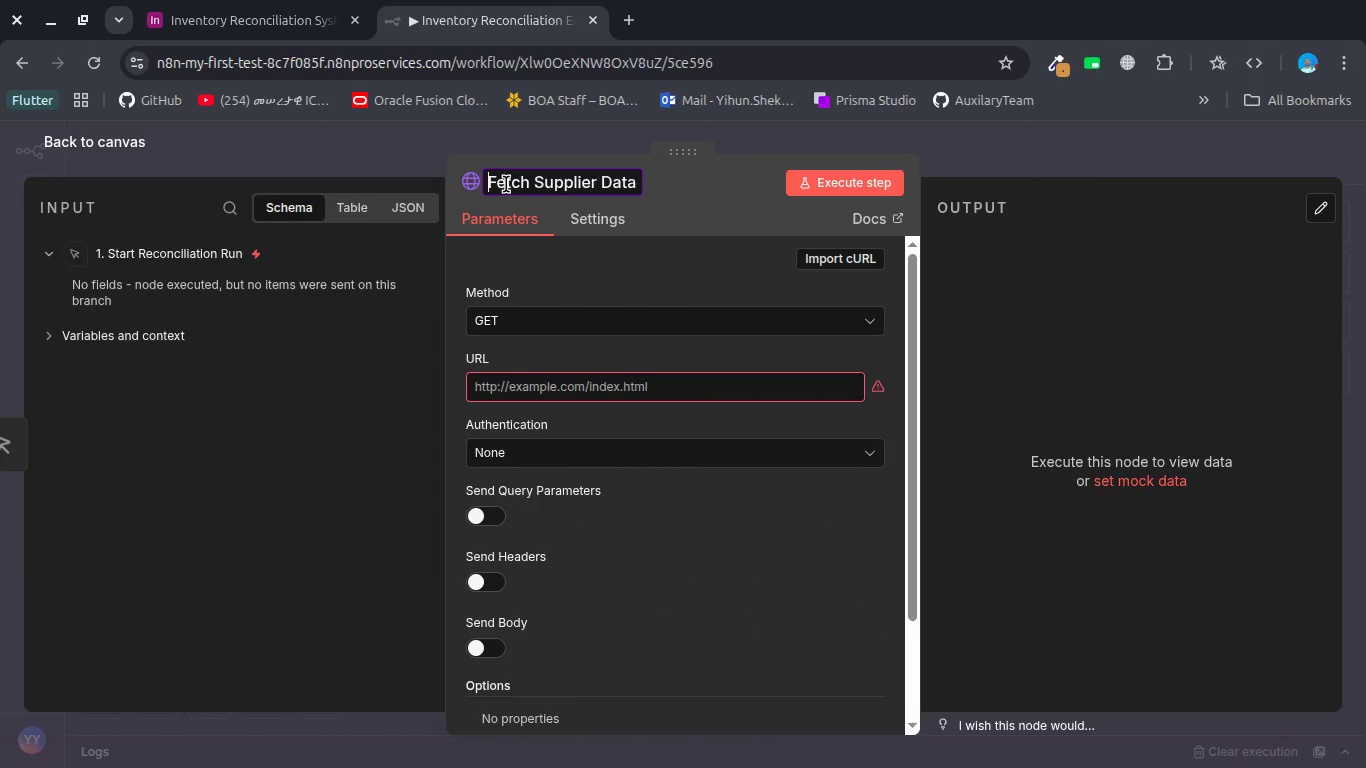 
key(2)
 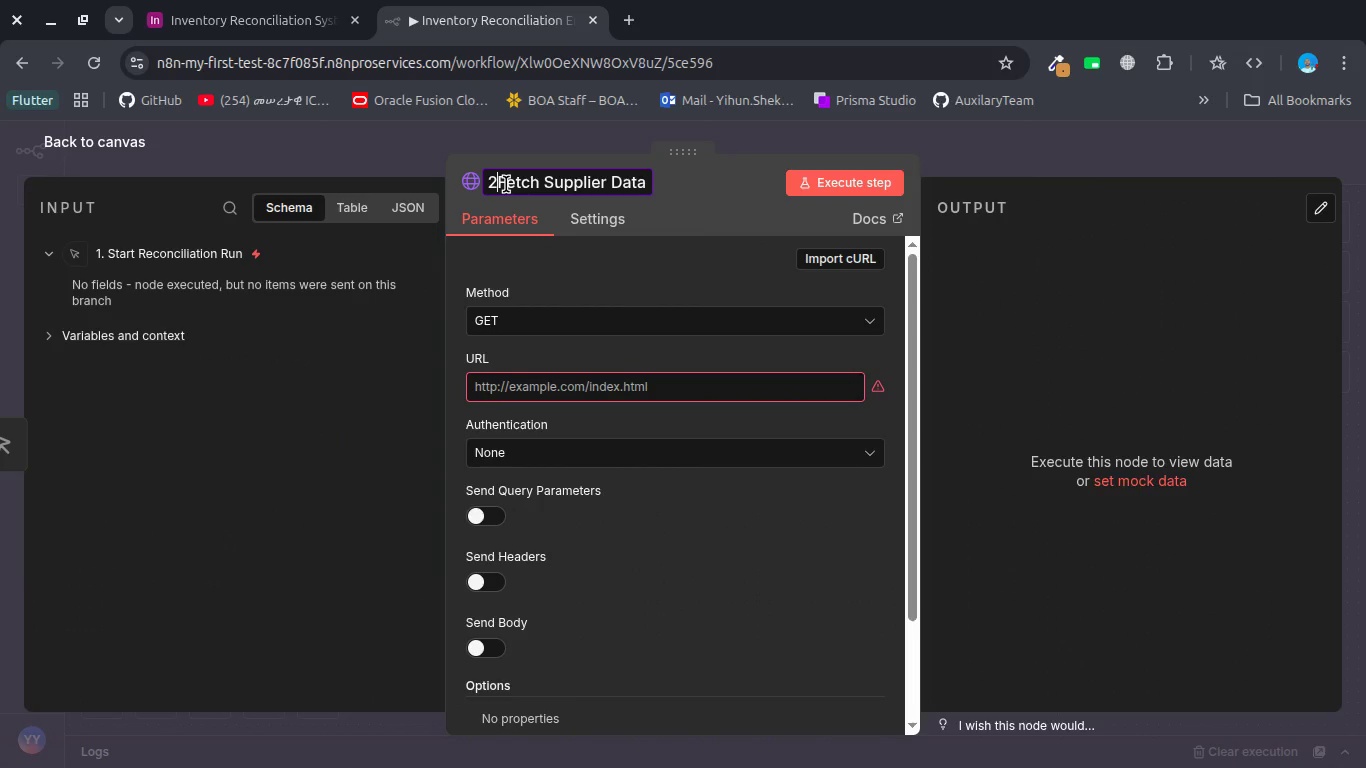 
key(Period)
 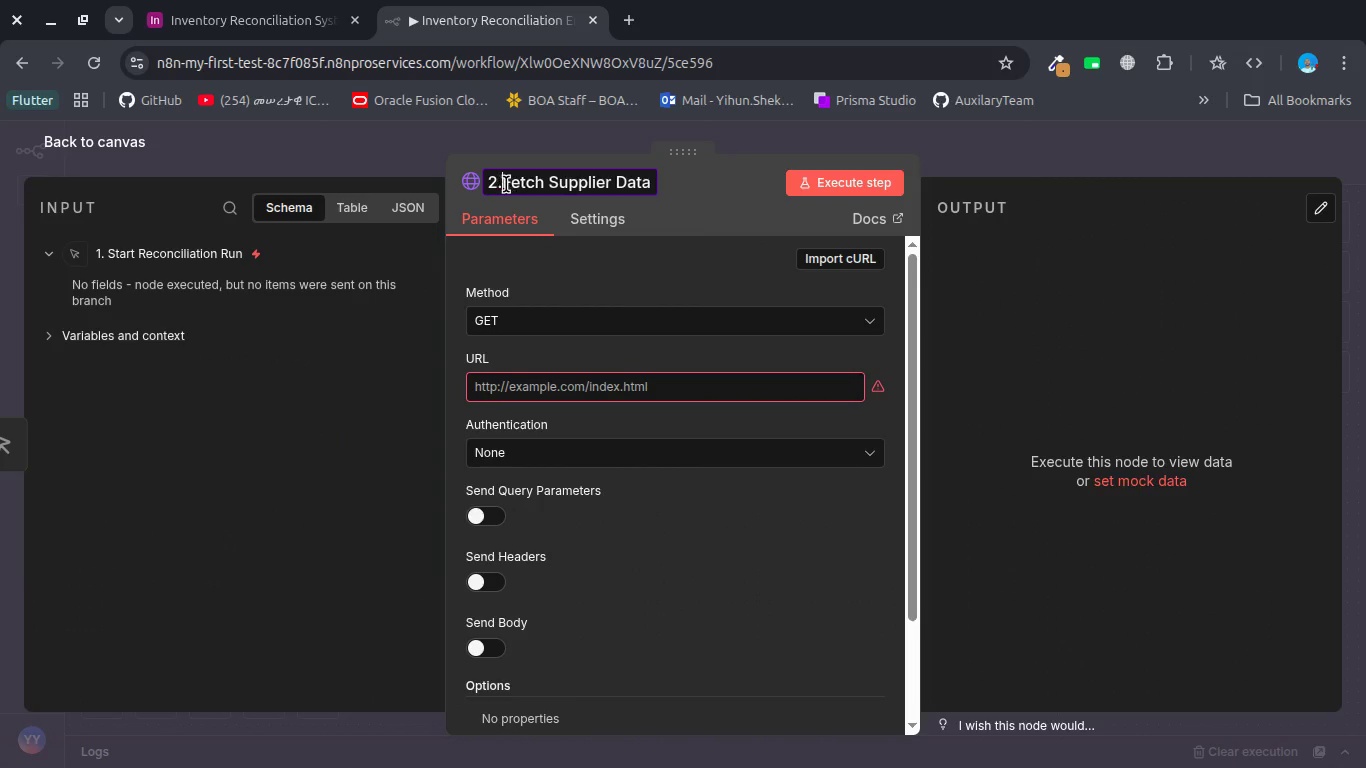 
key(Space)
 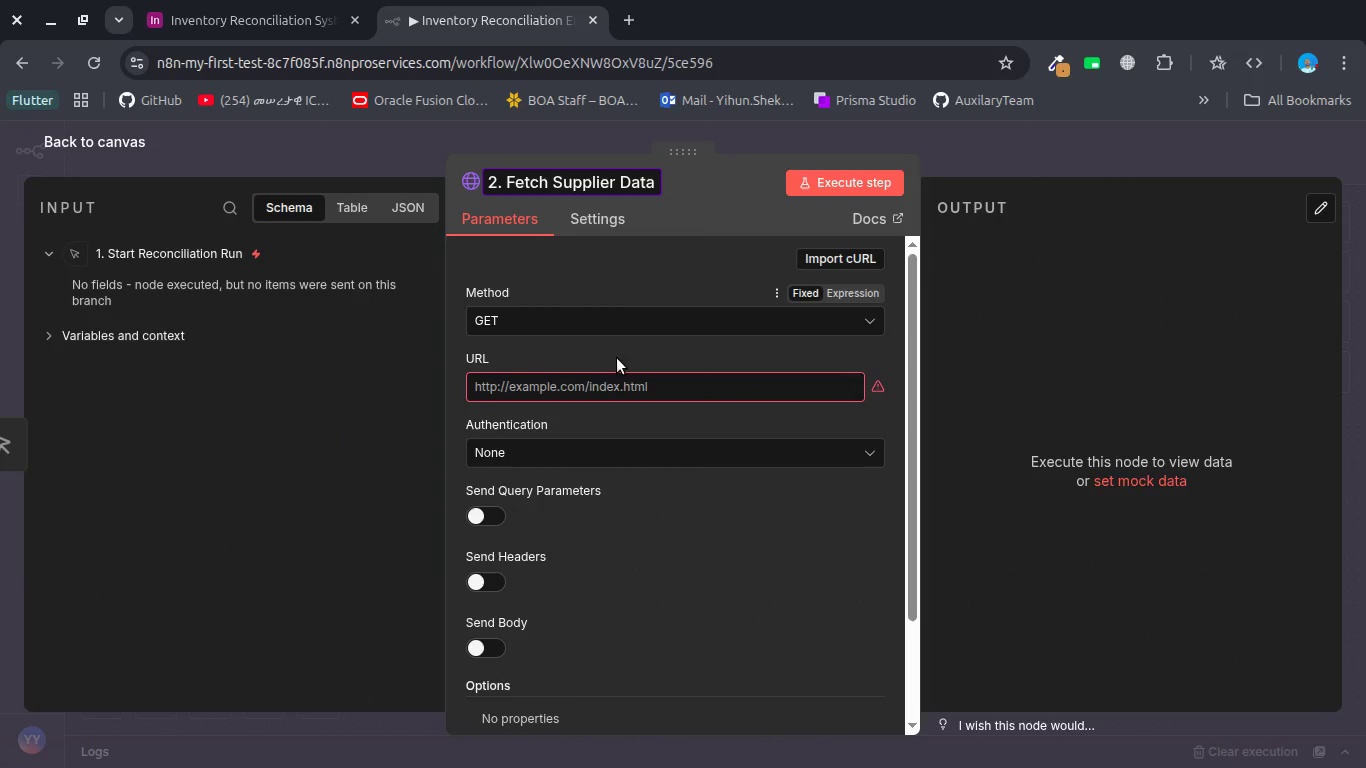 
left_click([599, 382])
 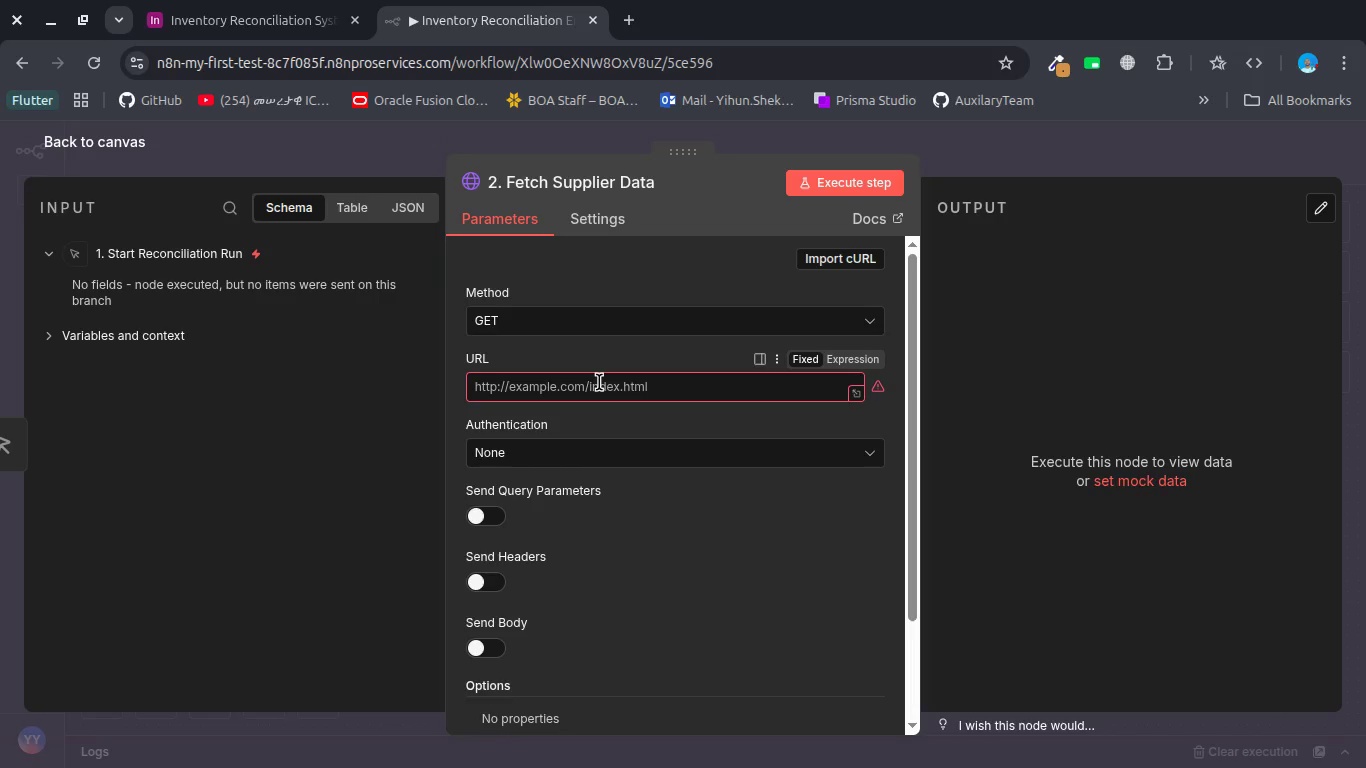 
wait(8.37)
 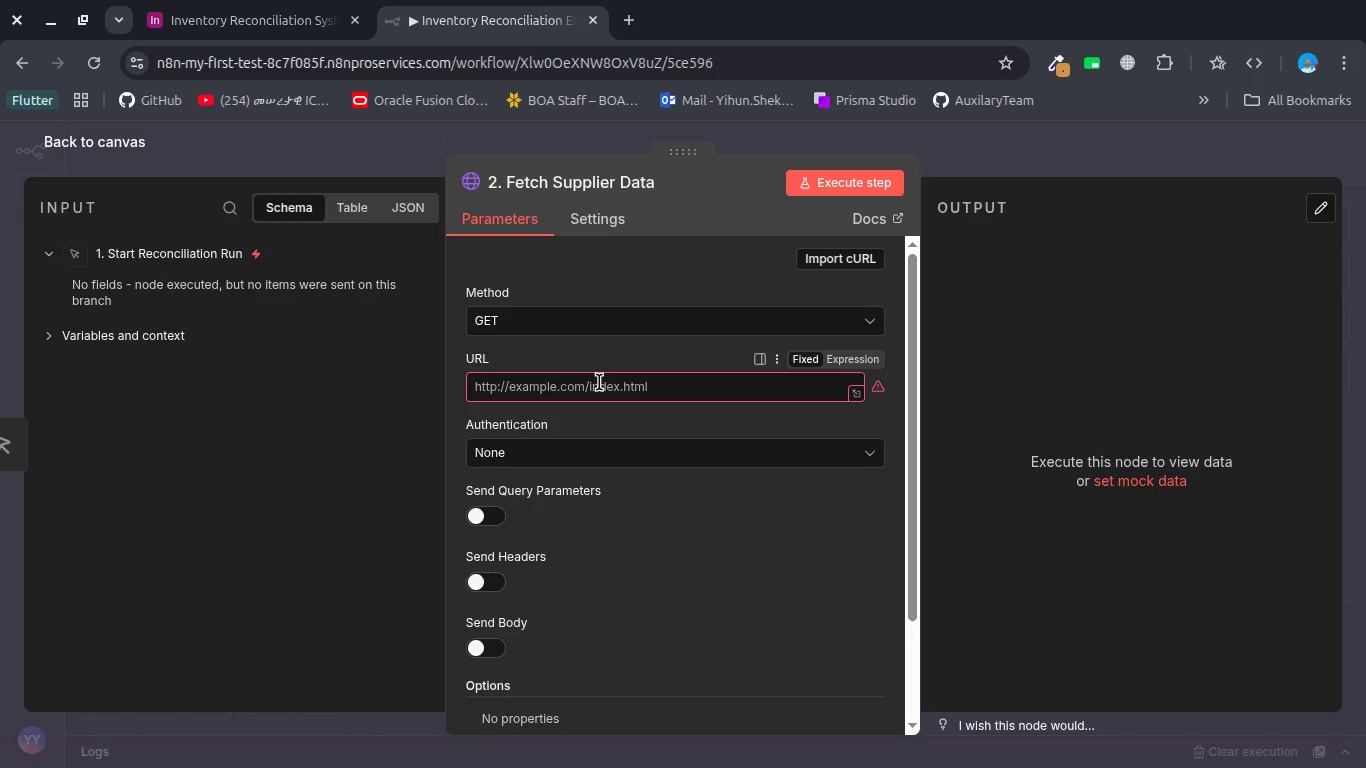 
left_click([546, 395])
 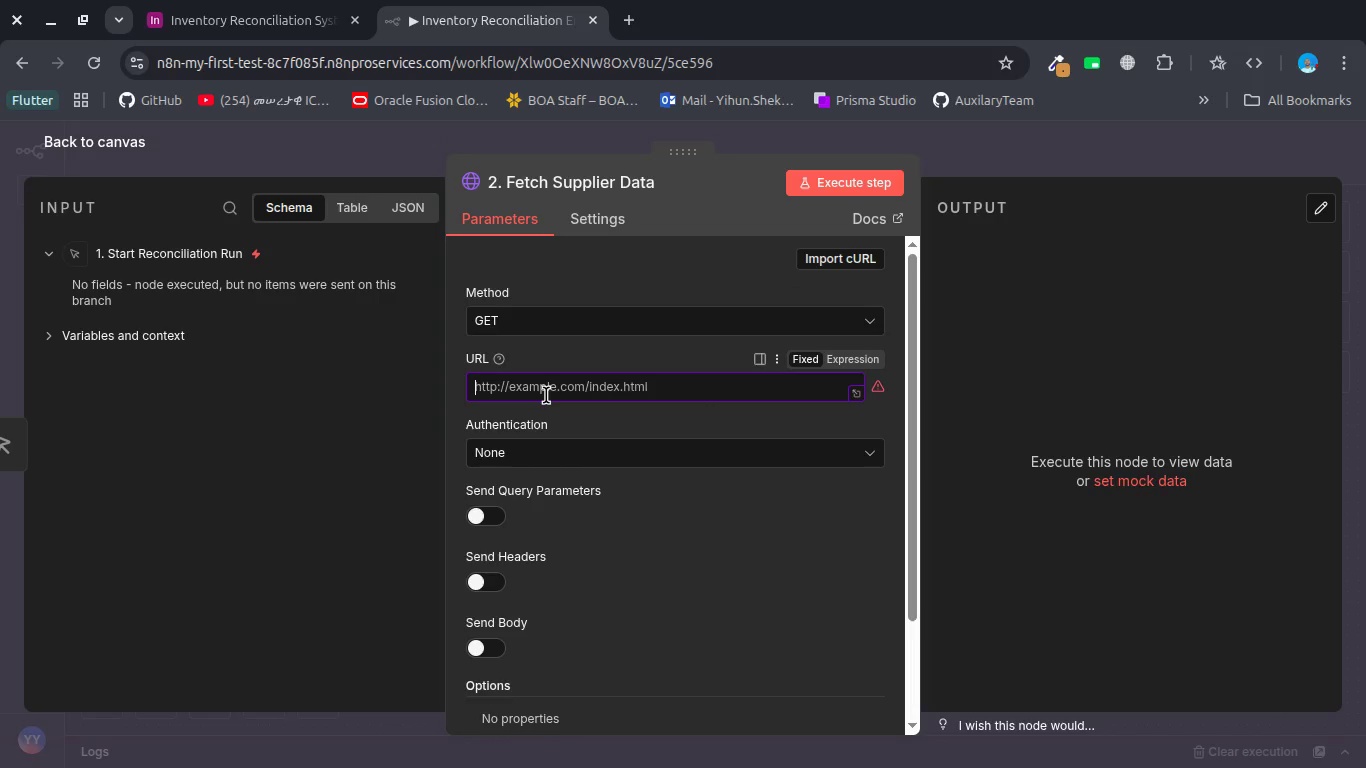 
type(https://)
 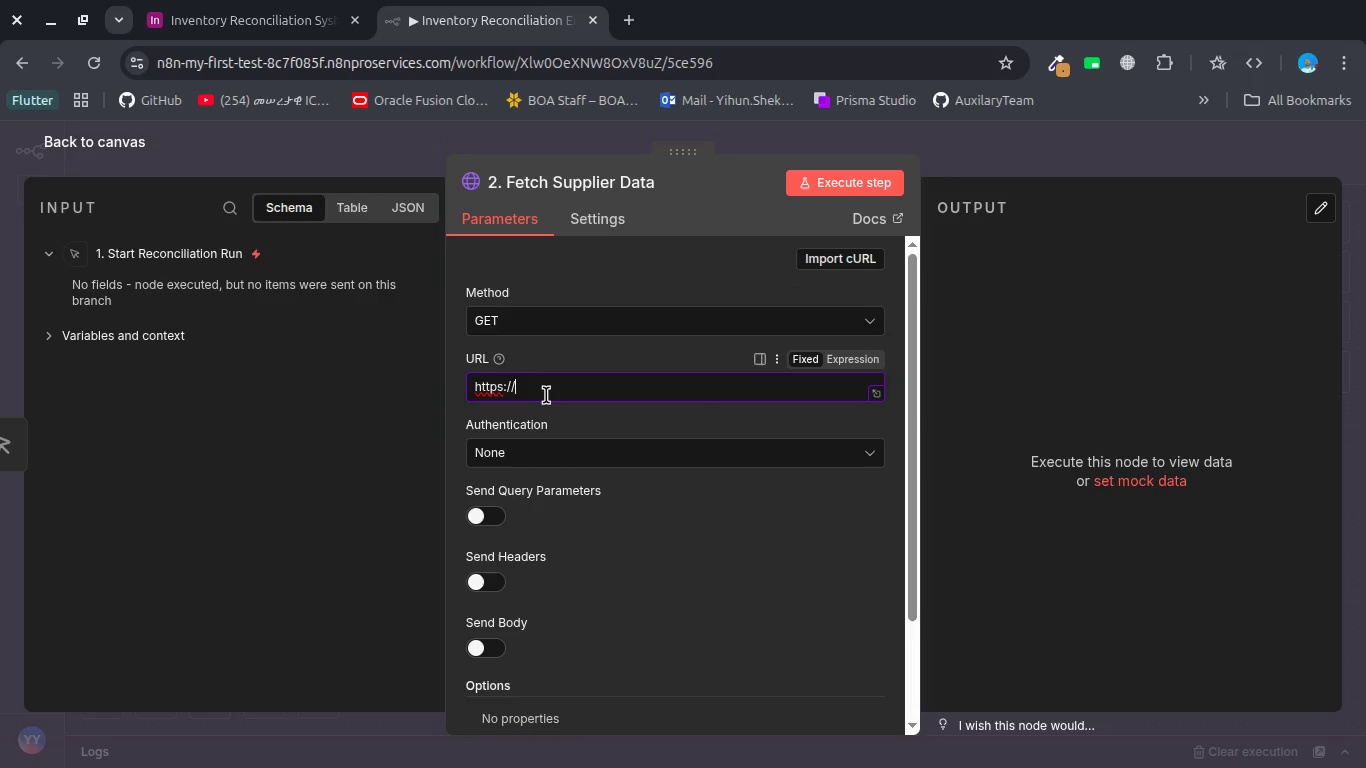 
type(fakestoreai.com/products)
 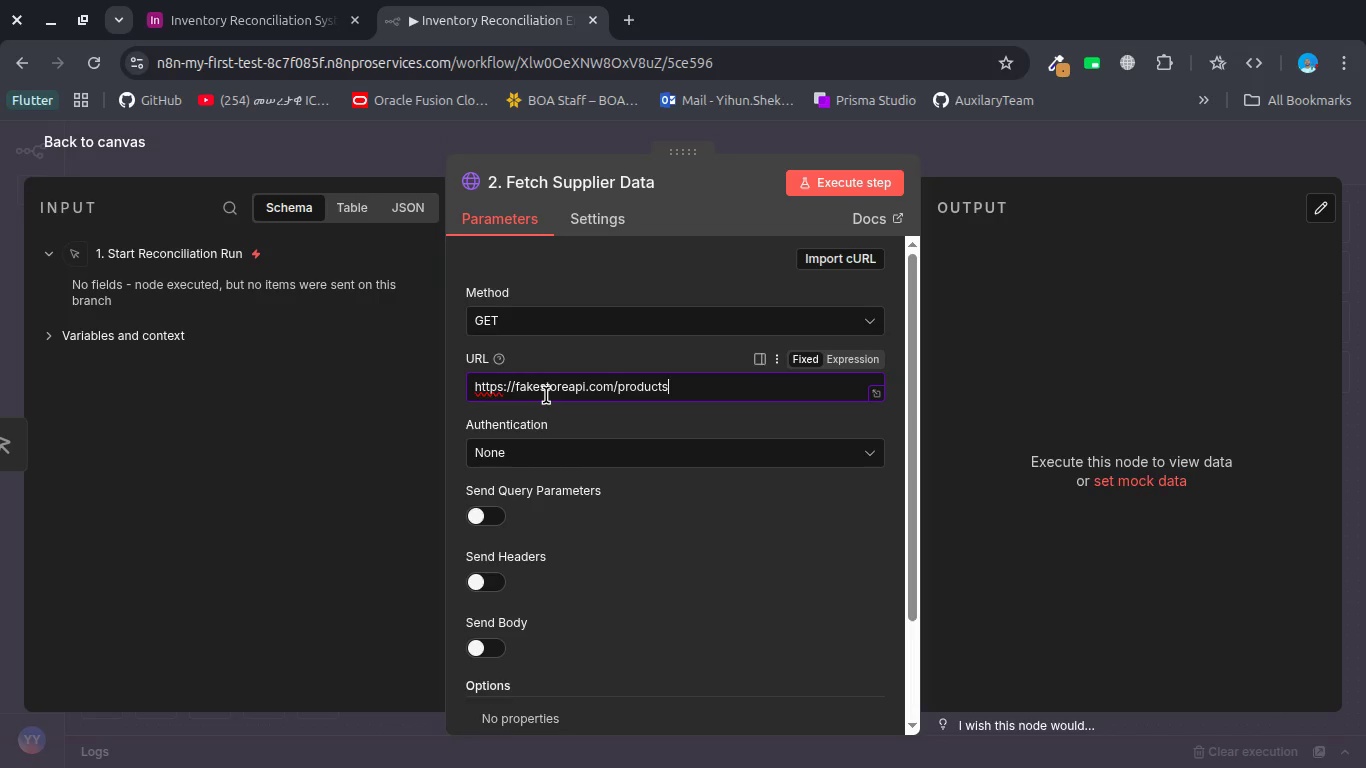 
left_click([574, 504])
 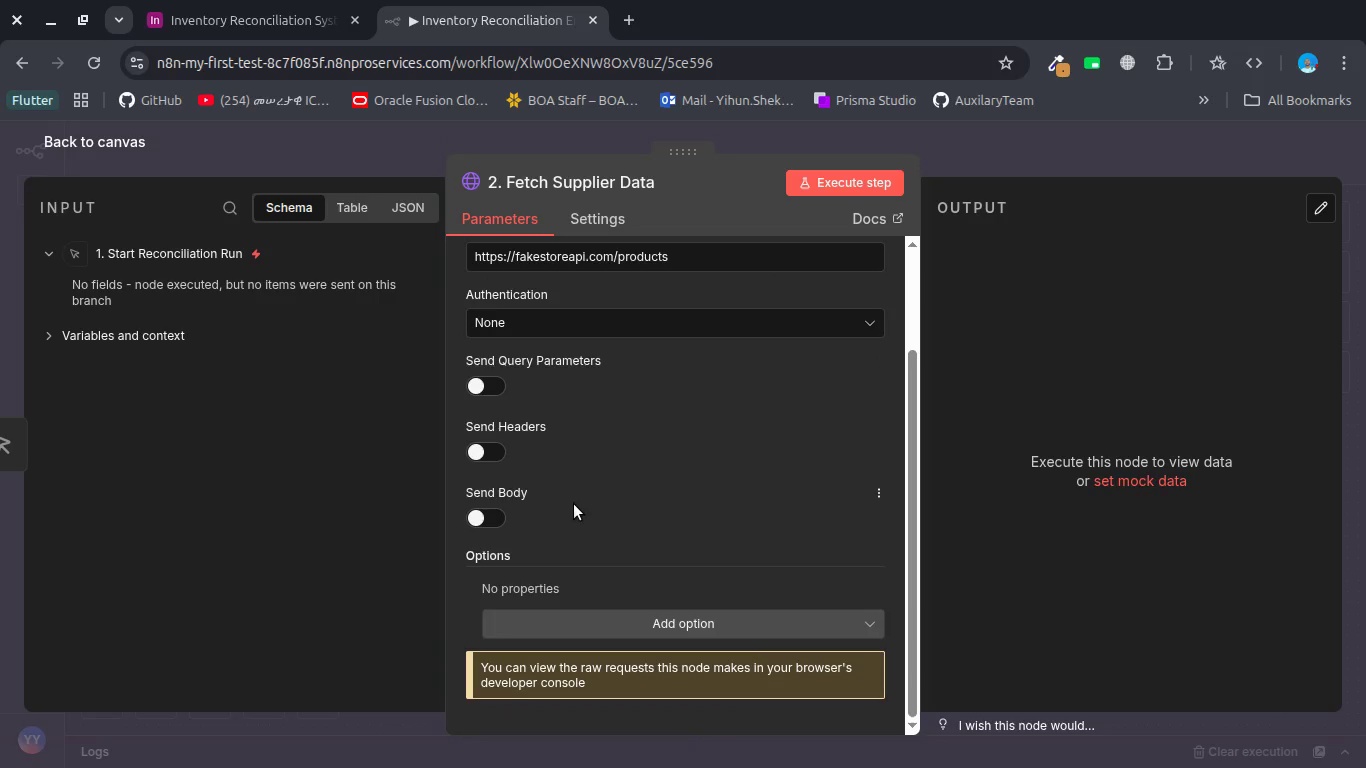 
wait(5.14)
 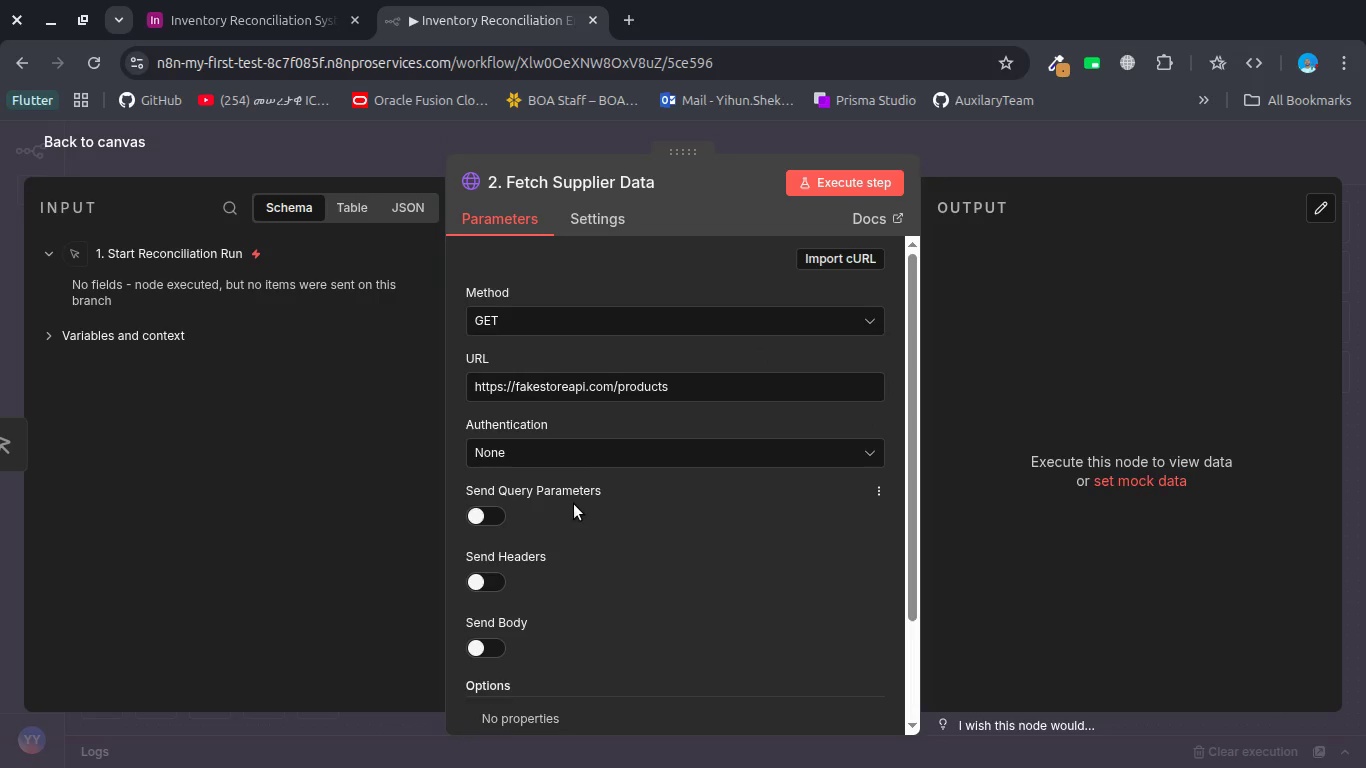 
scroll: coordinate [574, 504], scroll_direction: down, amount: 1.0
 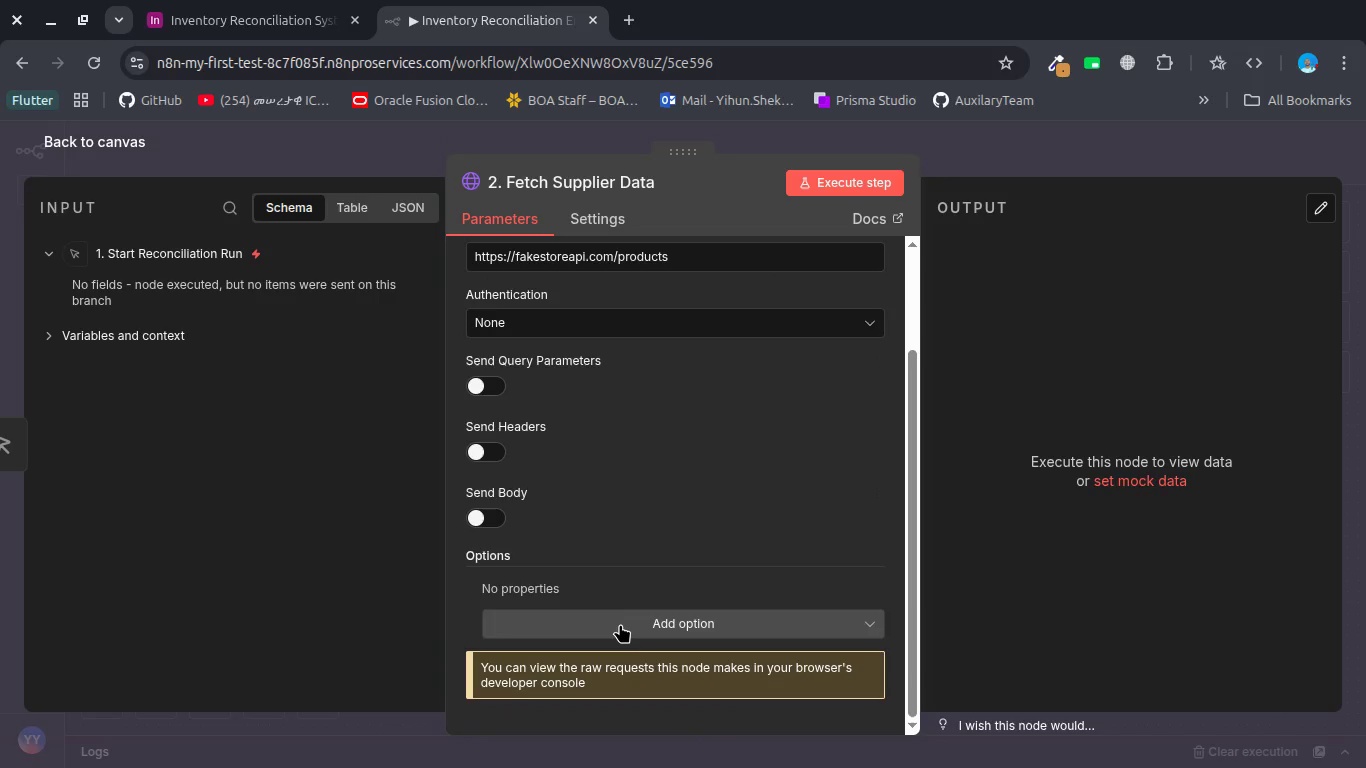 
left_click([619, 624])
 